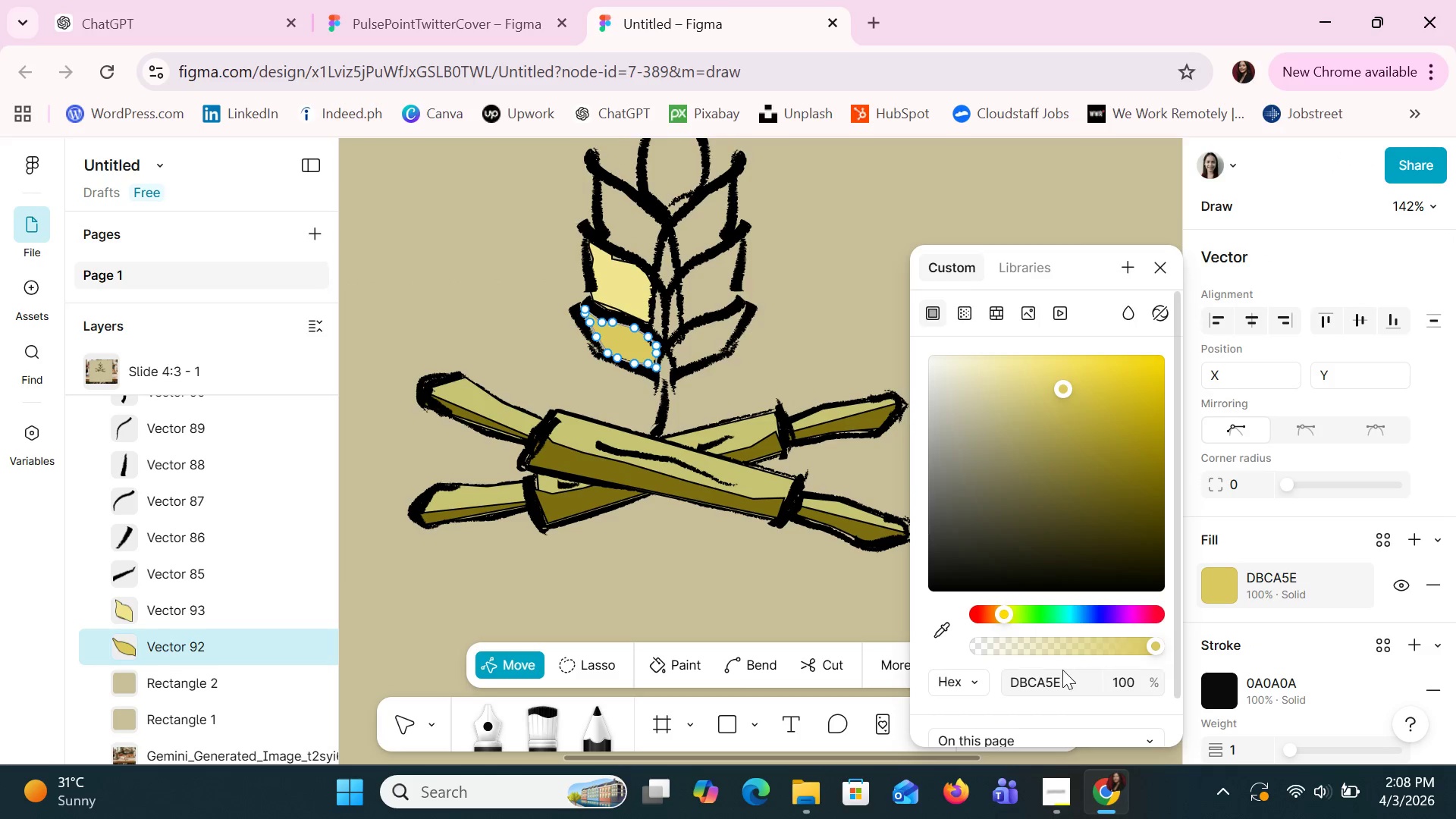 
left_click([1062, 670])
 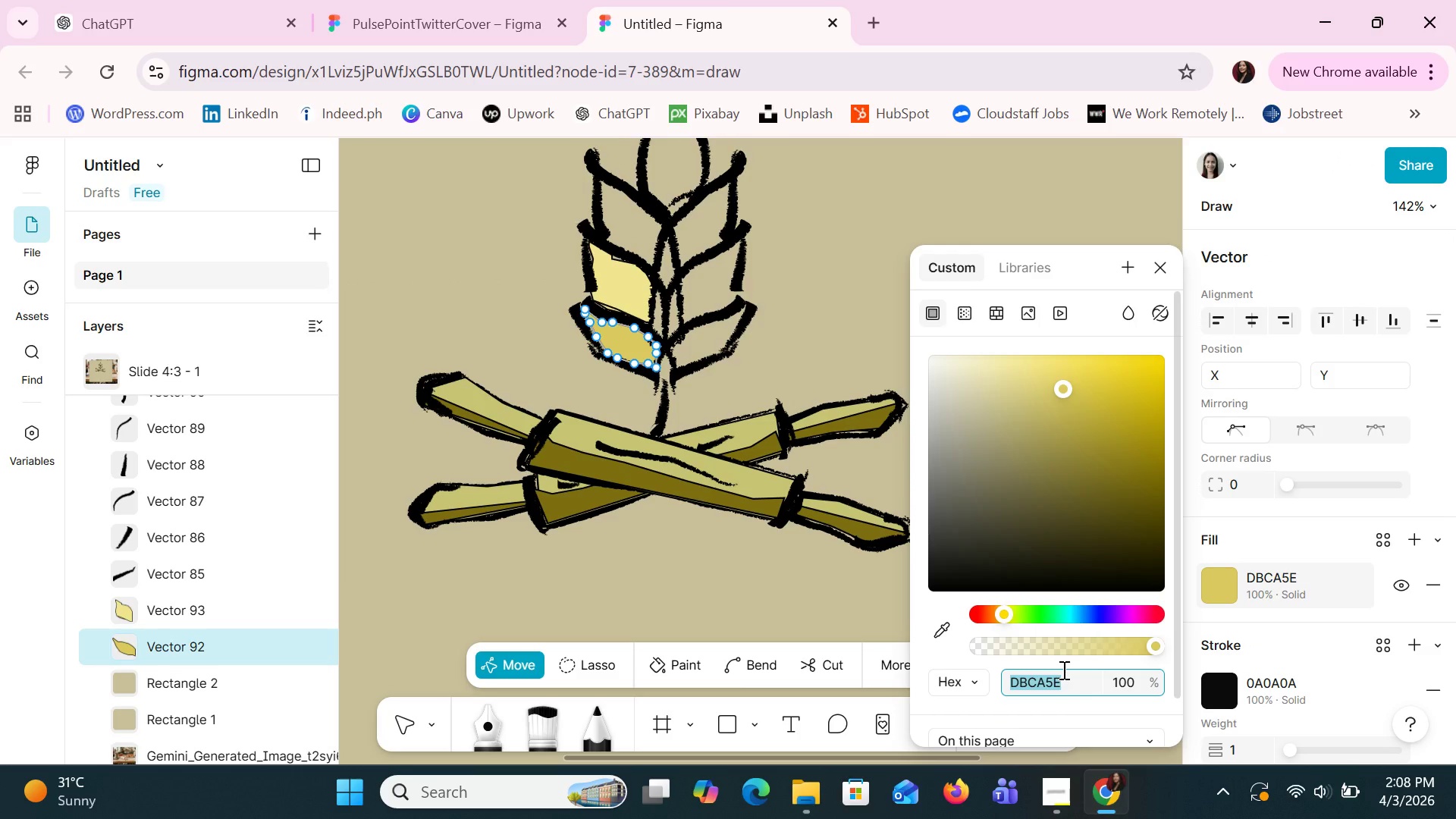 
key(Control+V)
 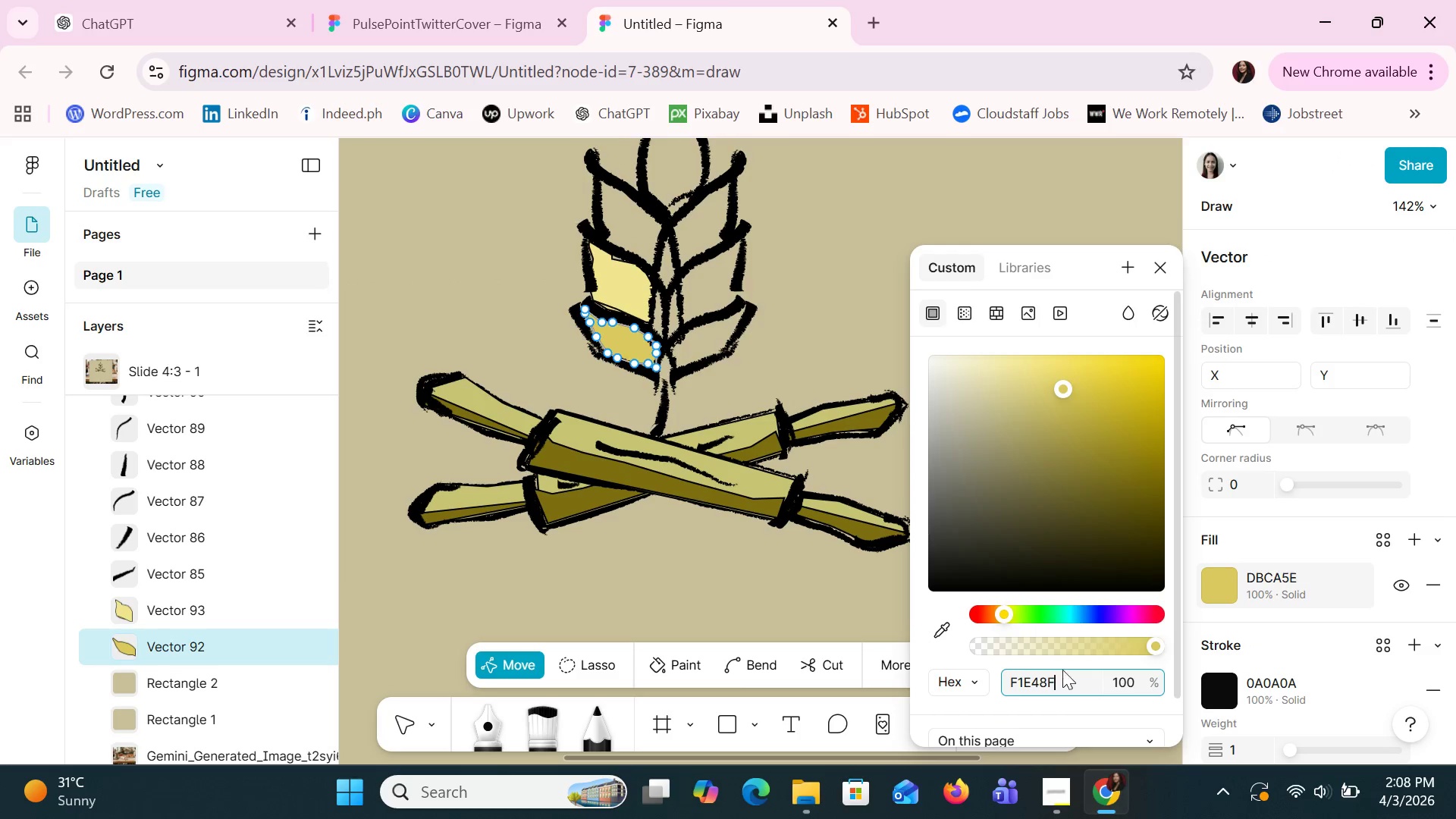 
key(Enter)
 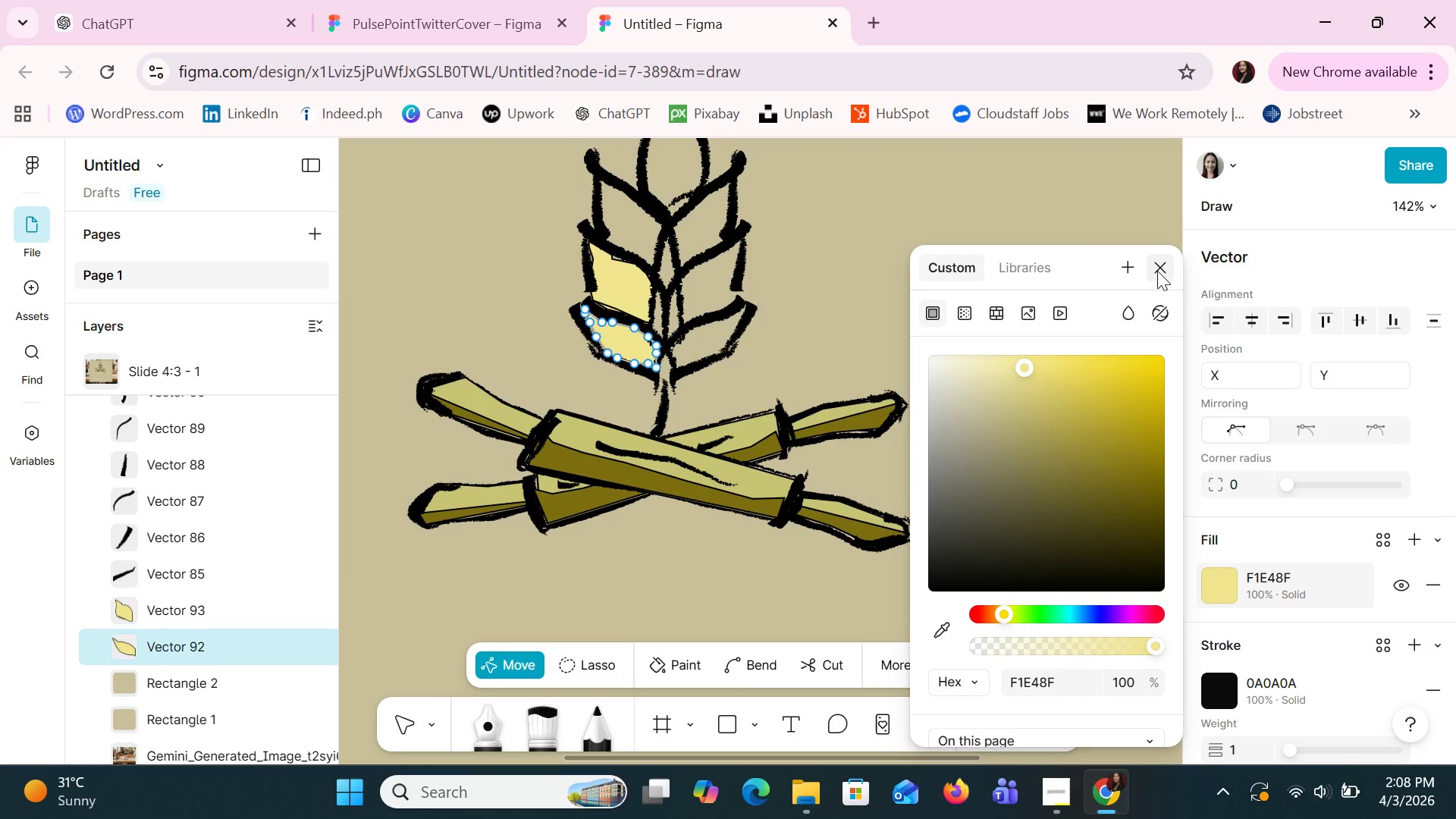 
left_click([1157, 269])
 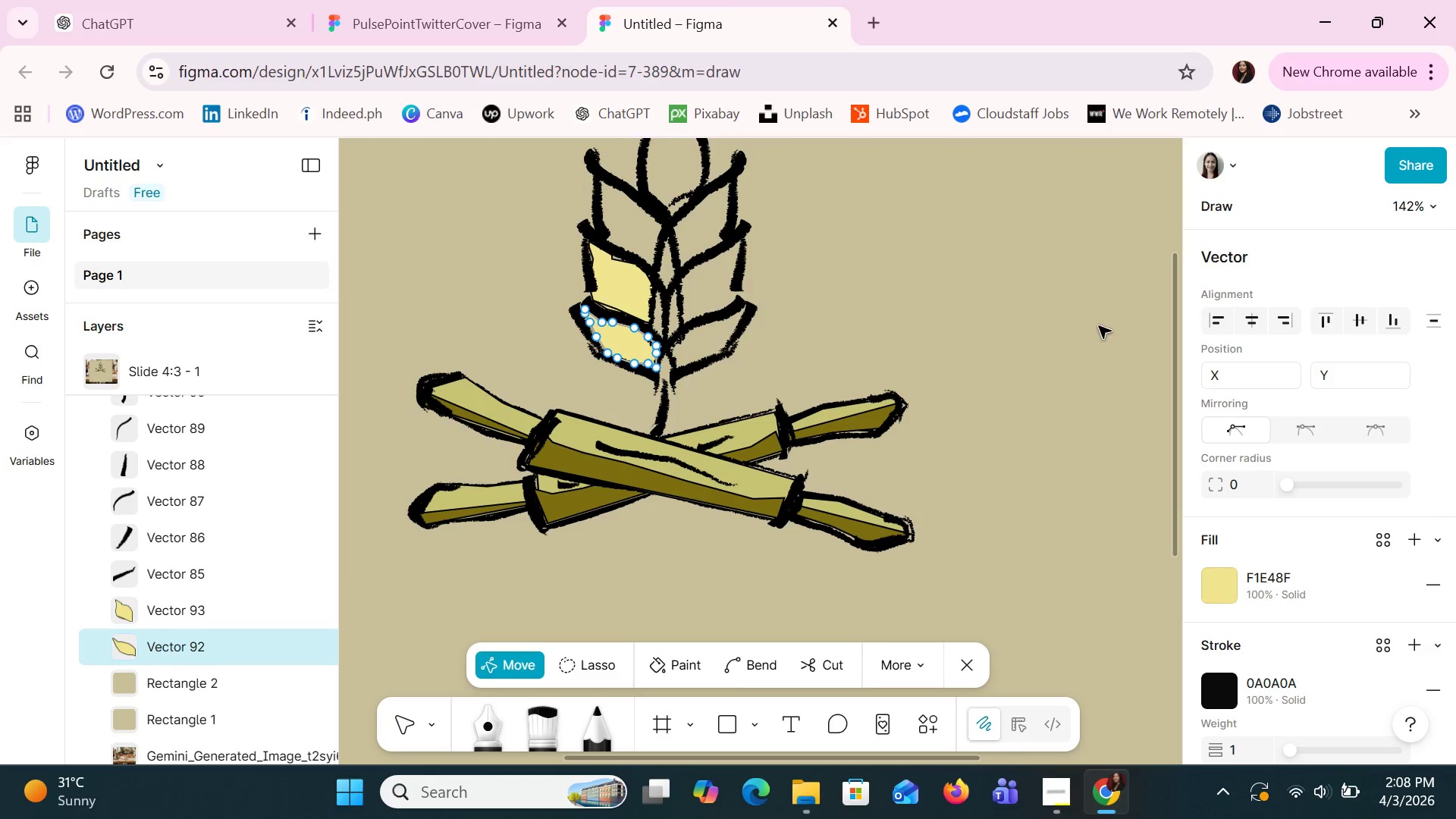 
hold_key(key=ControlLeft, duration=0.95)
scroll: coordinate [1097, 372], scroll_direction: down, amount: 5.0
 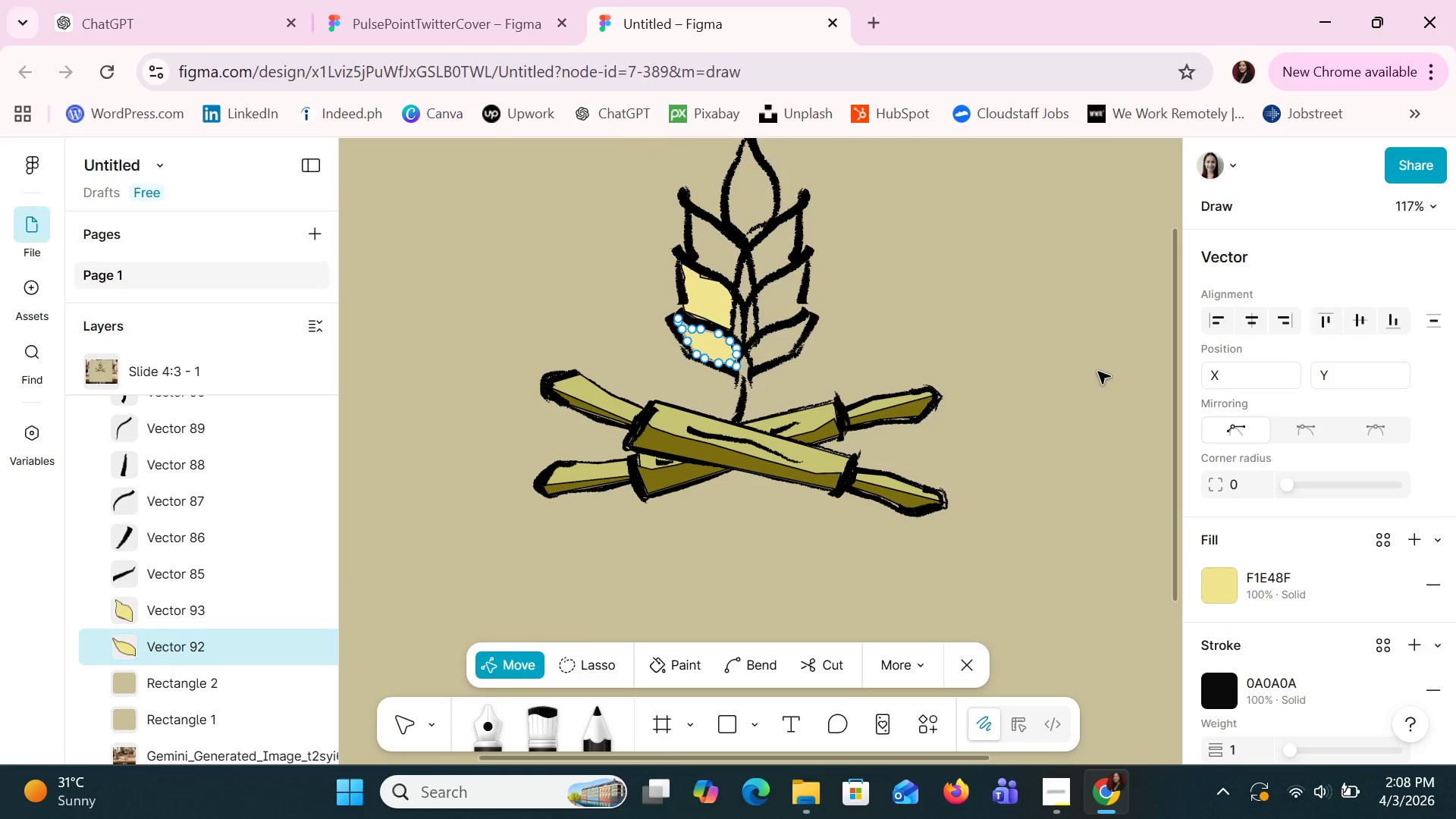 
left_click([1098, 372])
 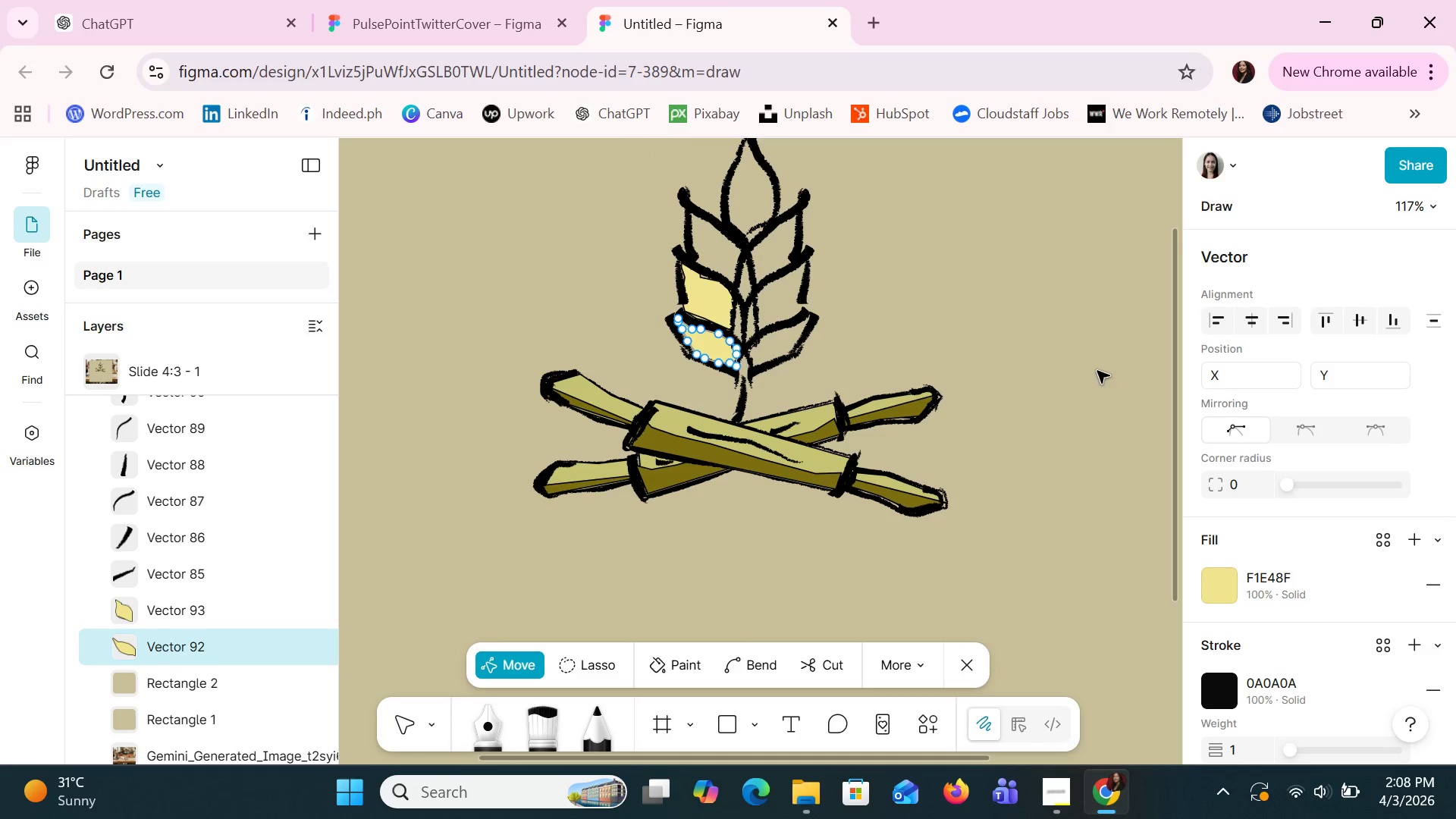 
left_click([924, 369])
 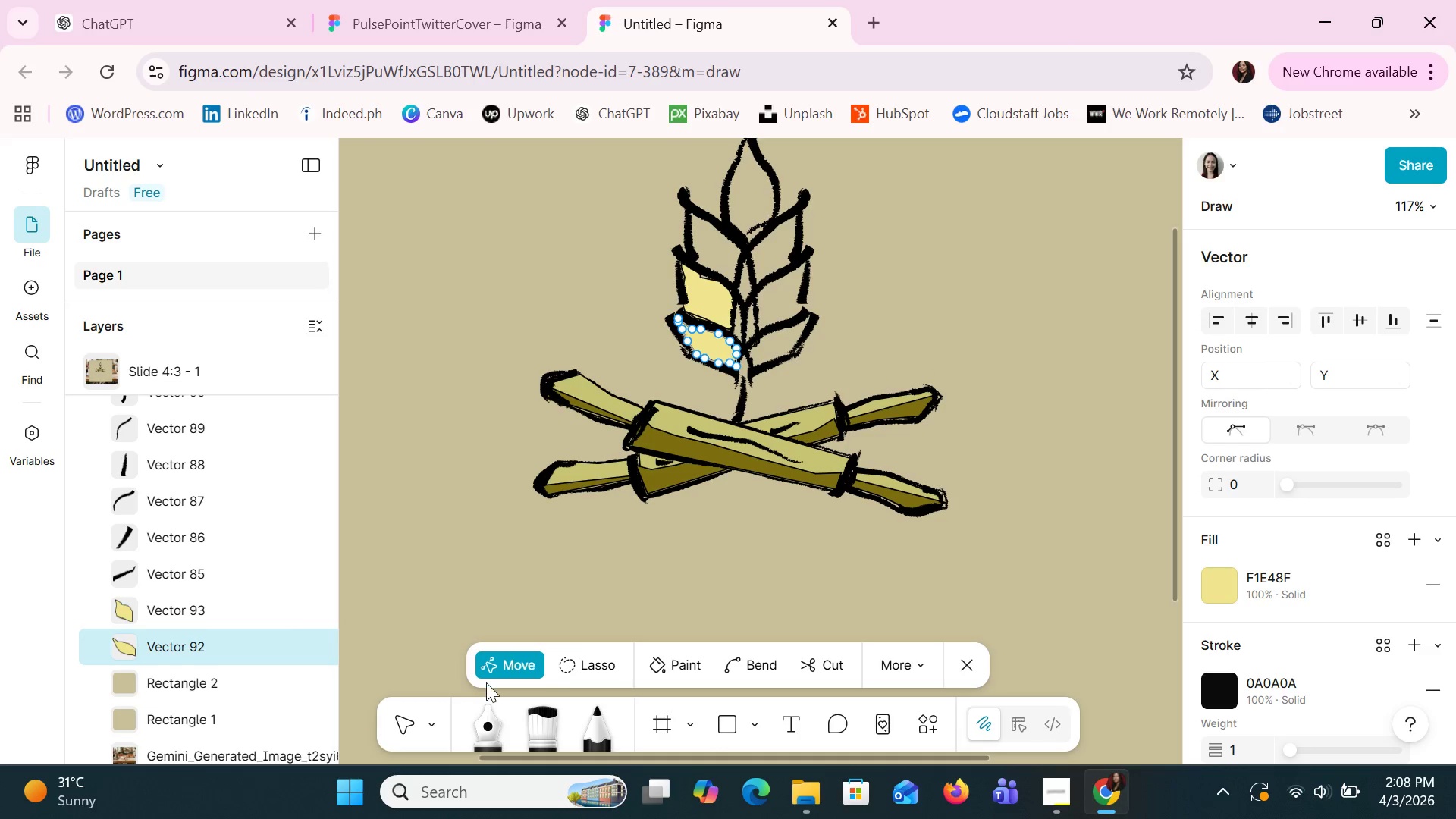 
left_click([410, 718])
 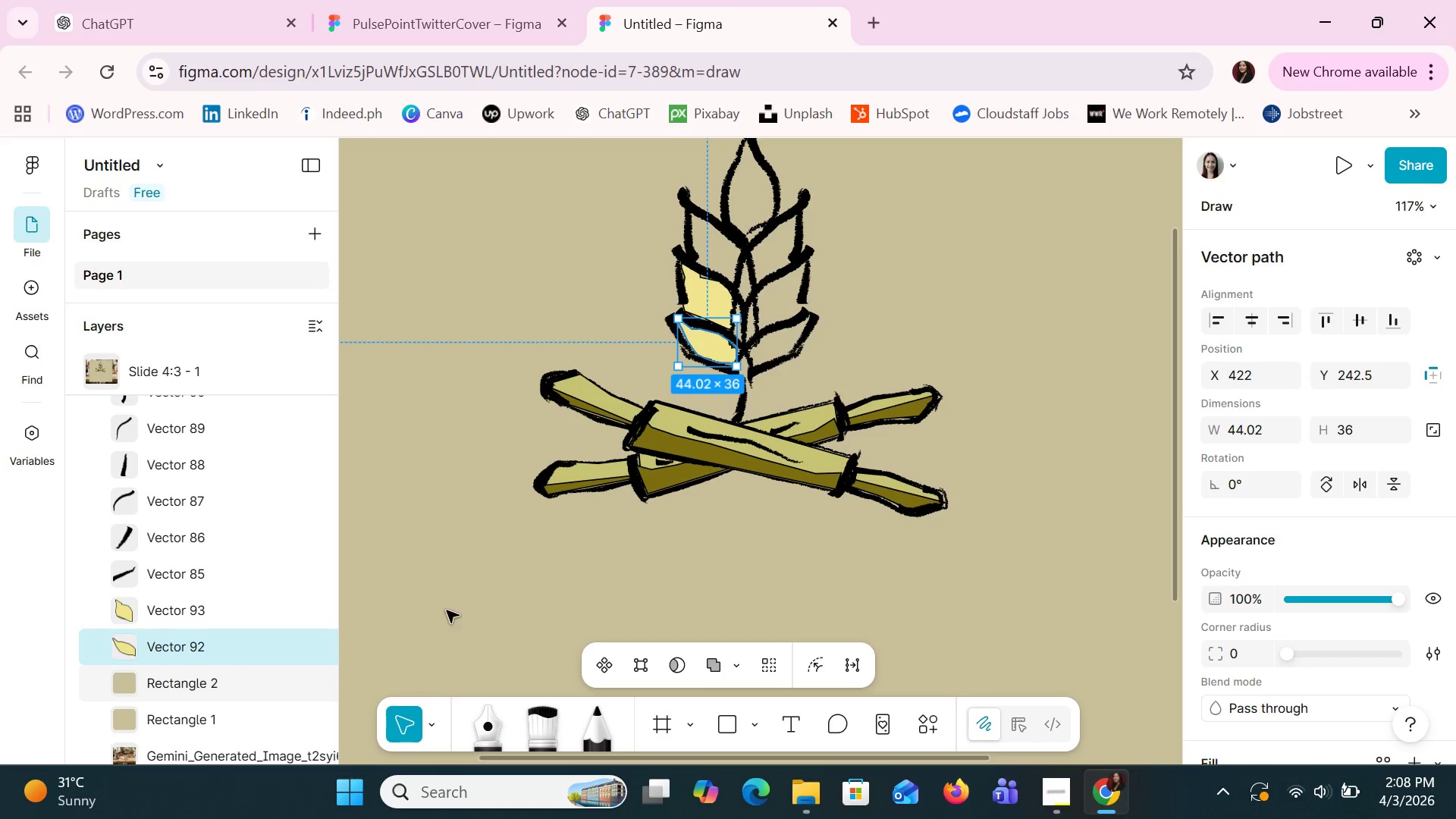 
left_click([452, 578])
 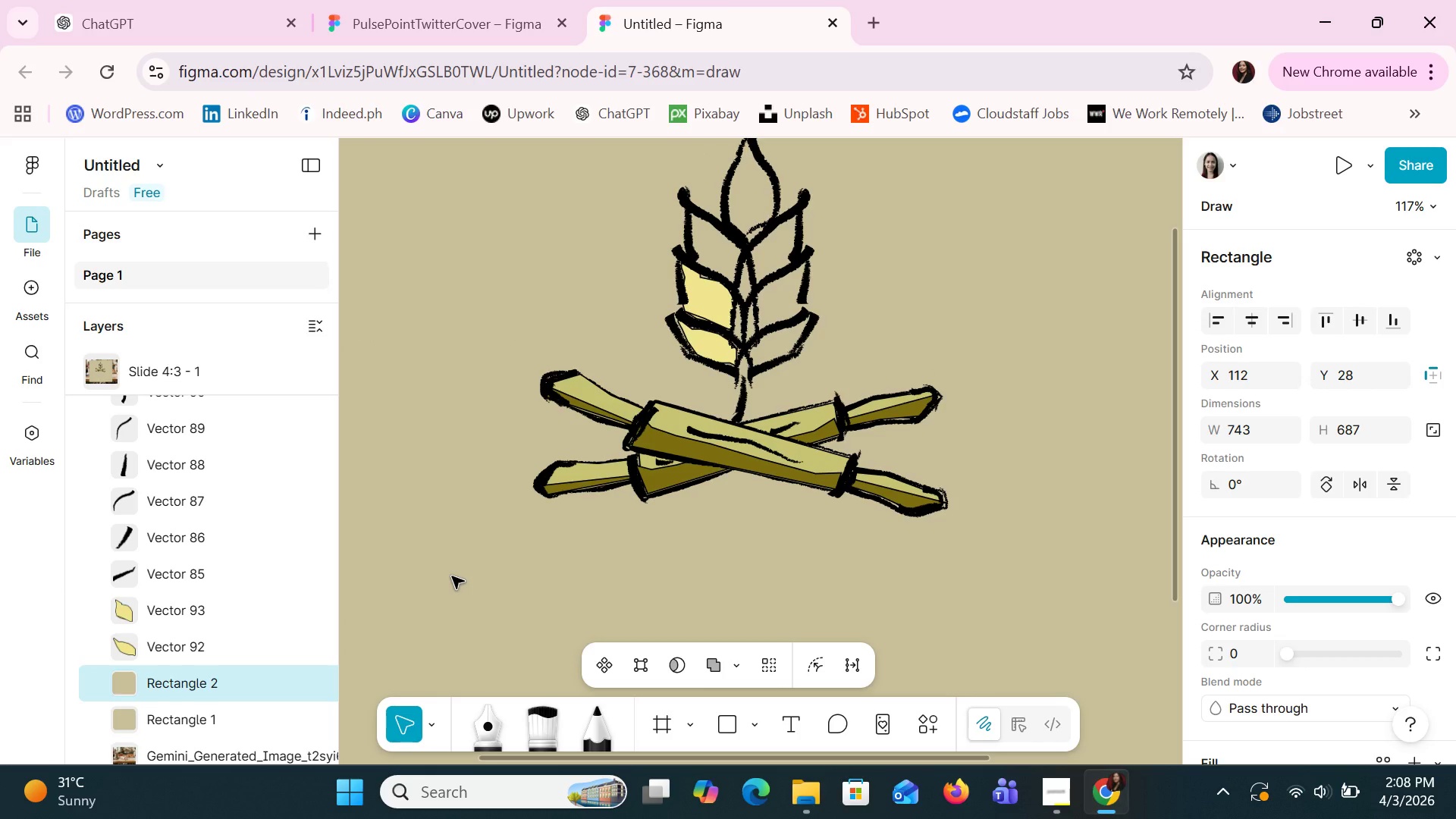 
left_click([722, 306])
 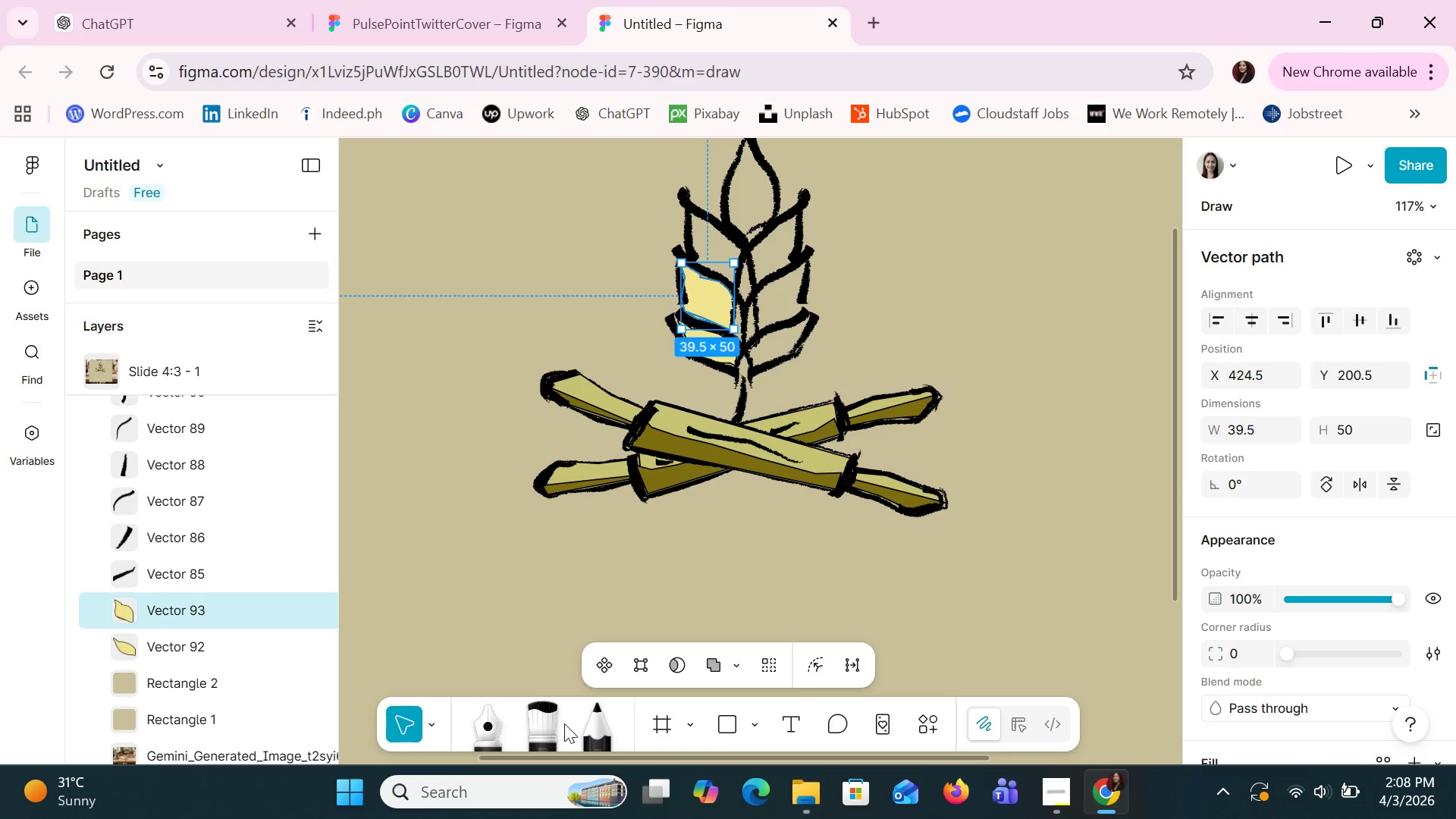 
left_click([713, 309])
 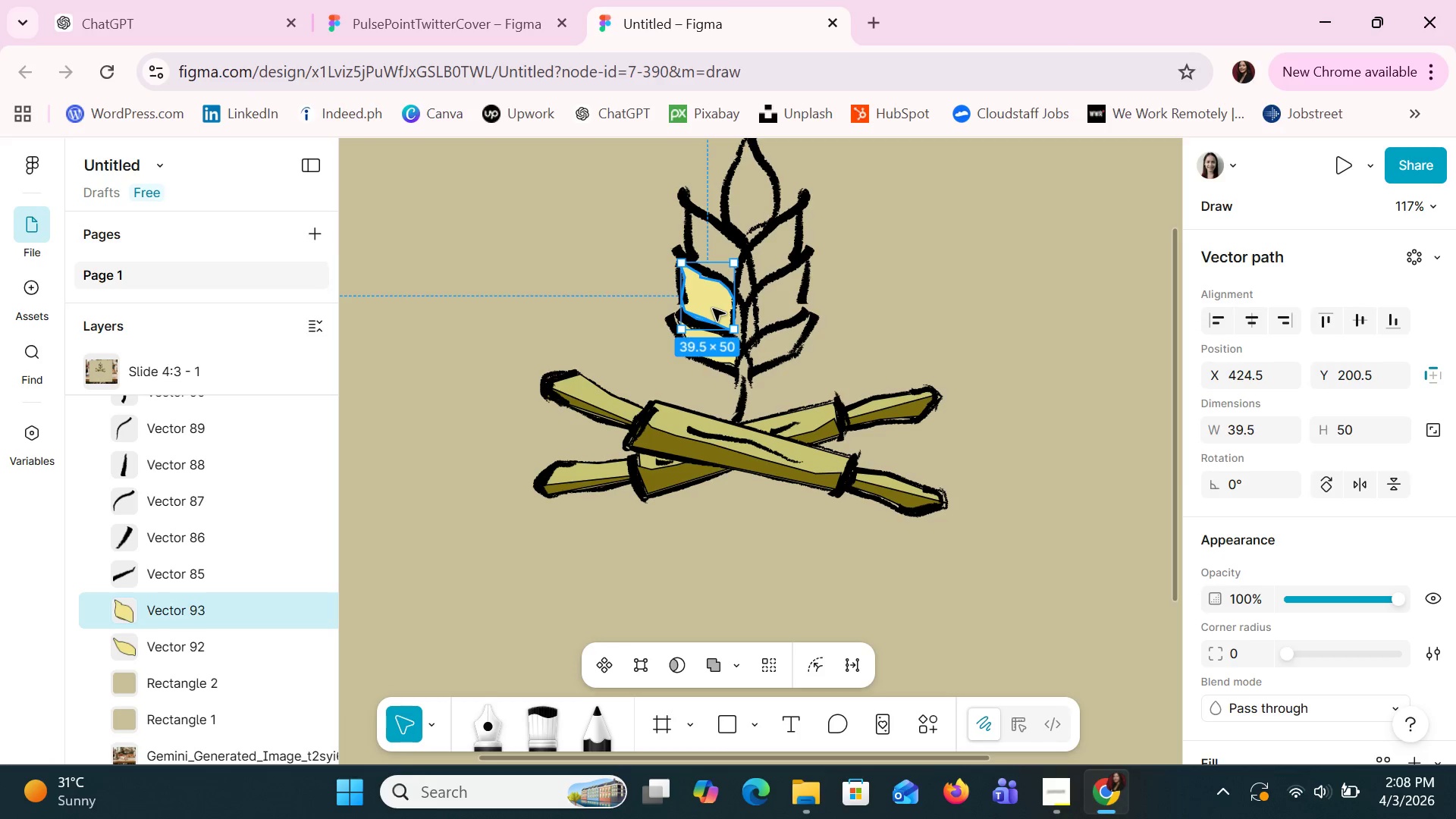 
double_click([713, 309])
 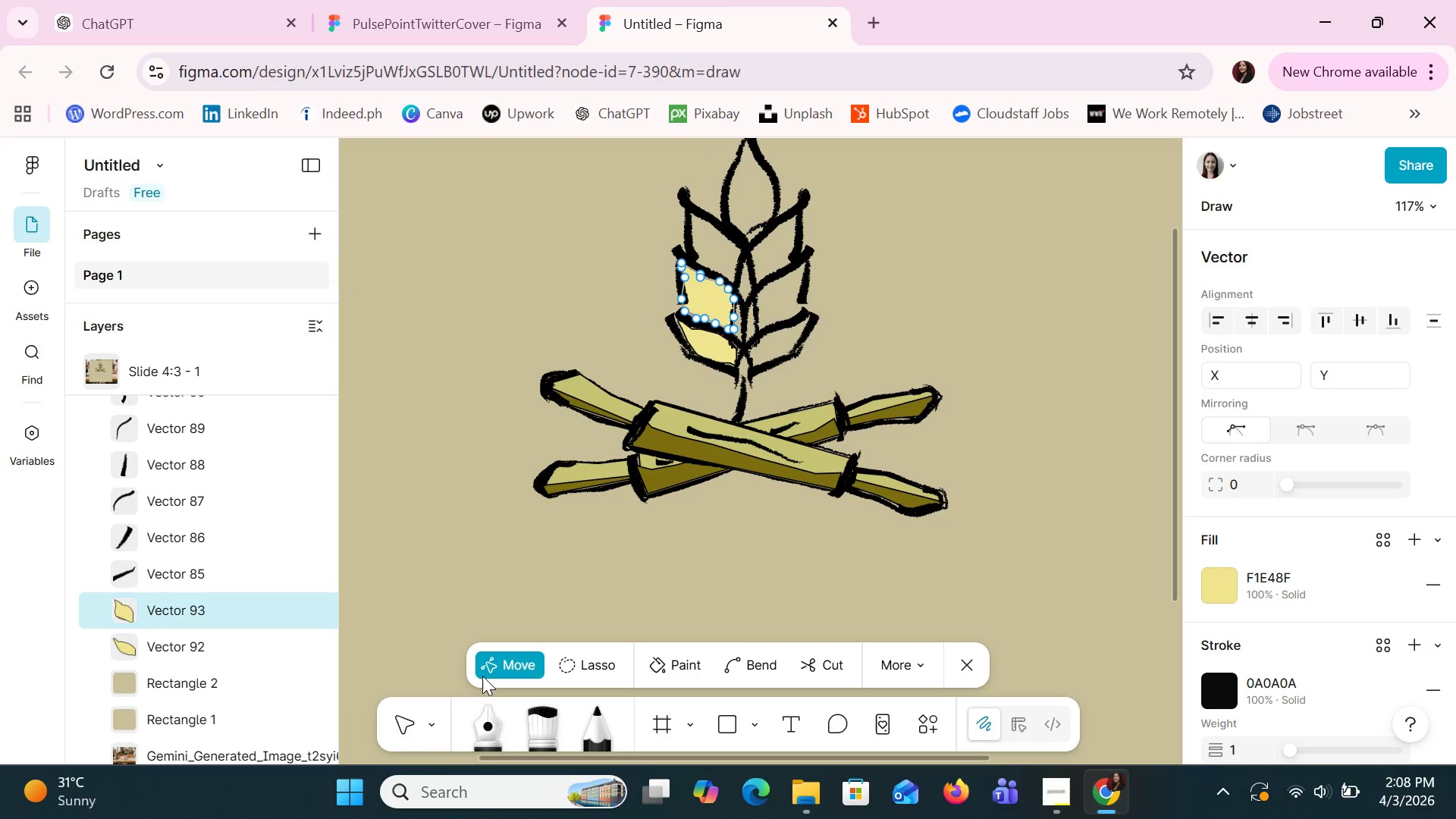 
left_click([486, 672])
 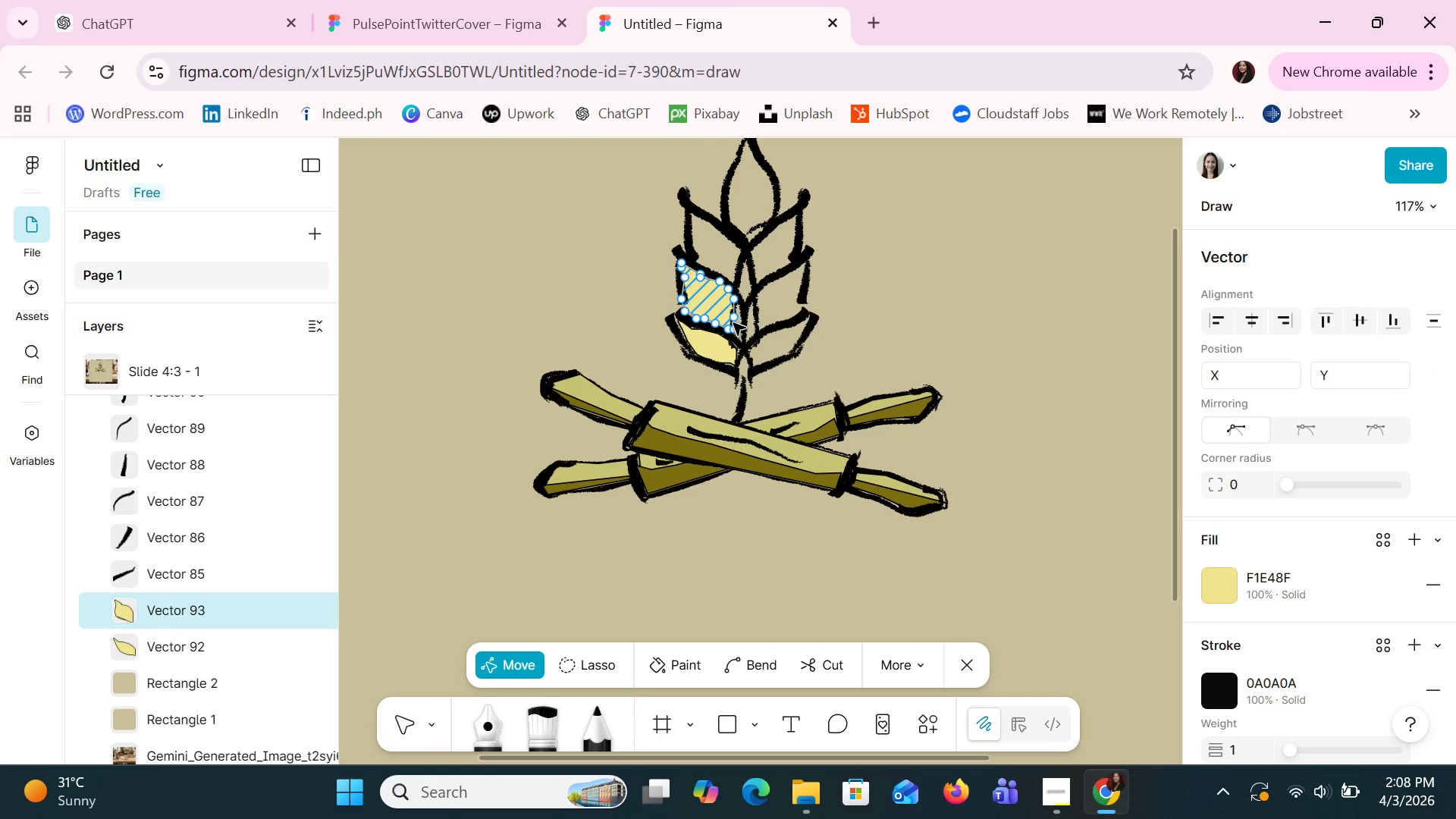 
left_click_drag(start_coordinate=[733, 318], to_coordinate=[743, 326])
 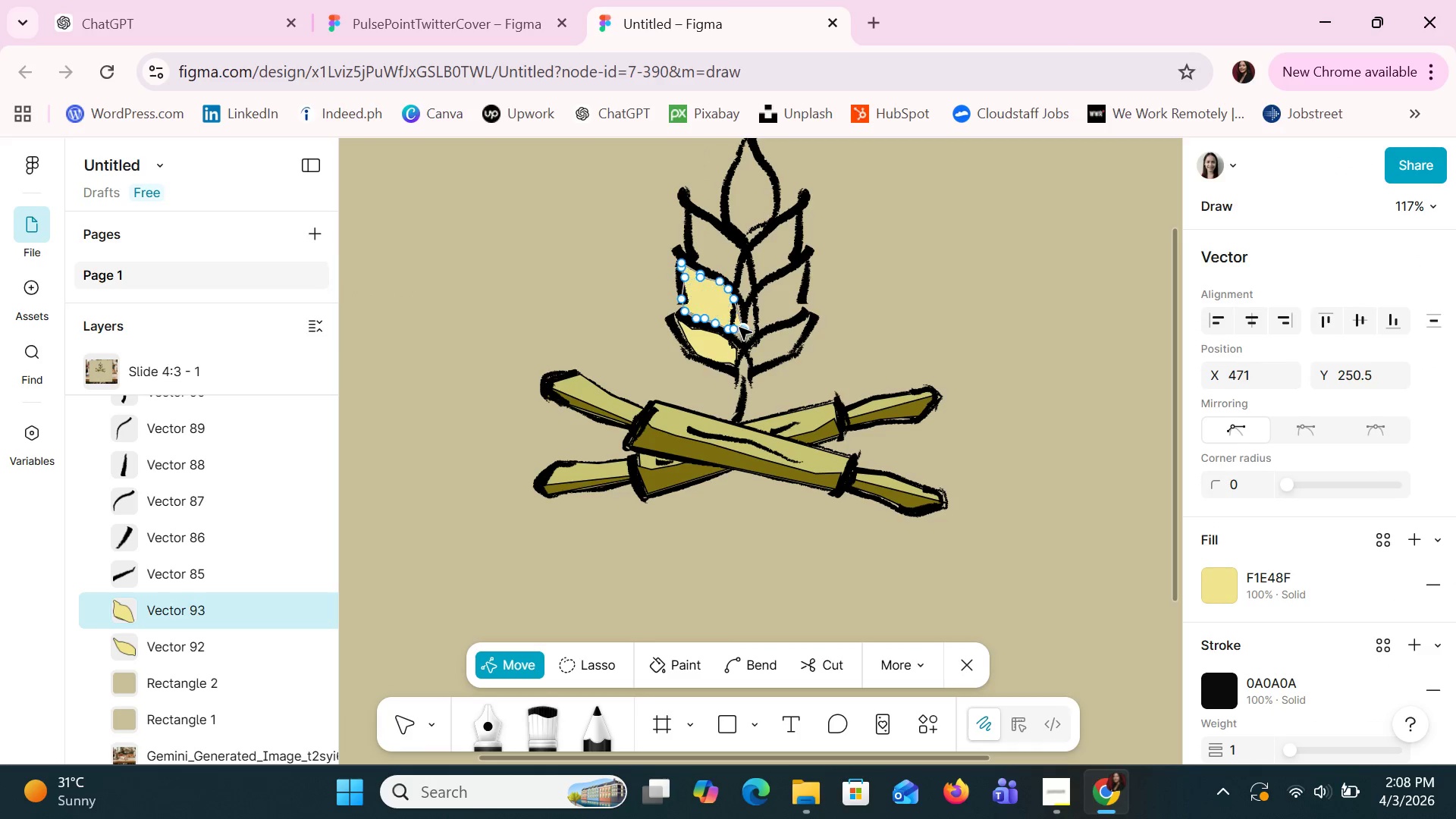 
left_click_drag(start_coordinate=[735, 336], to_coordinate=[742, 343])
 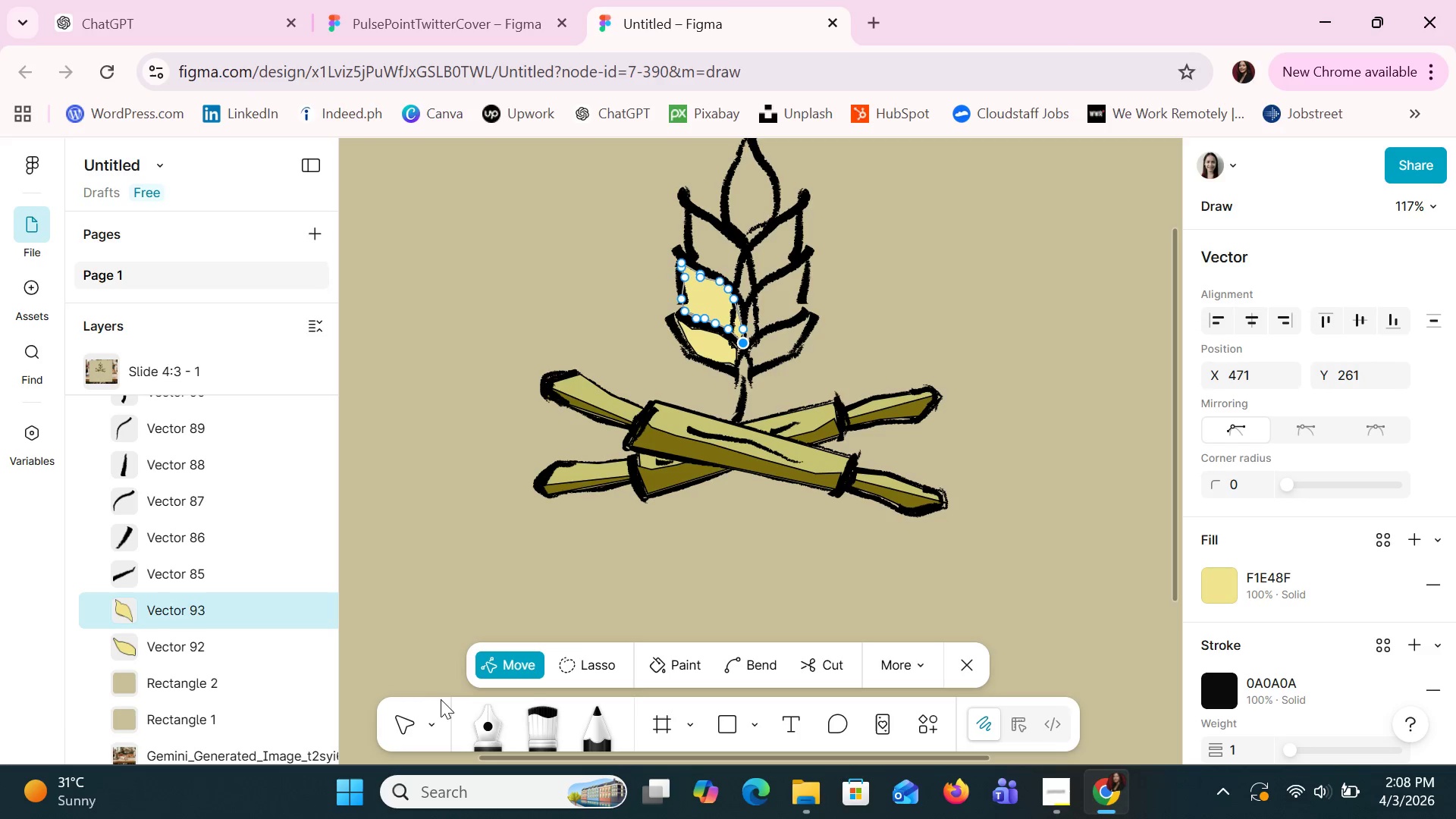 
left_click([431, 719])
 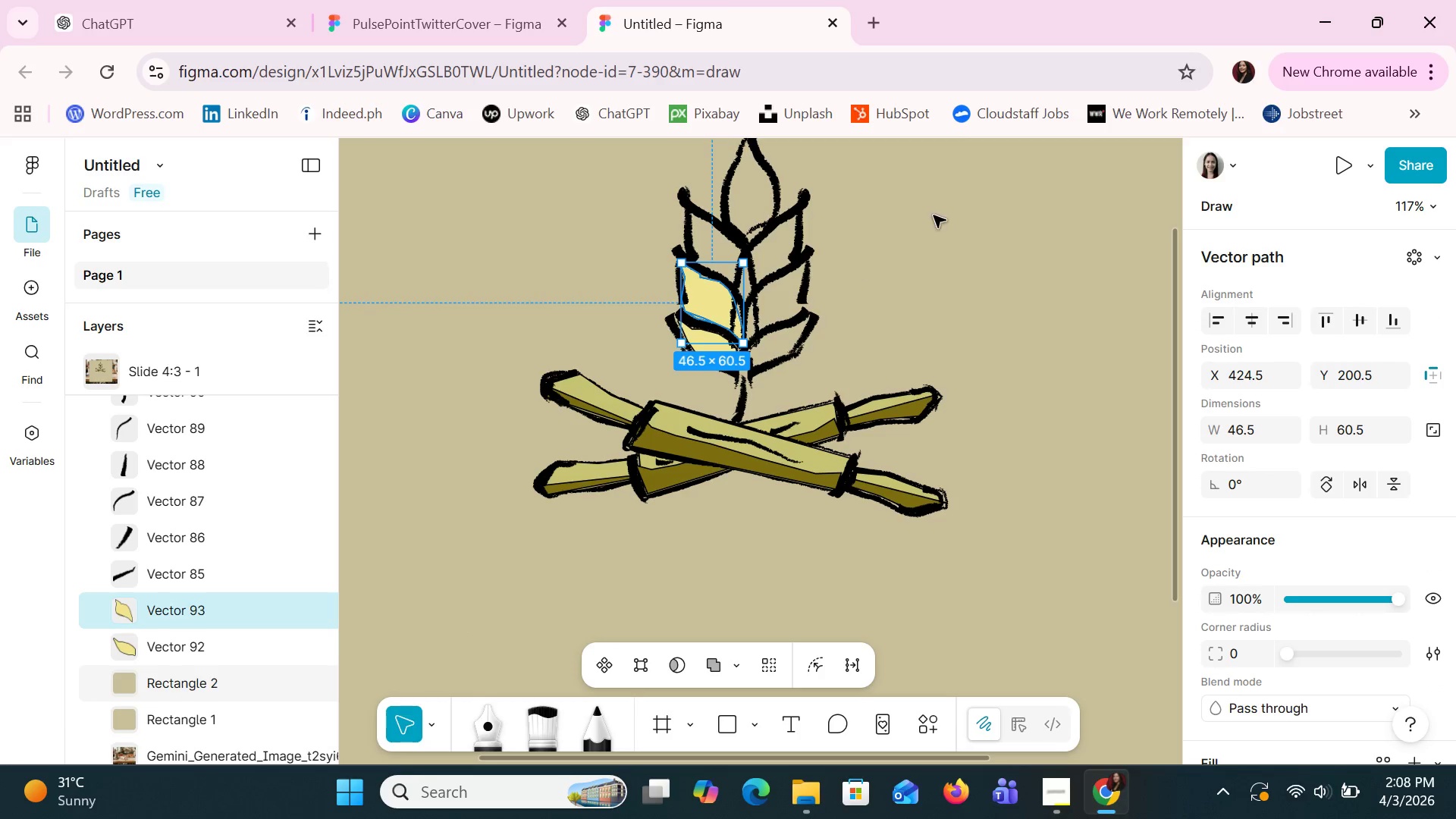 
left_click([1078, 175])
 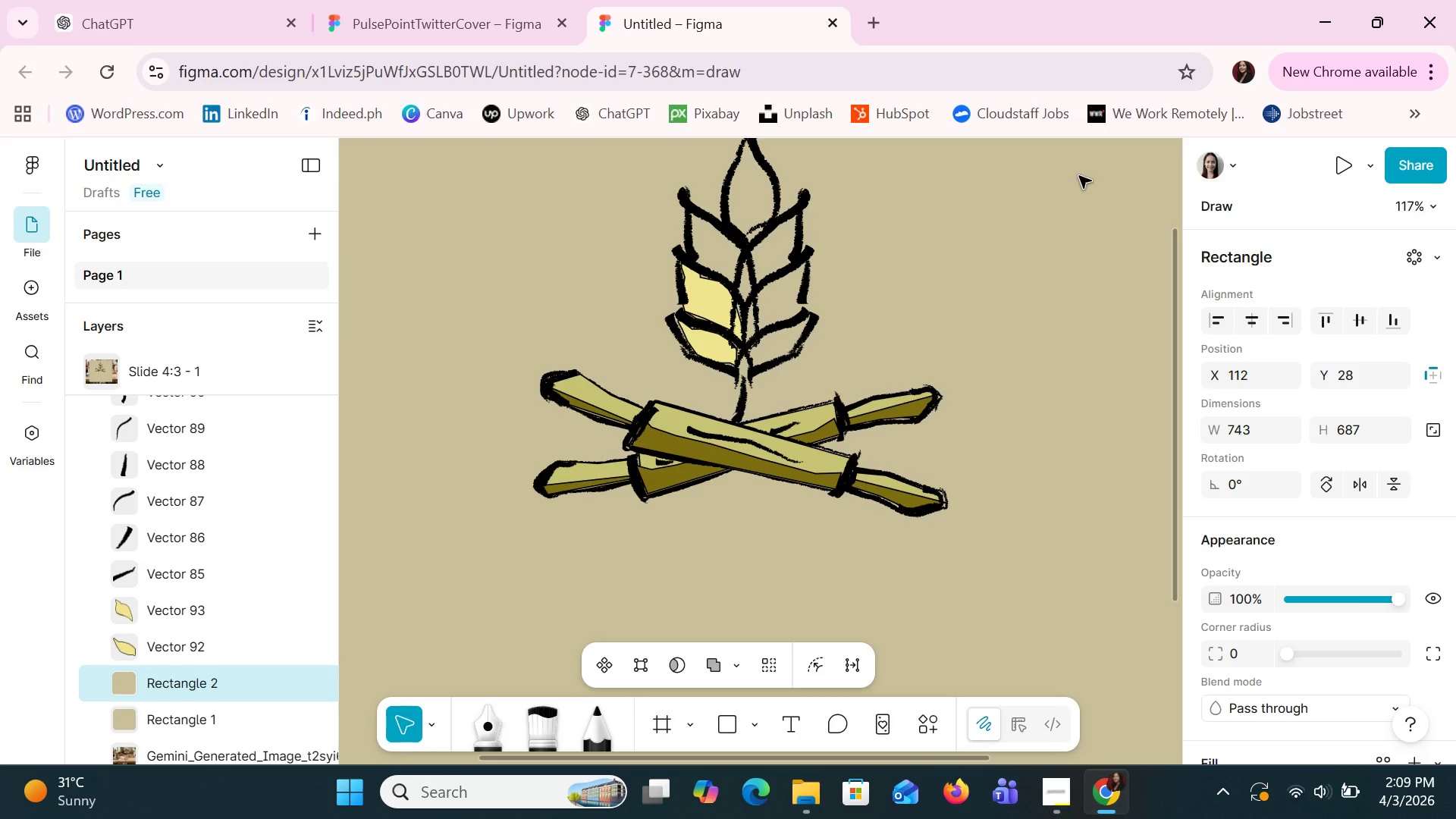 
wait(27.66)
 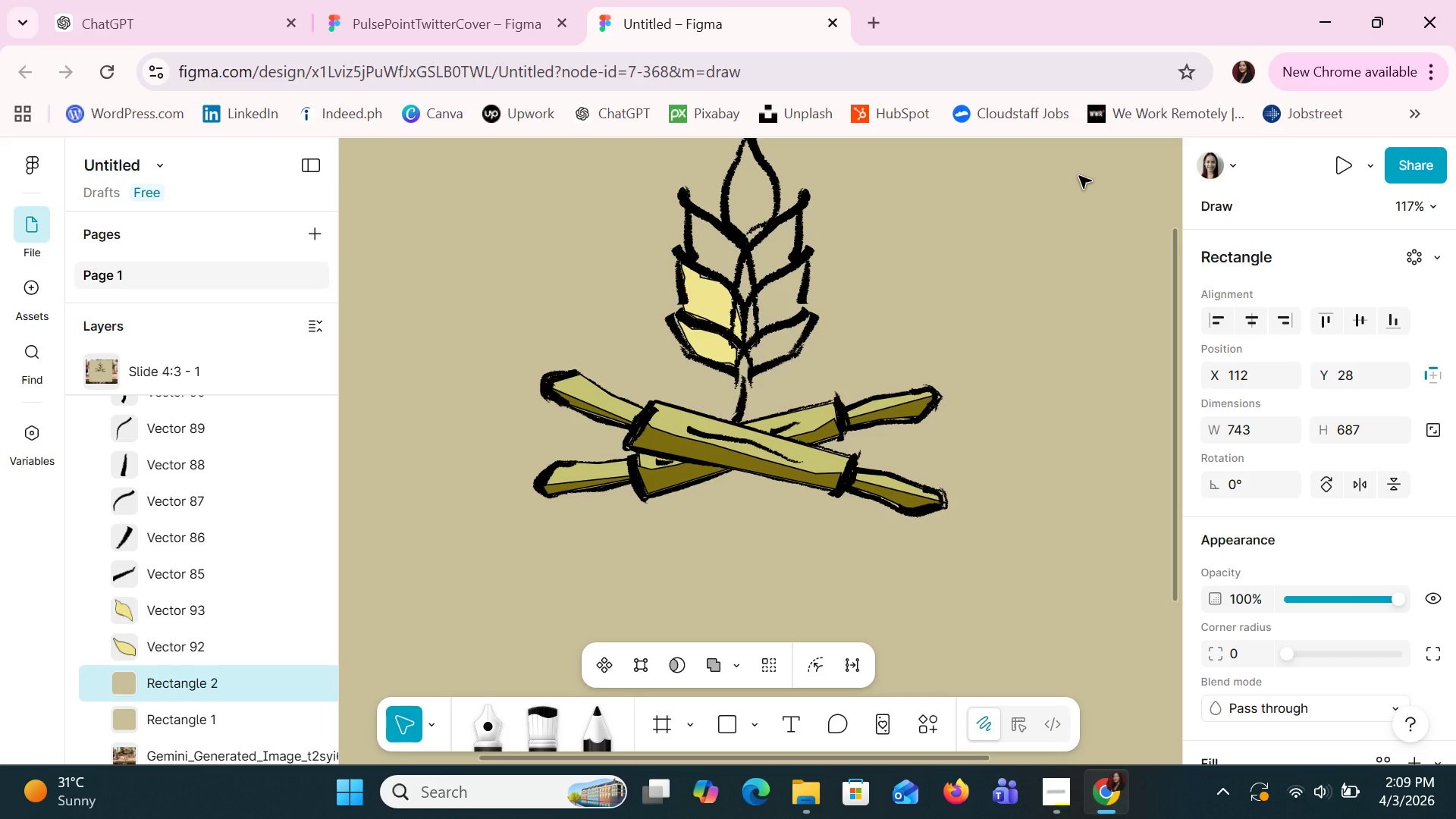 
left_click([488, 720])
 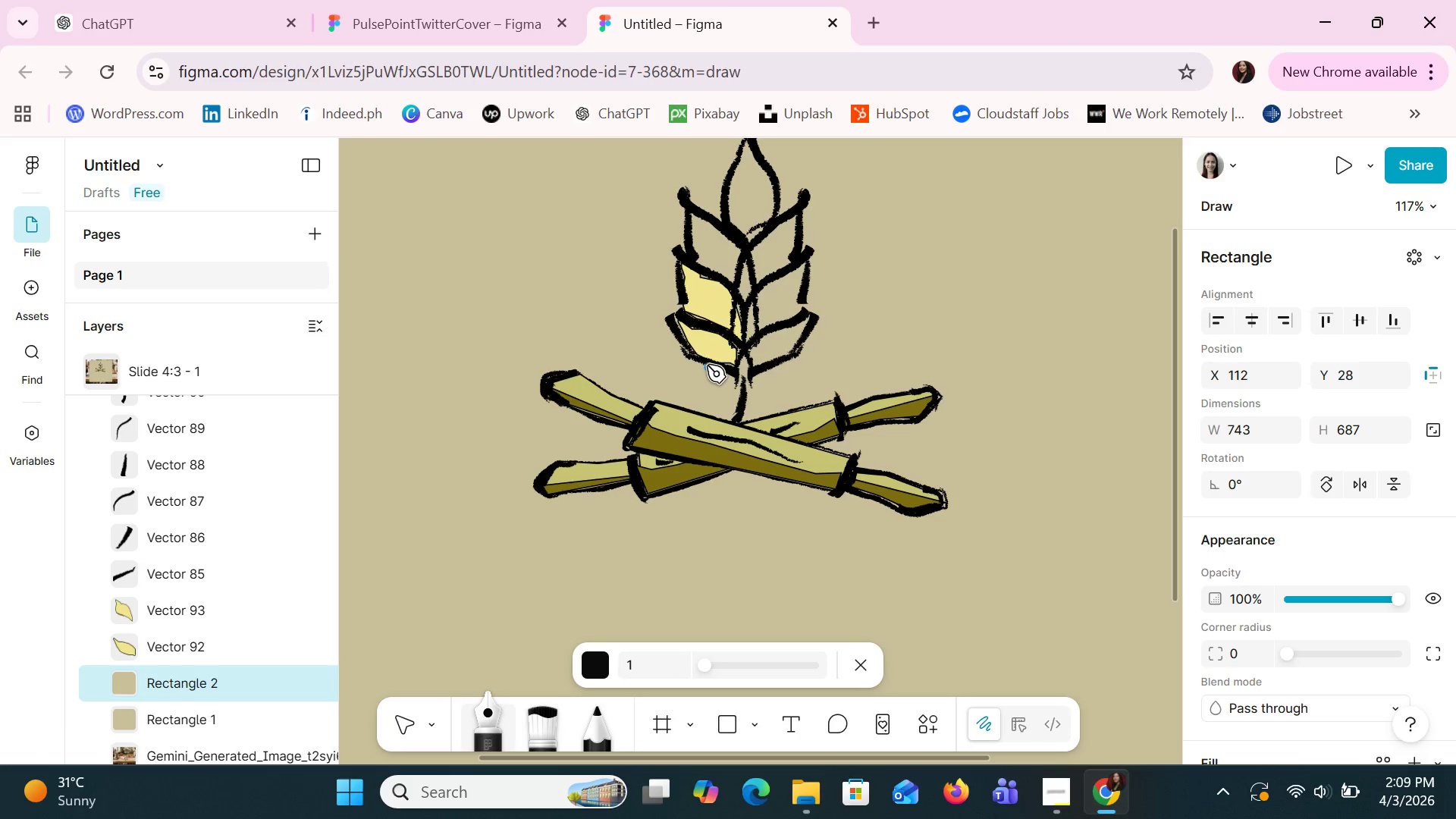 
wait(5.88)
 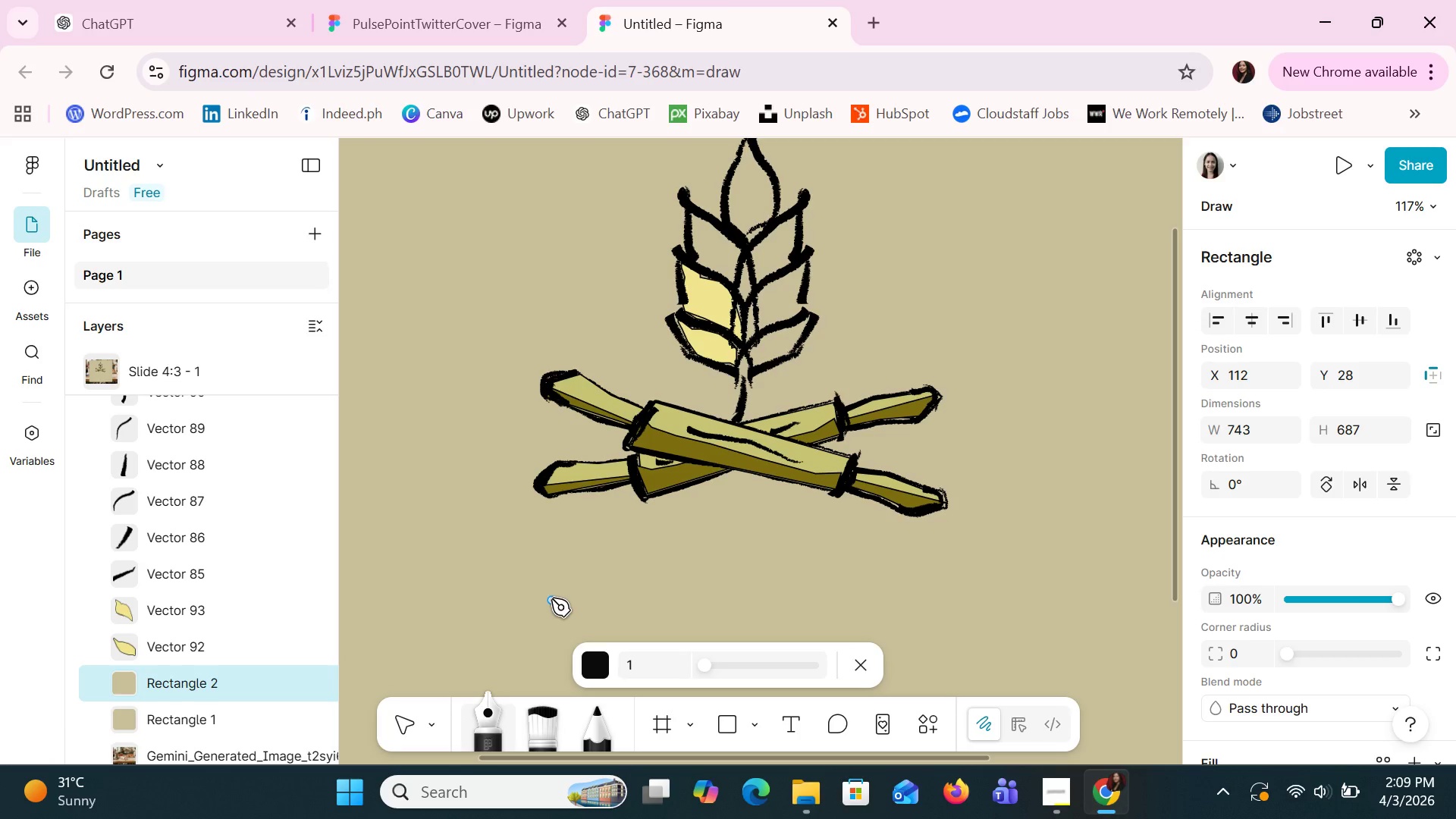 
hold_key(key=ControlLeft, duration=1.52)
hold_key(key=ControlLeft, duration=1.48)
scroll: coordinate [743, 391], scroll_direction: up, amount: 13.0
 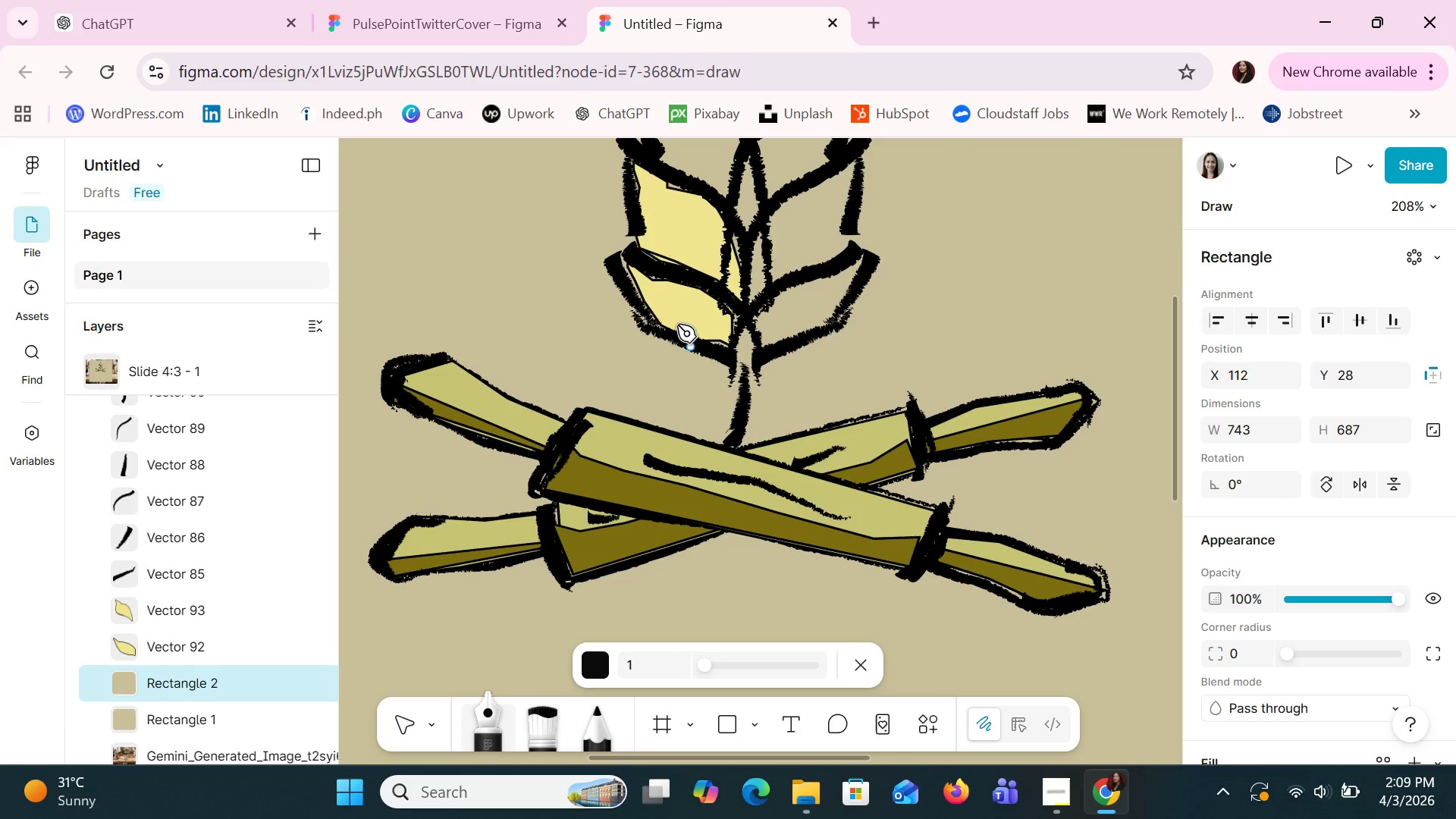 
left_click([632, 267])
 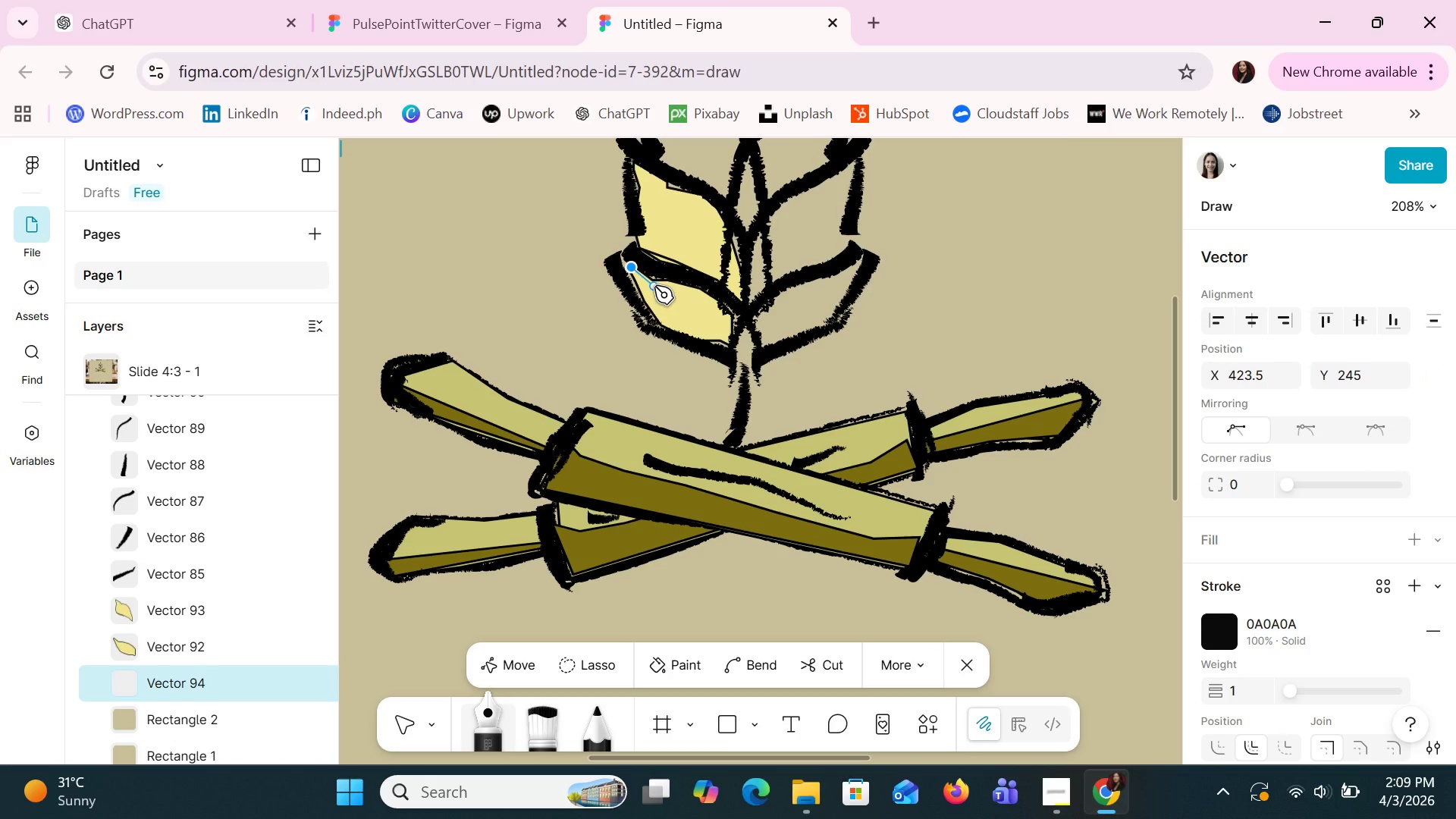 
left_click([657, 292])
 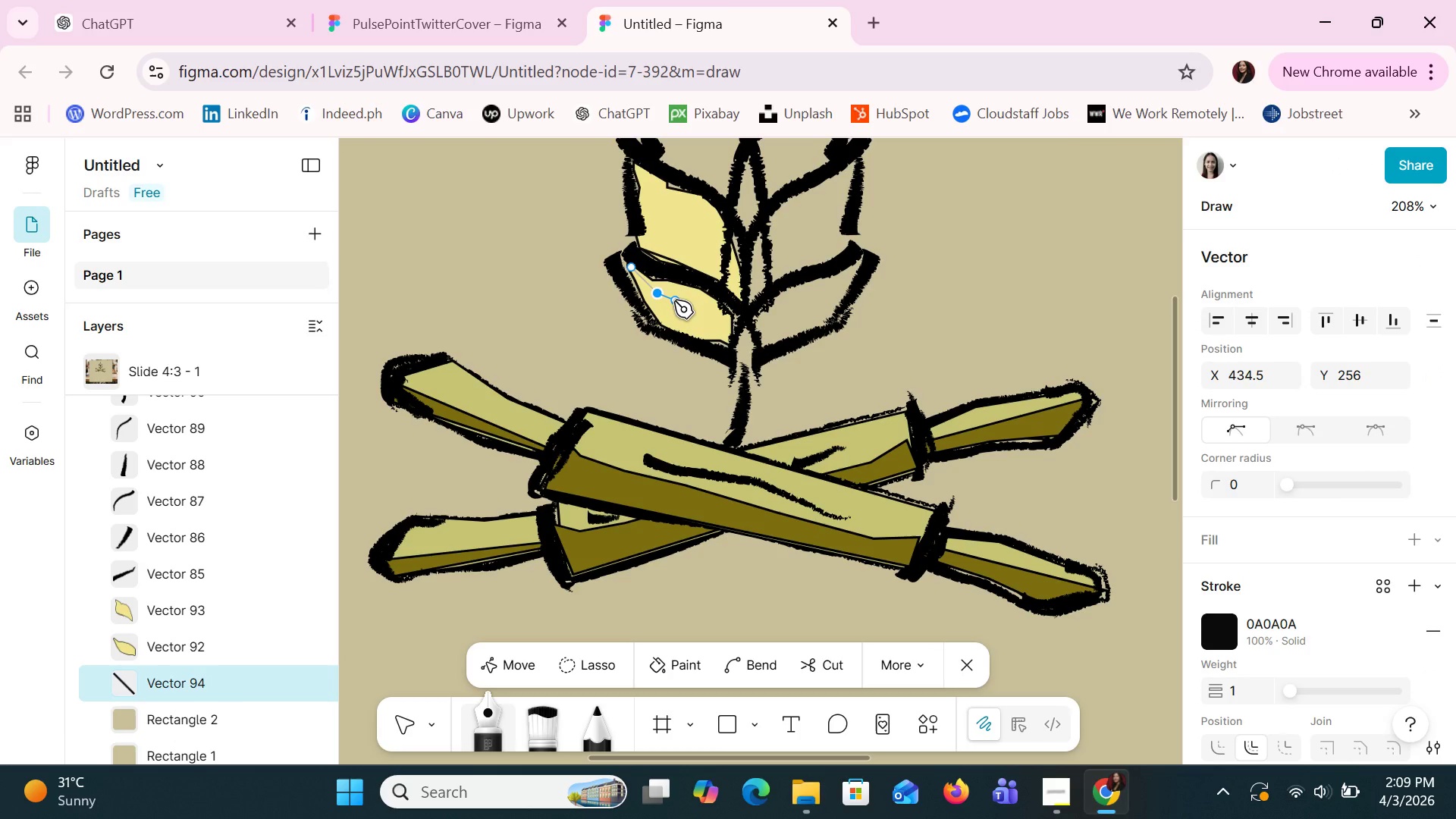 
key(Control+Z)
 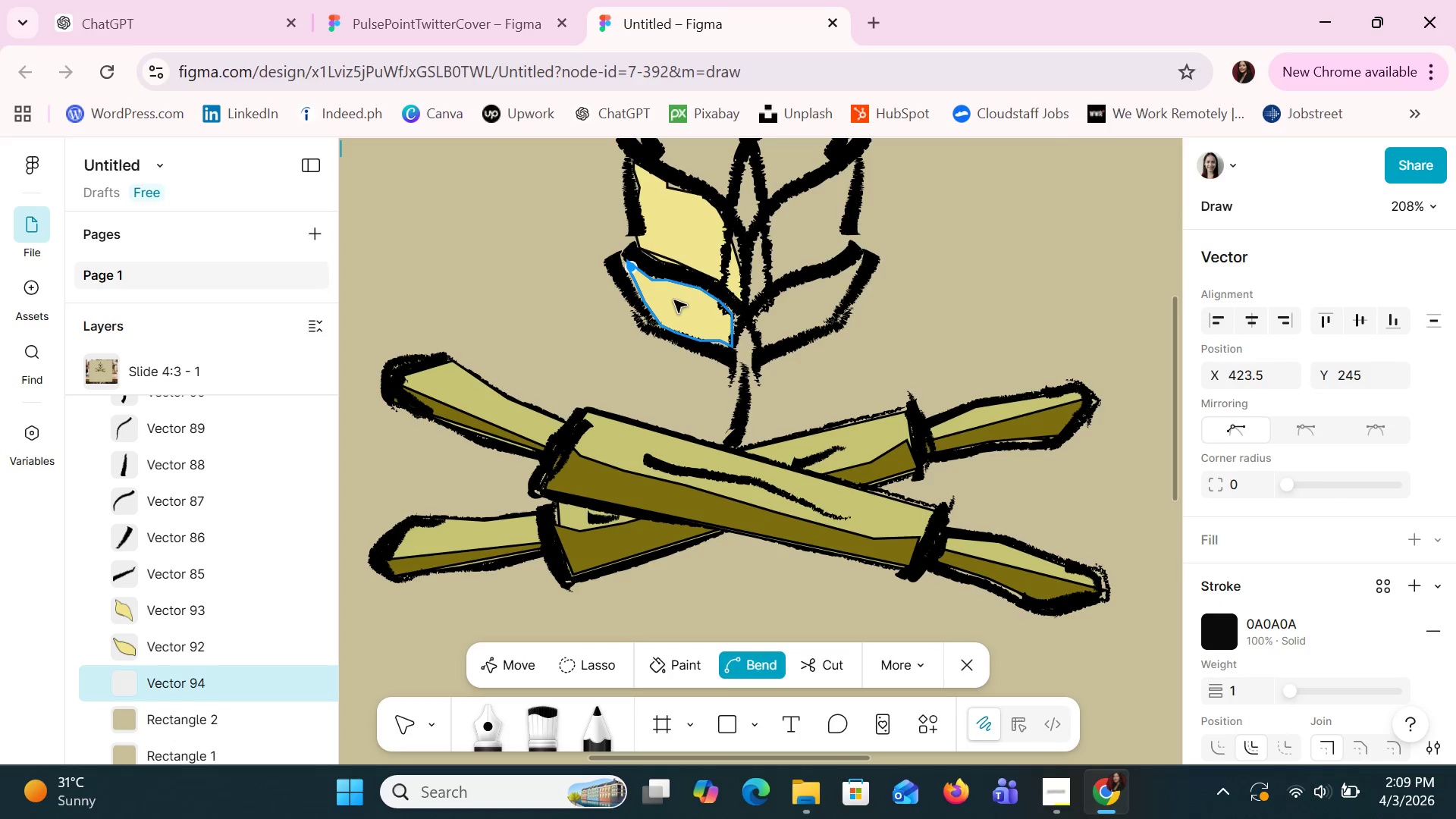 
key(Control+Z)
 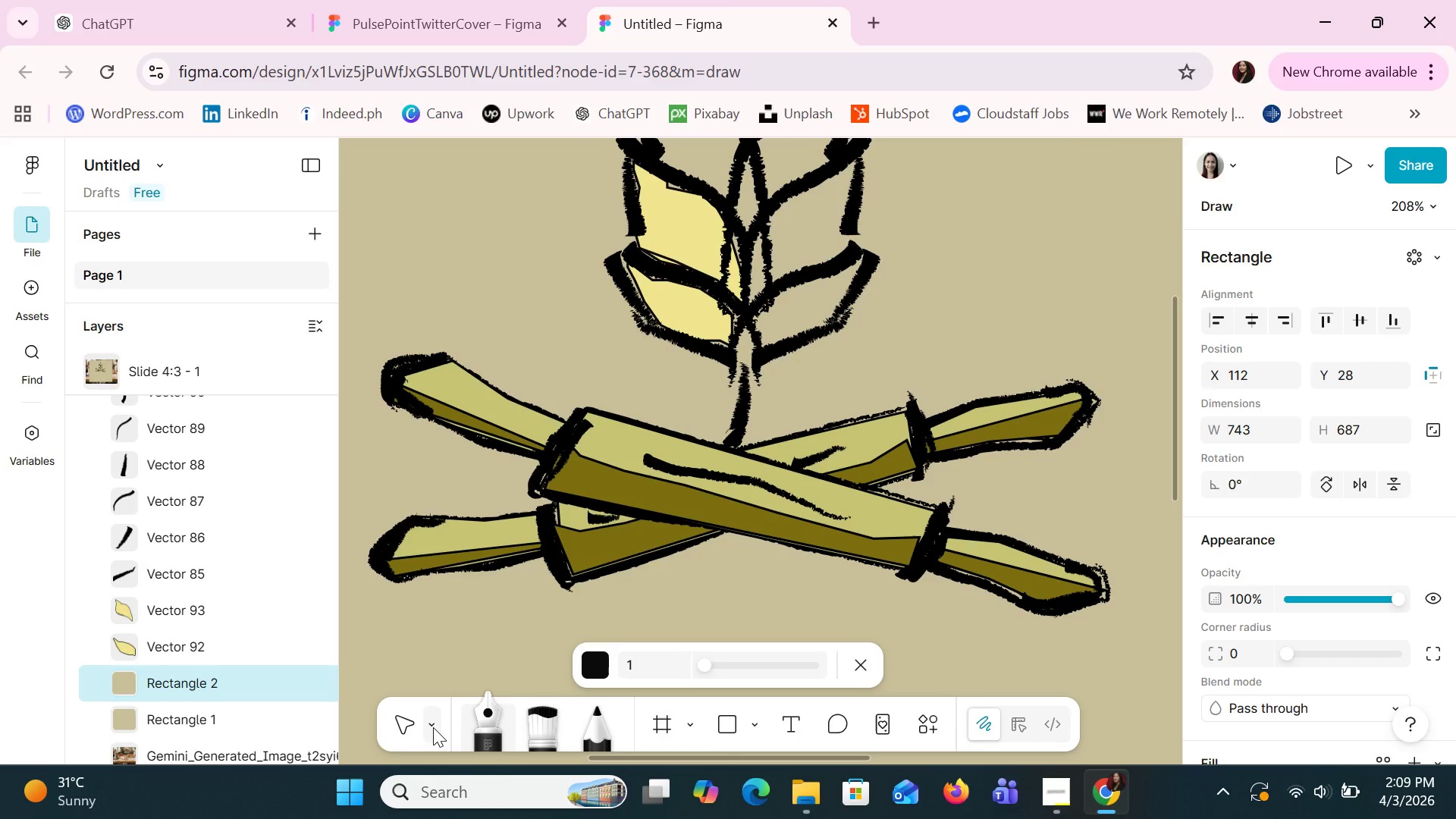 
left_click([491, 729])
 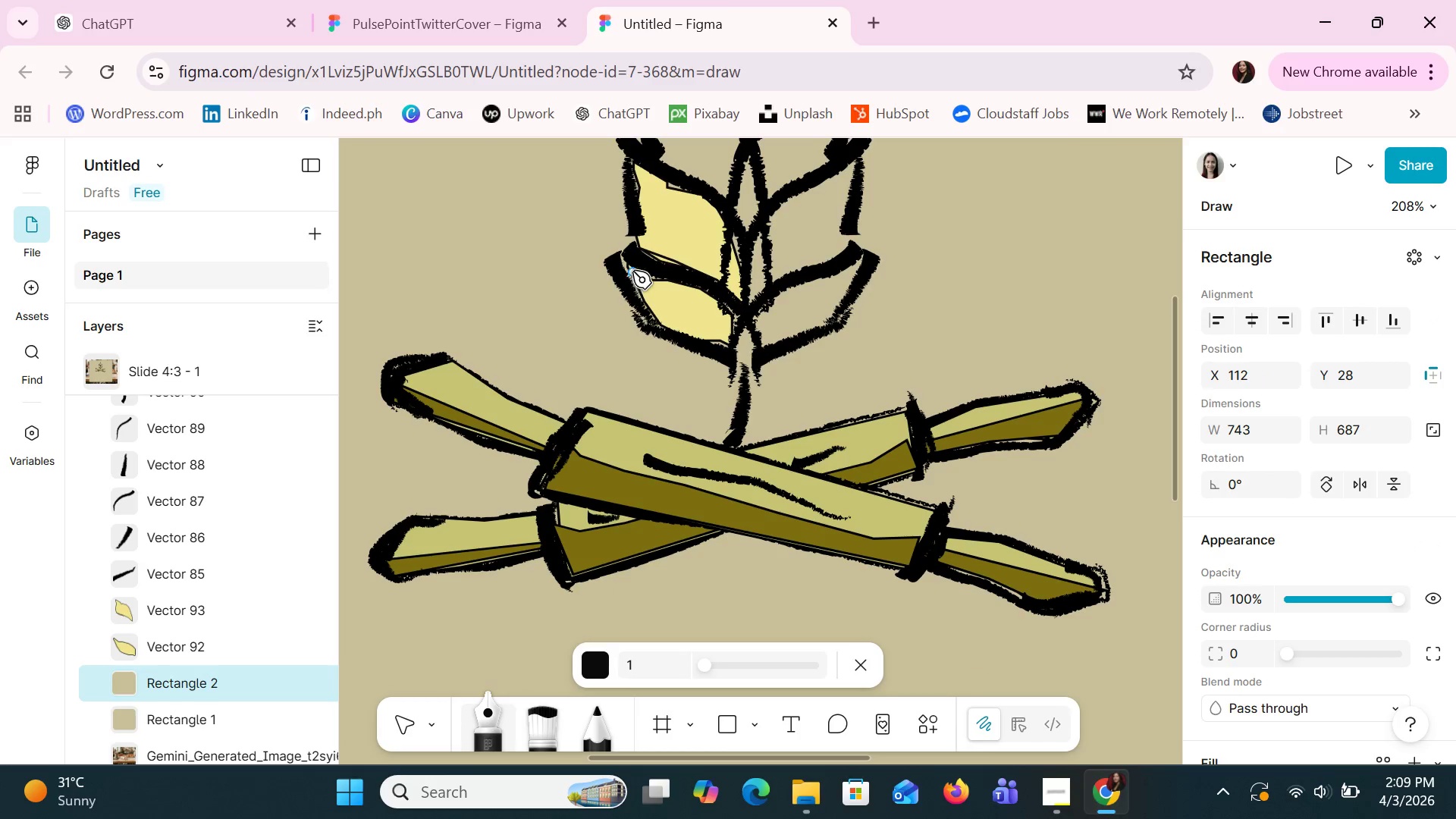 
left_click([632, 268])
 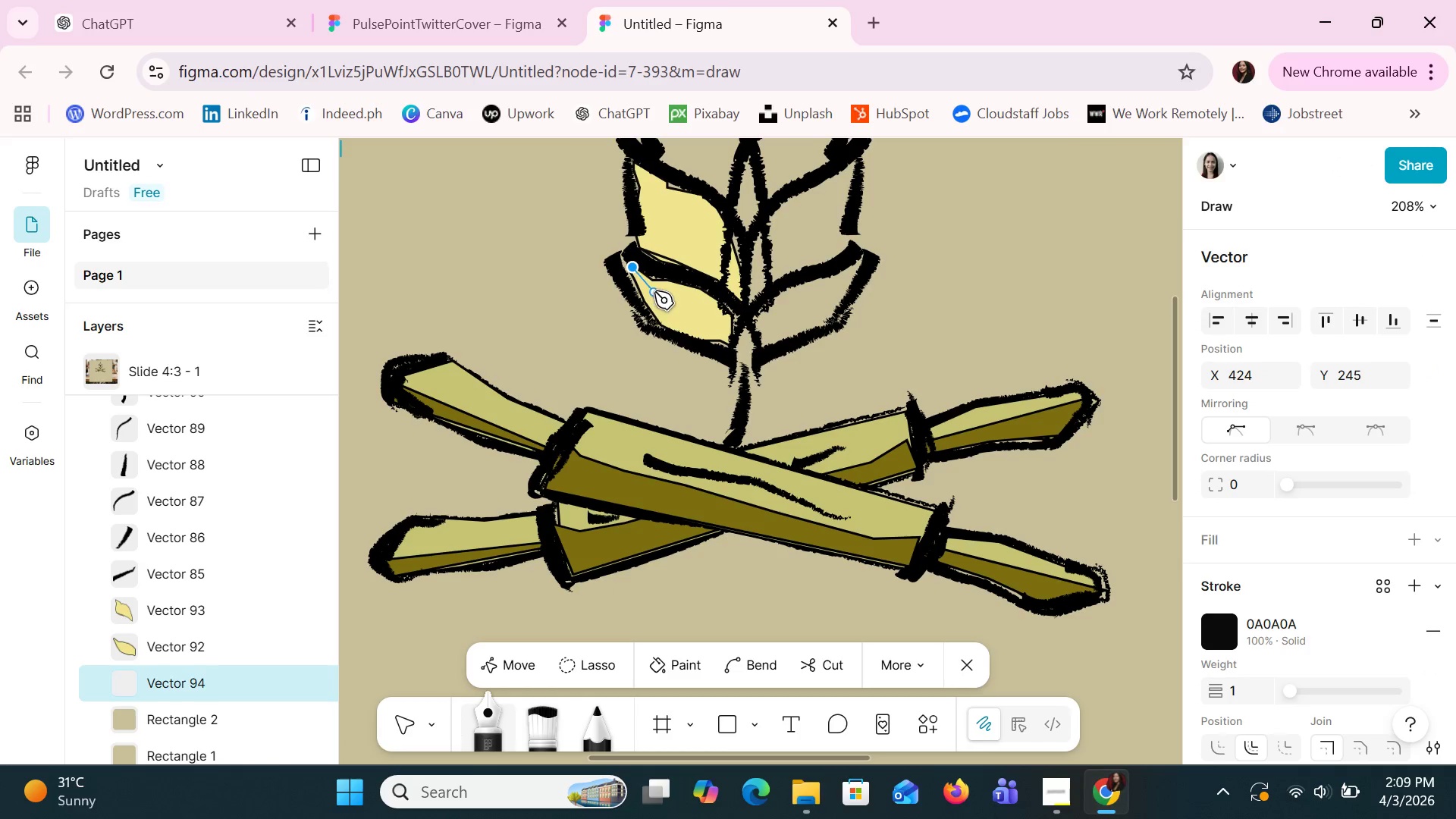 
left_click([656, 291])
 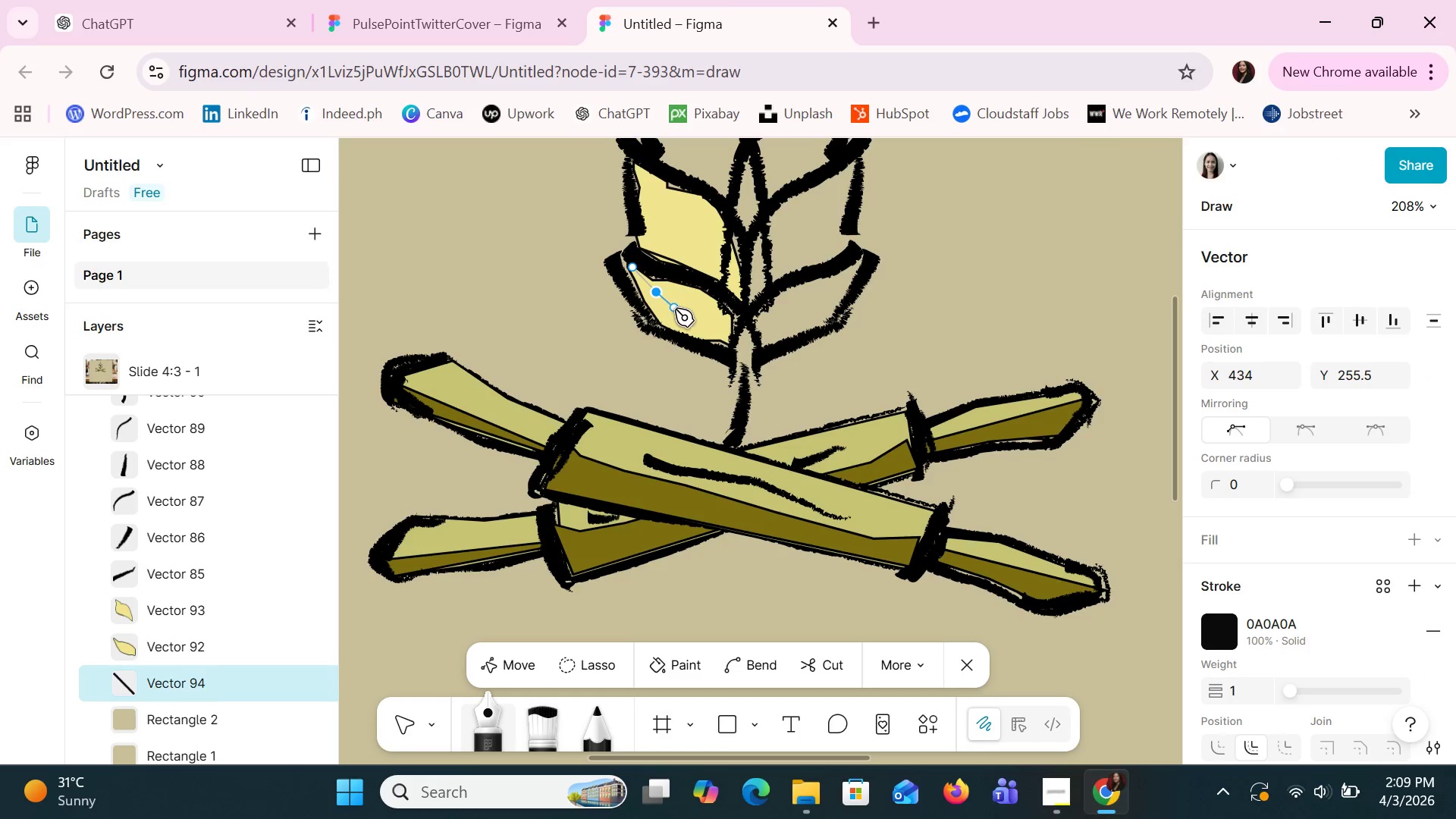 
left_click([679, 310])
 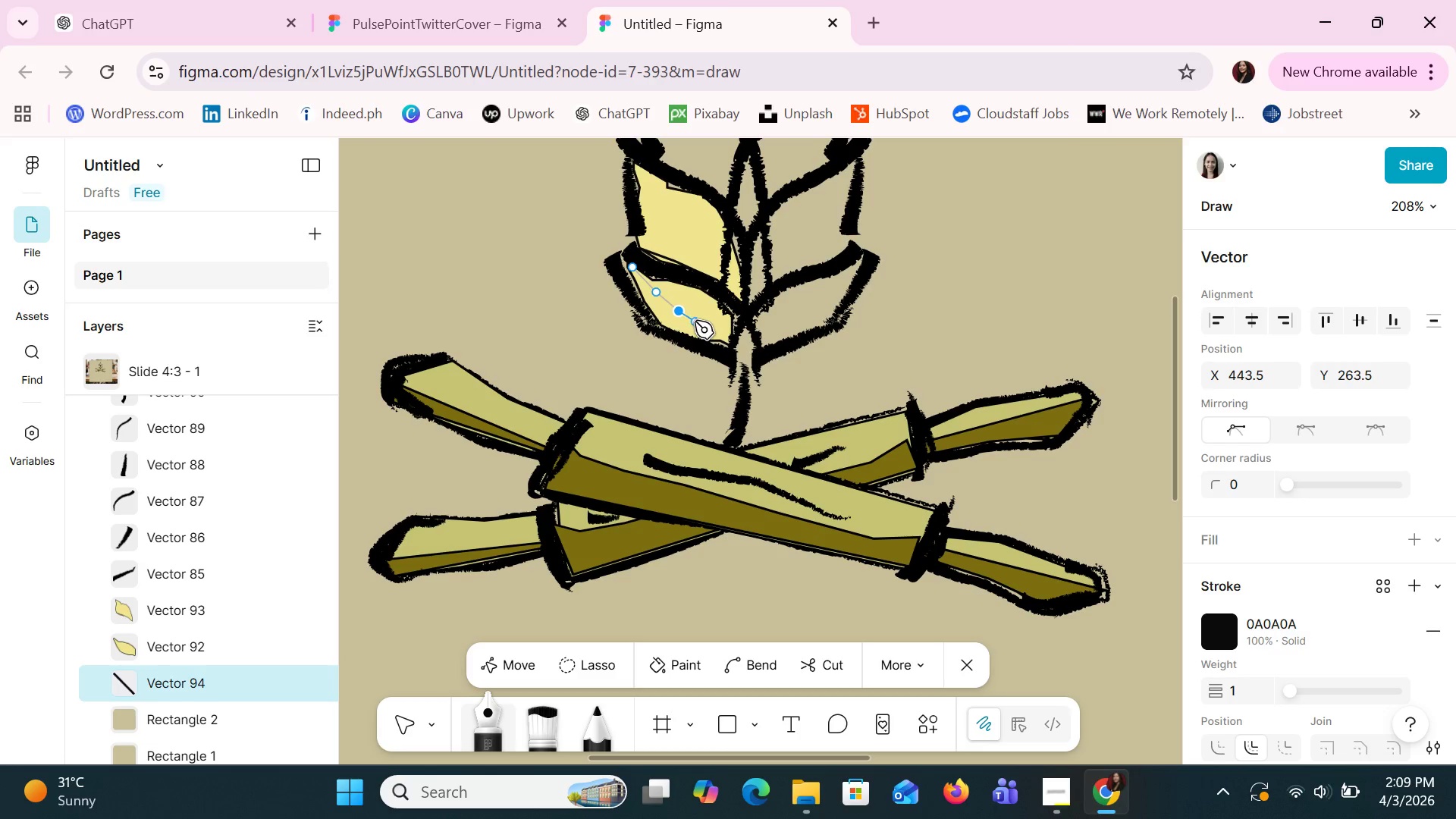 
left_click([695, 321])
 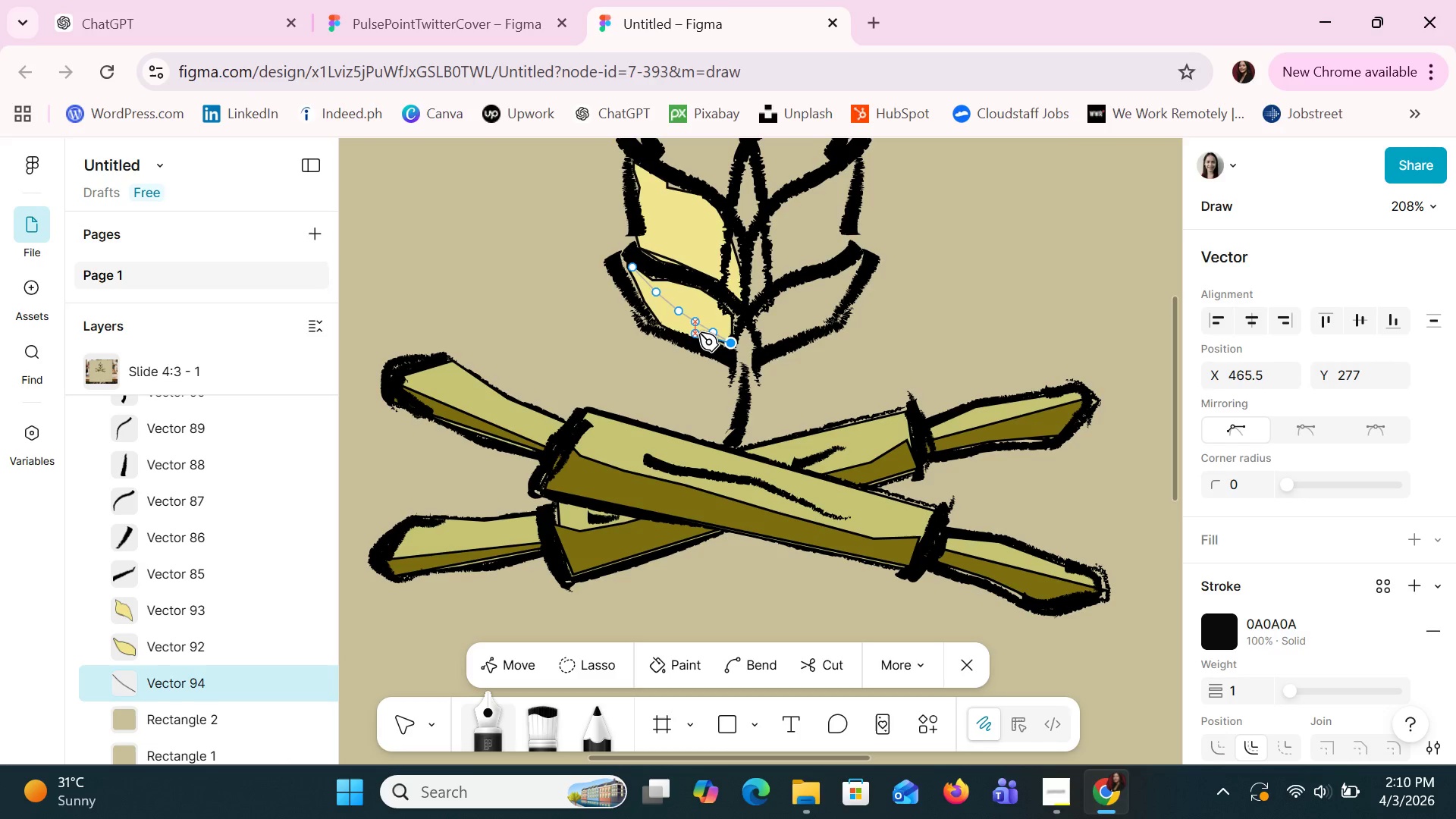 
wait(6.23)
 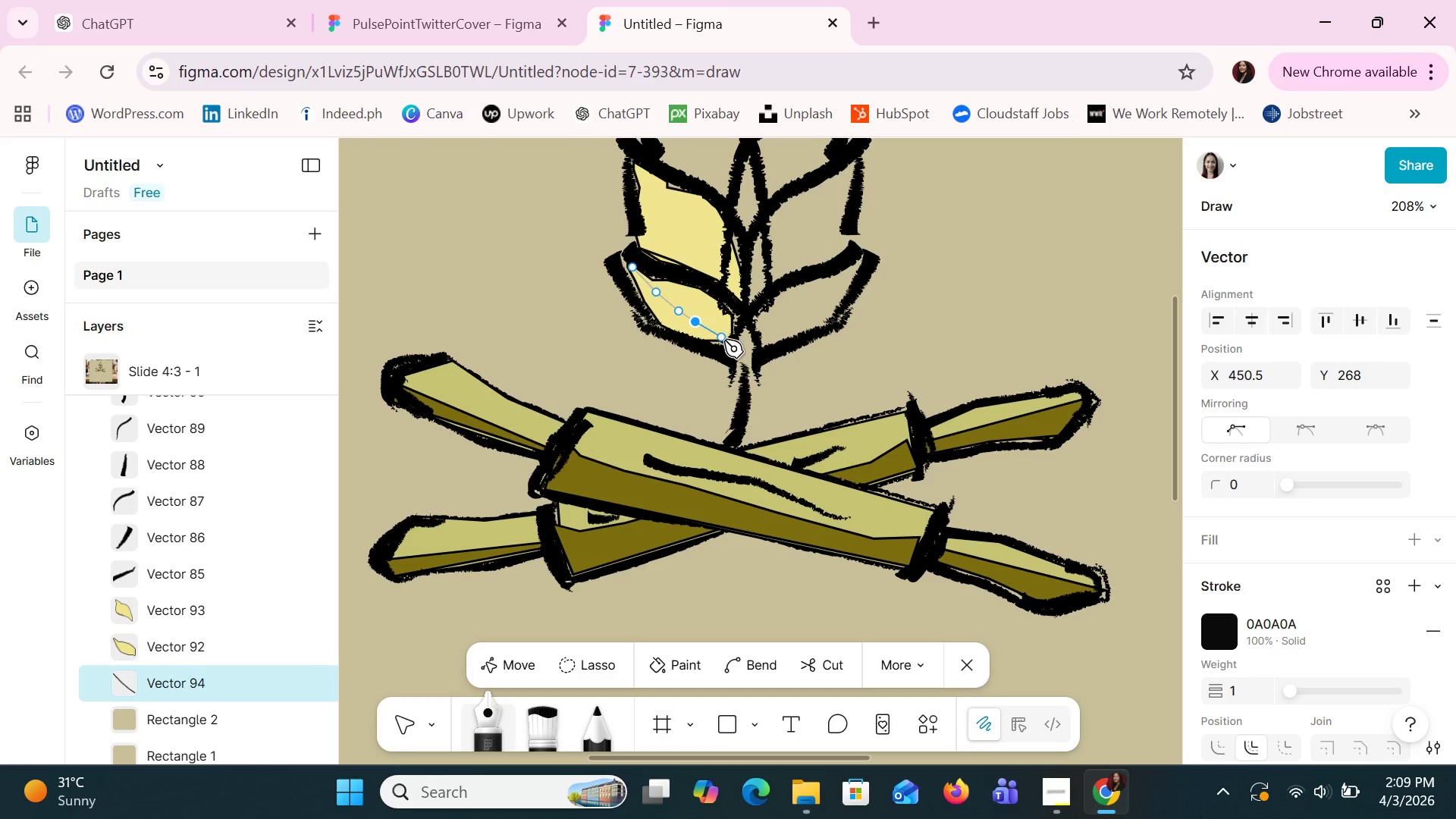 
left_click([672, 330])
 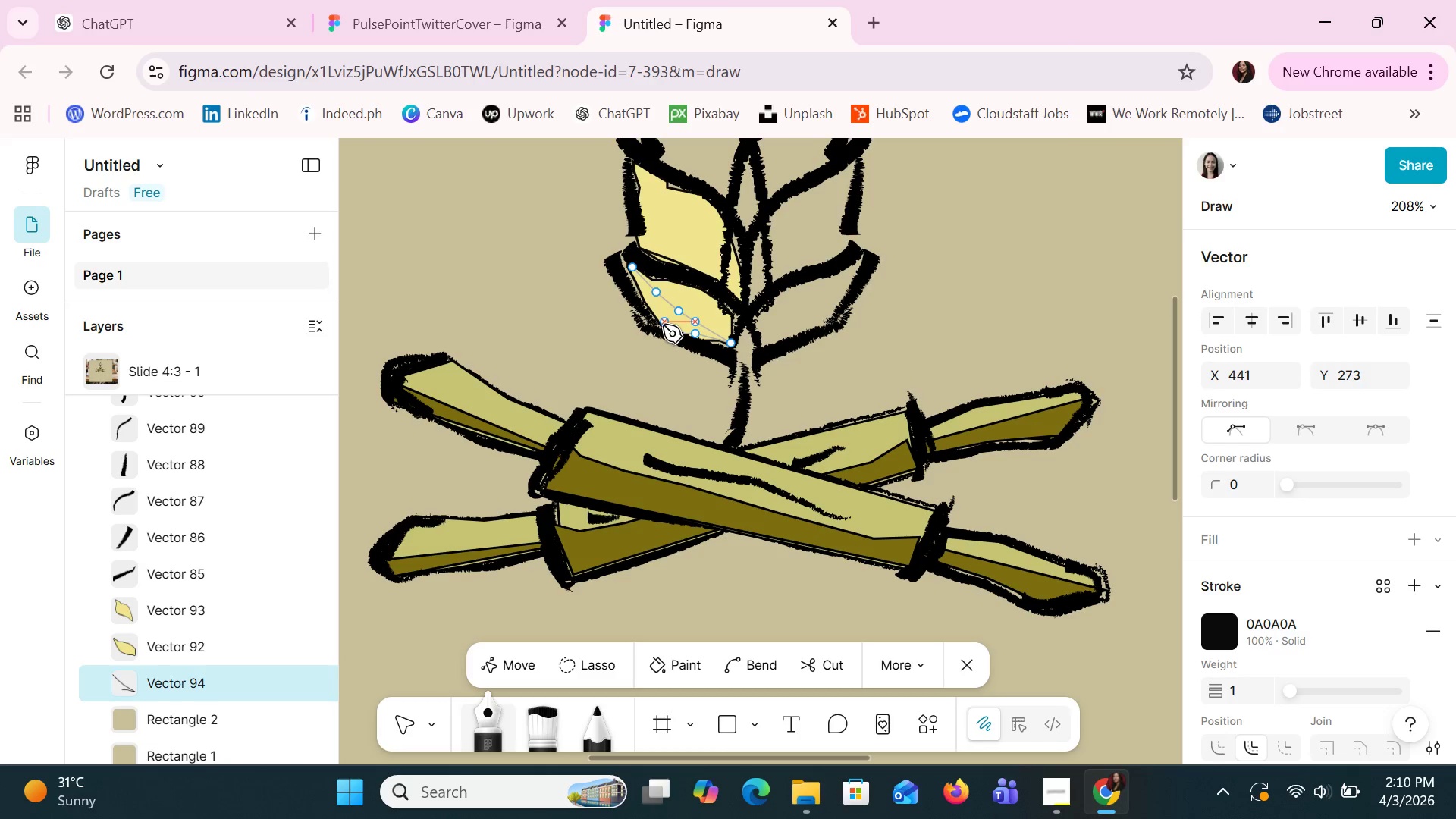 
left_click([663, 325])
 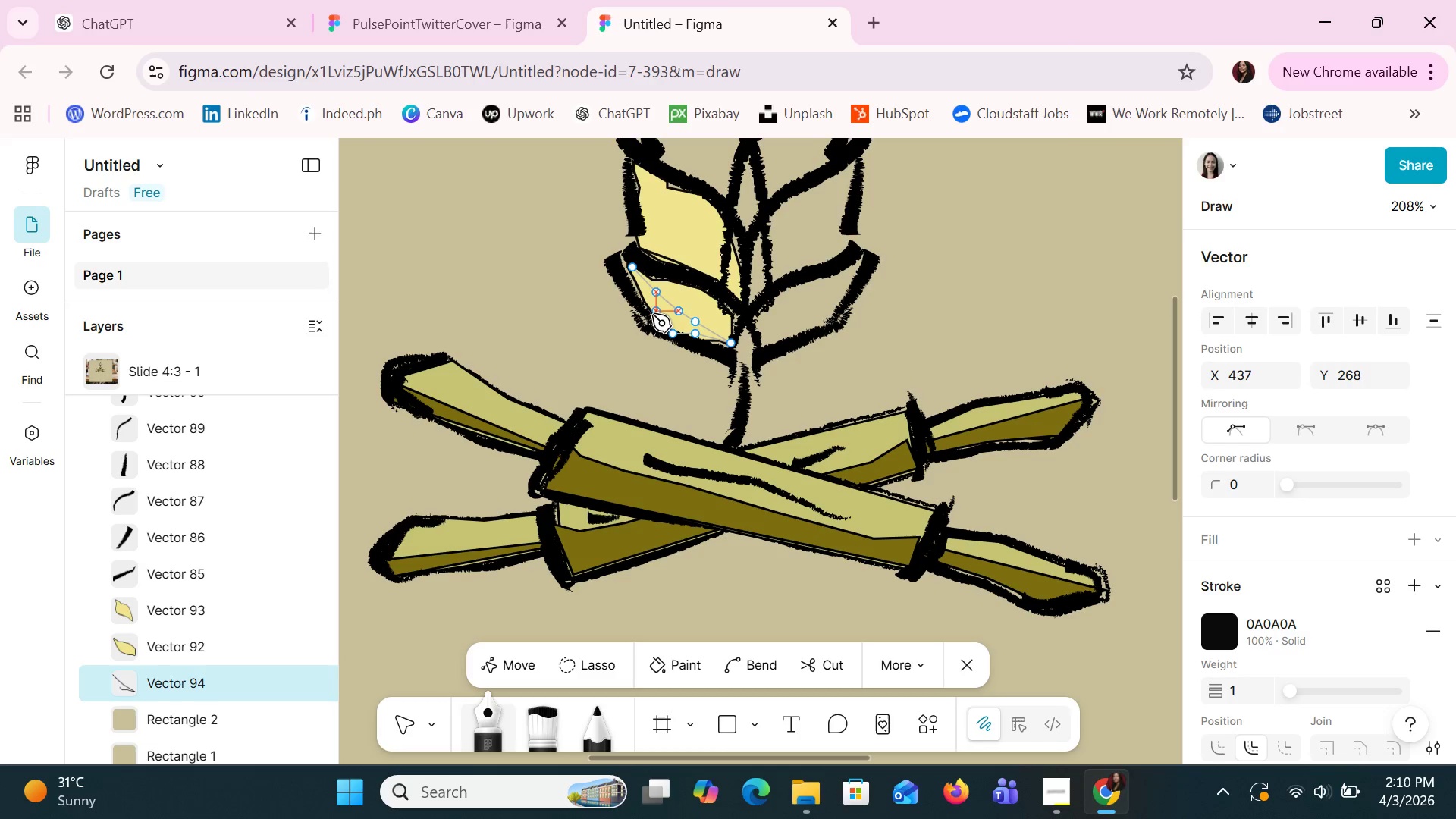 
left_click([652, 314])
 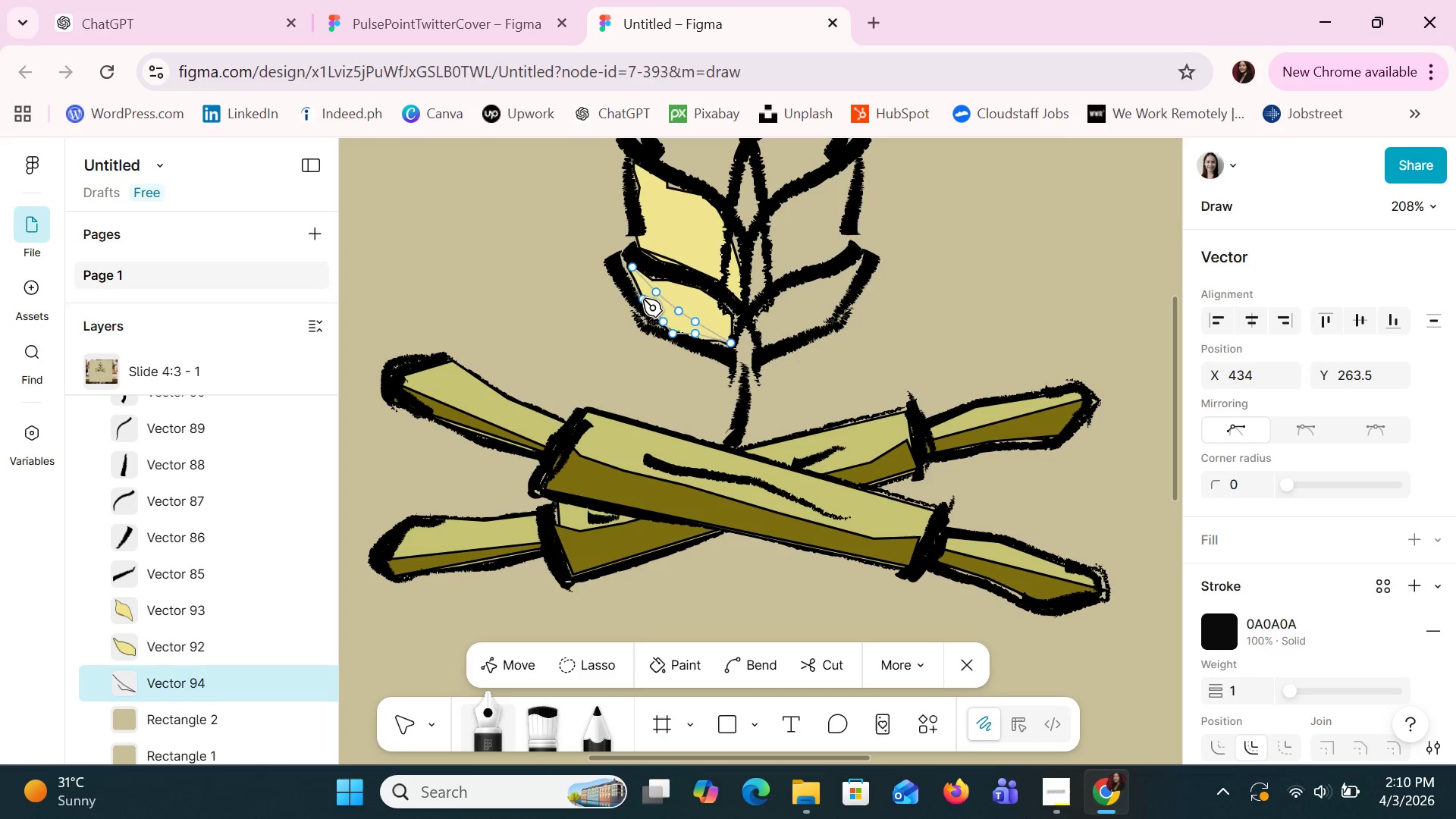 
left_click([643, 299])
 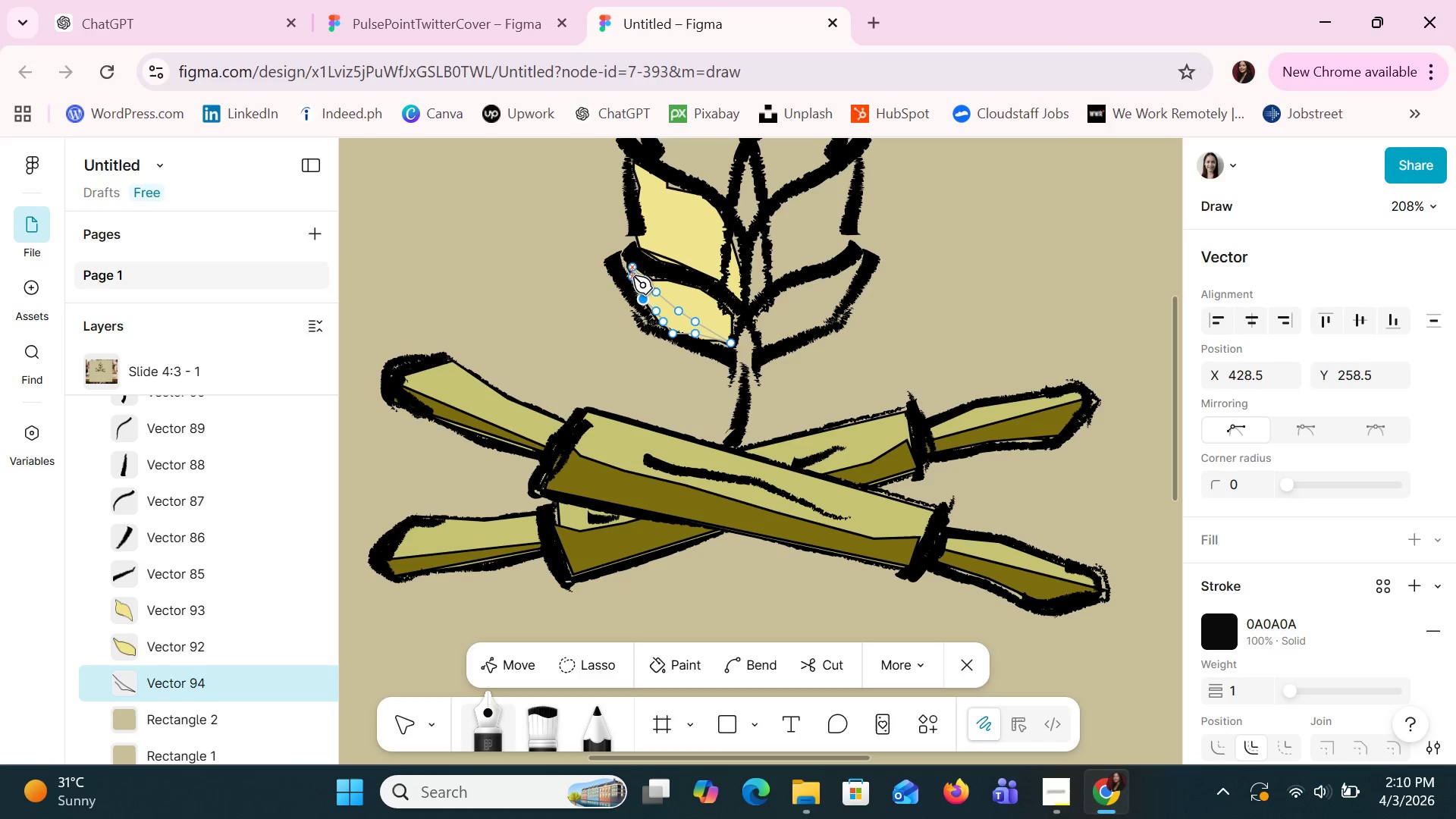 
left_click([630, 271])
 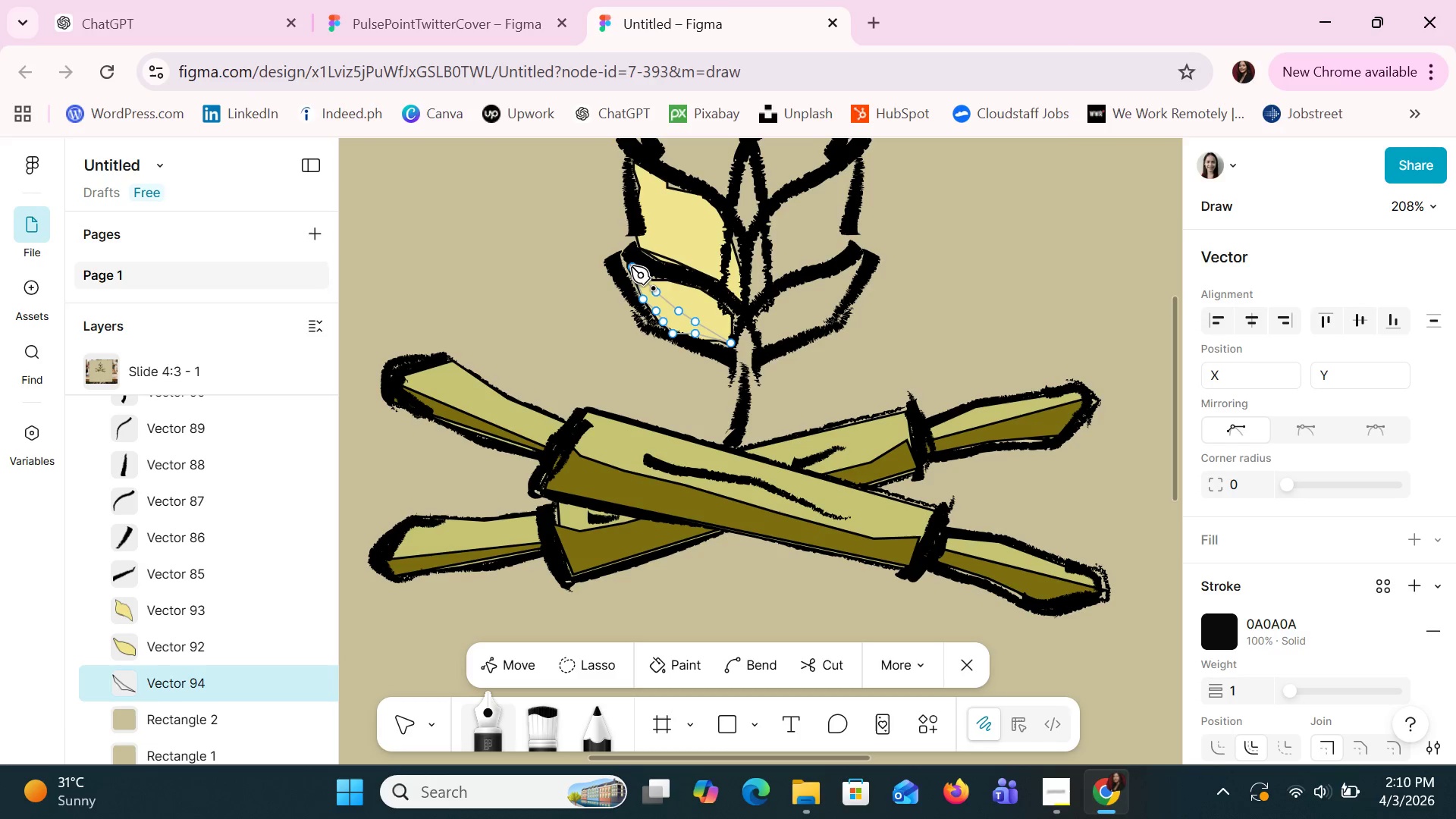 
left_click([631, 265])
 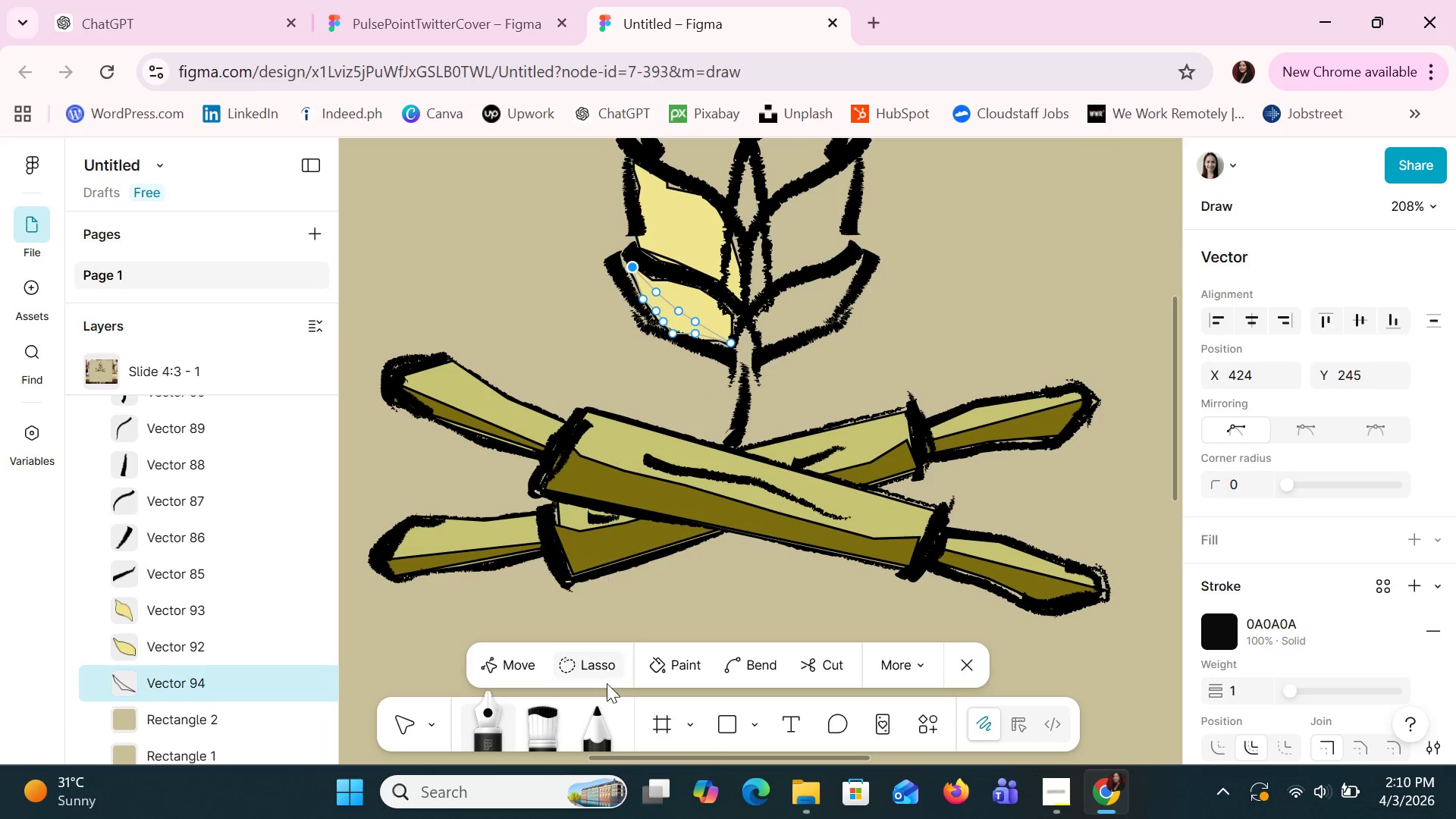 
left_click([595, 671])
 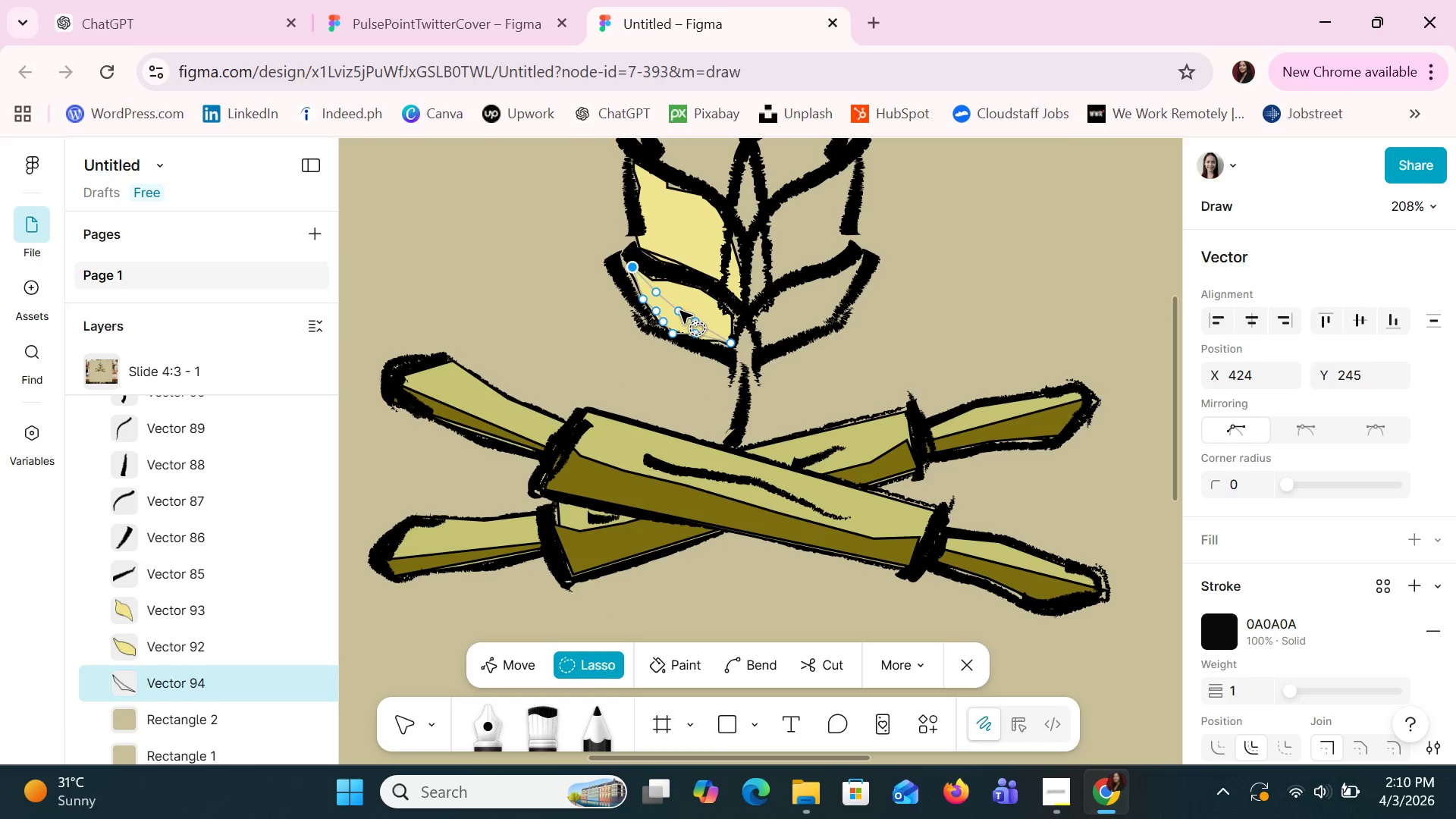 
left_click_drag(start_coordinate=[680, 311], to_coordinate=[686, 297])
 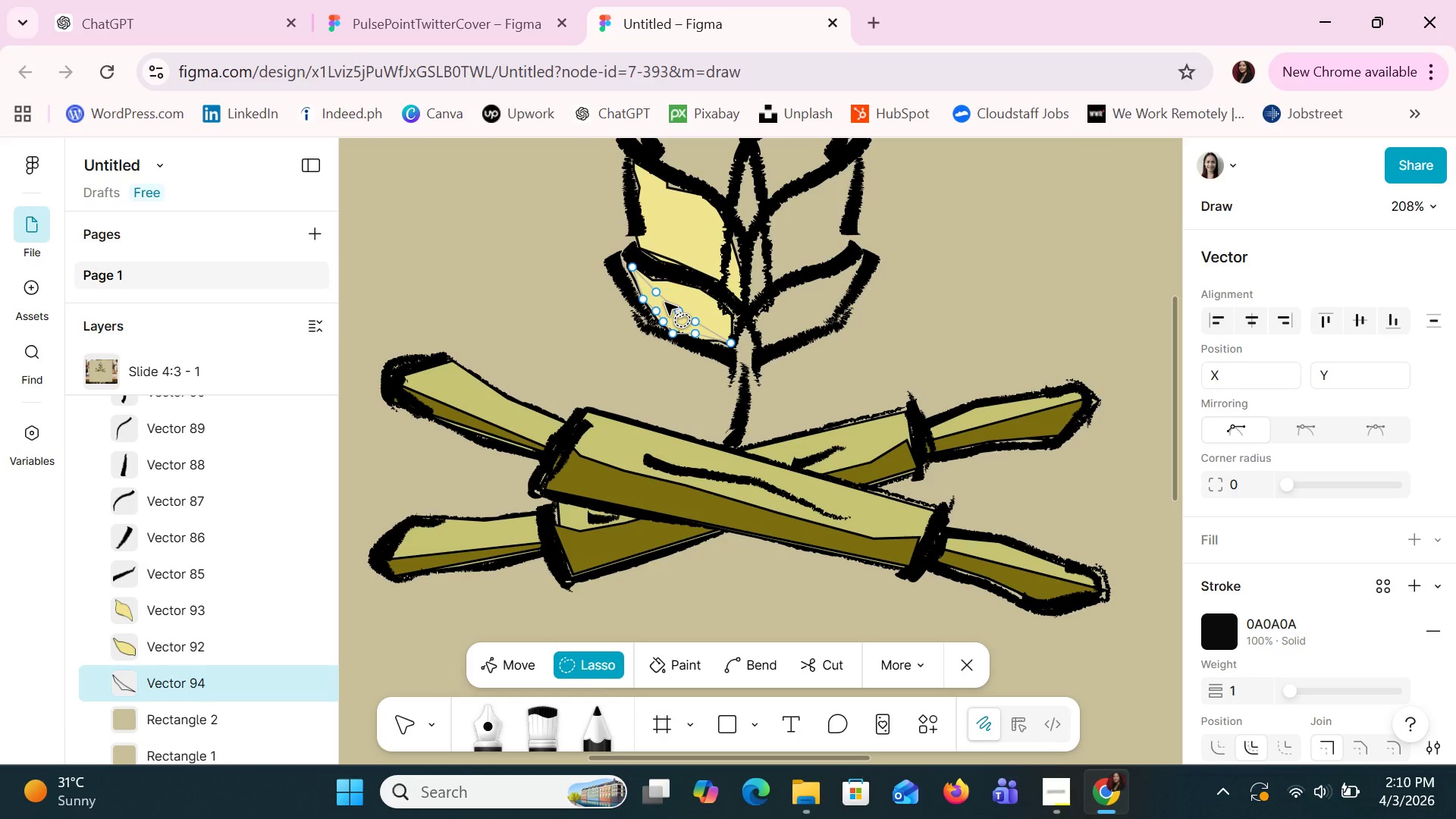 
left_click_drag(start_coordinate=[665, 303], to_coordinate=[693, 263])
 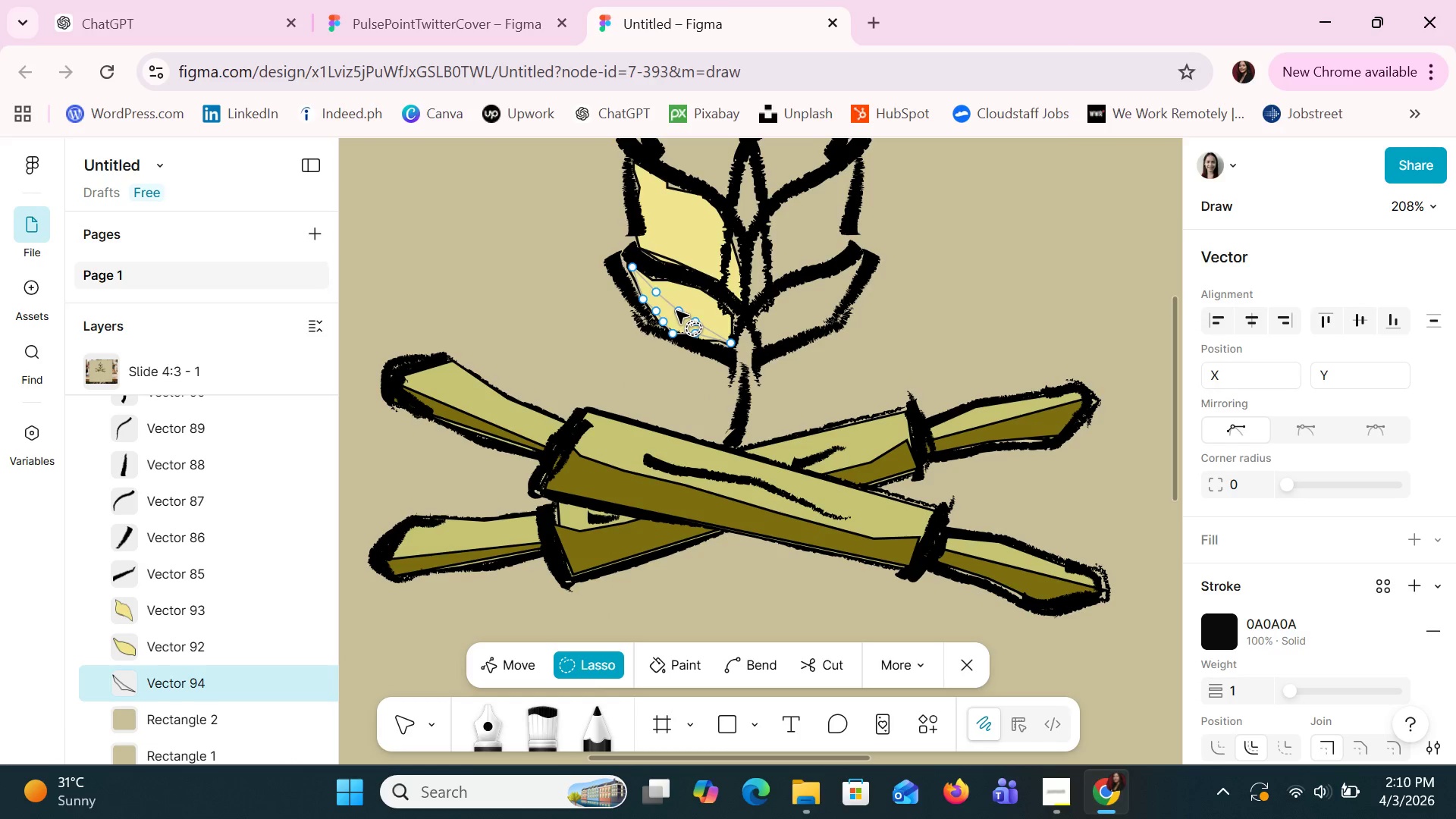 
left_click_drag(start_coordinate=[688, 320], to_coordinate=[715, 328])
 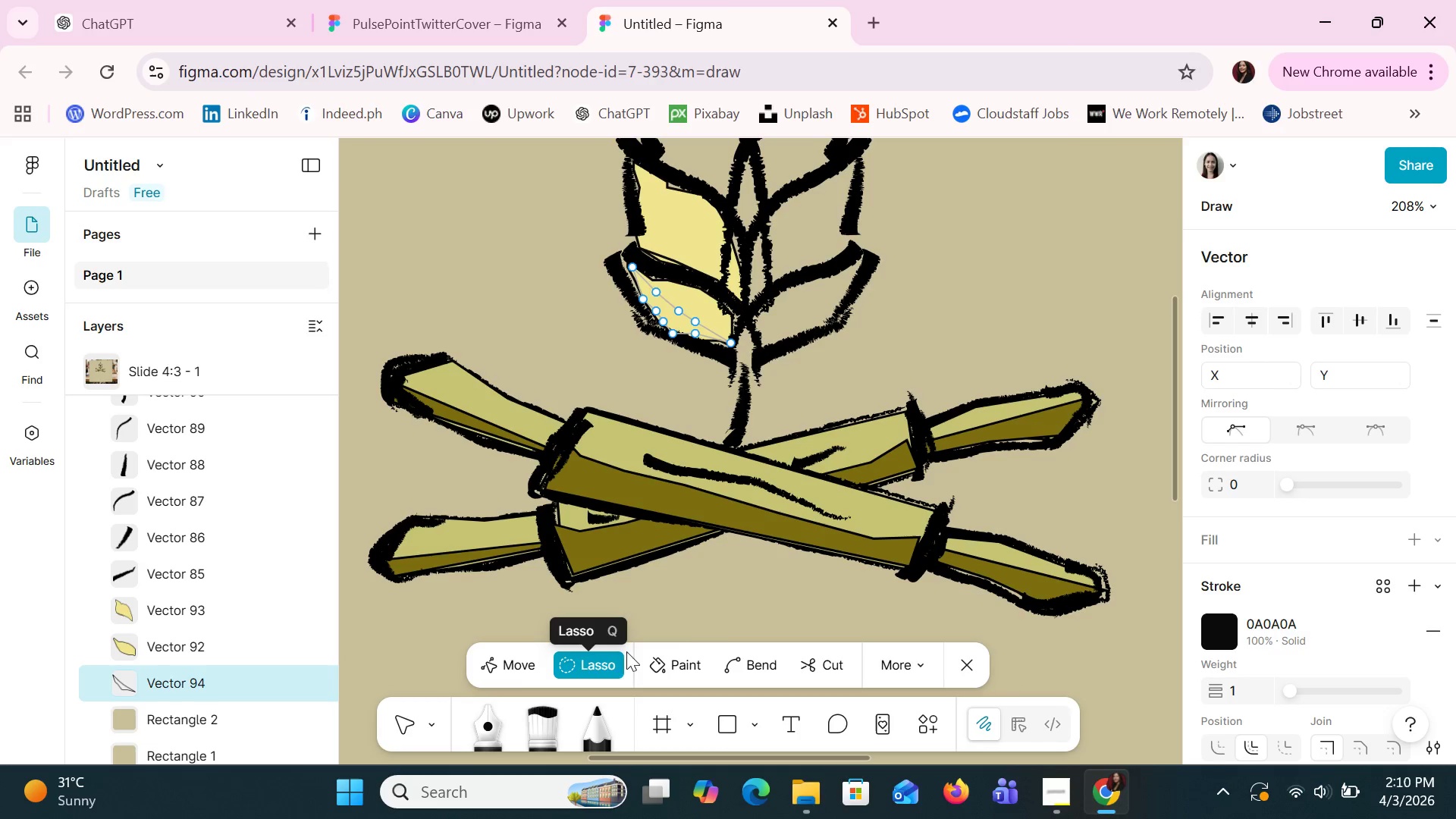 
left_click([748, 663])
 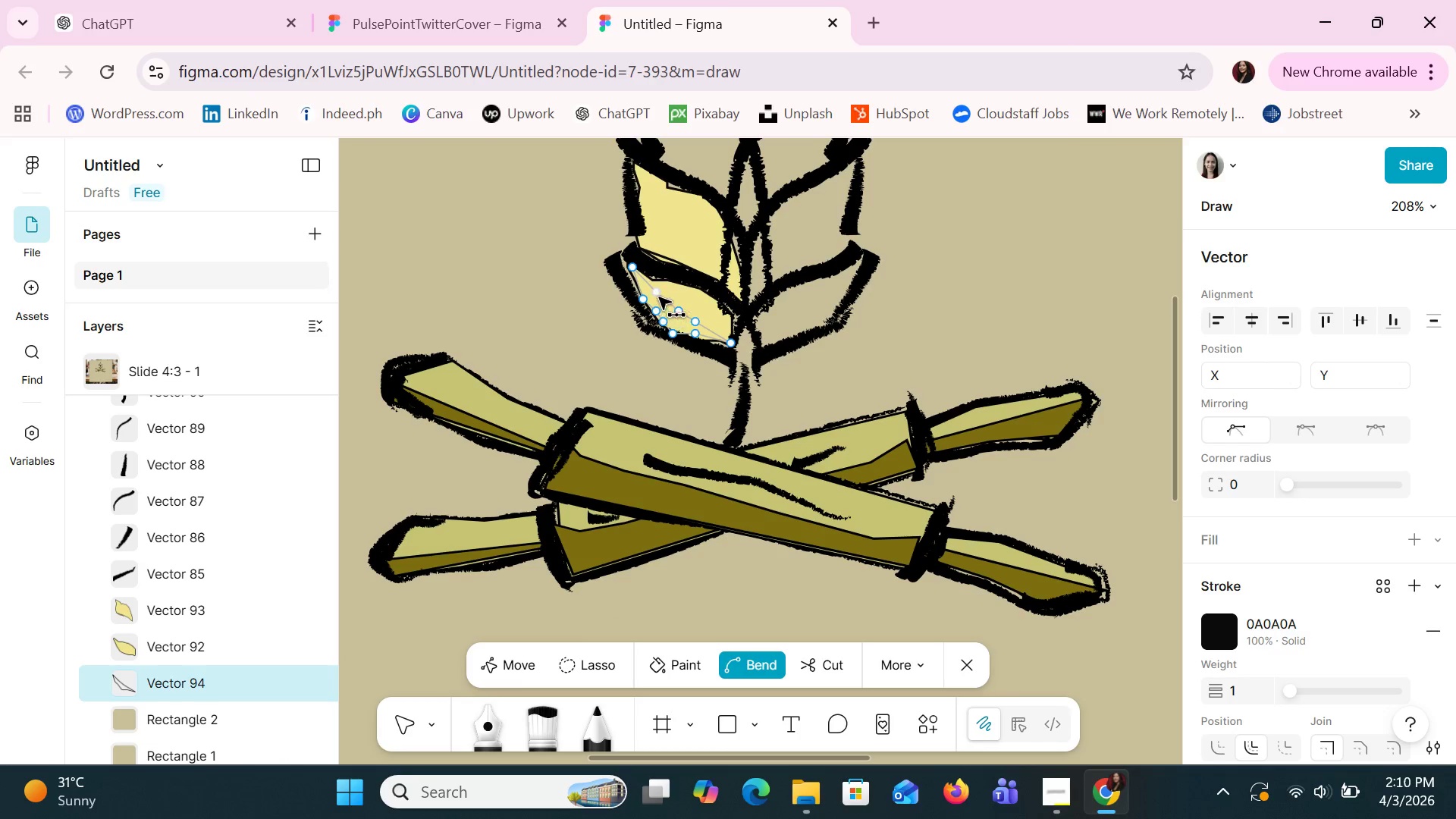 
left_click_drag(start_coordinate=[662, 300], to_coordinate=[674, 293])
 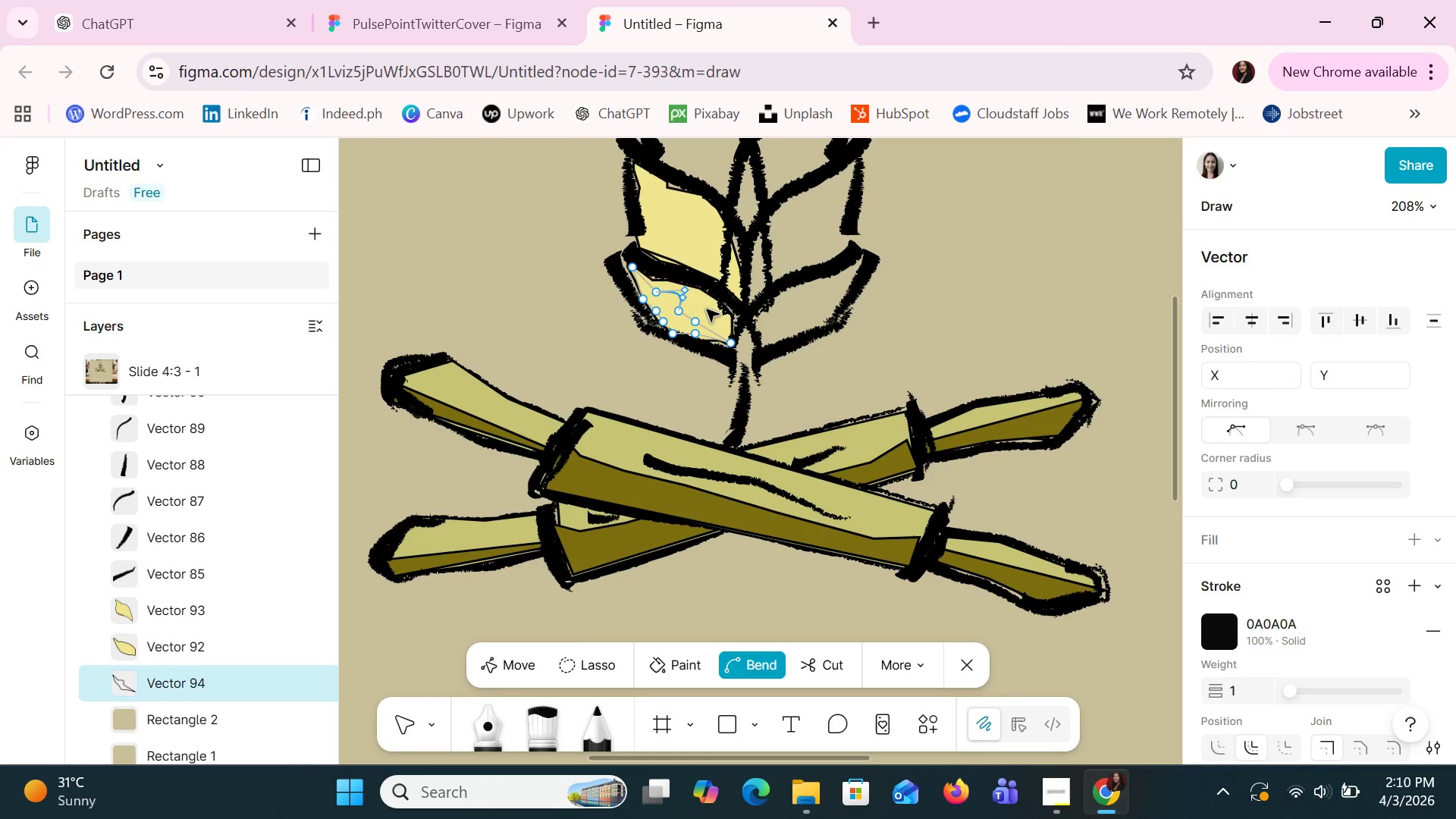 
key(Control+Z)
 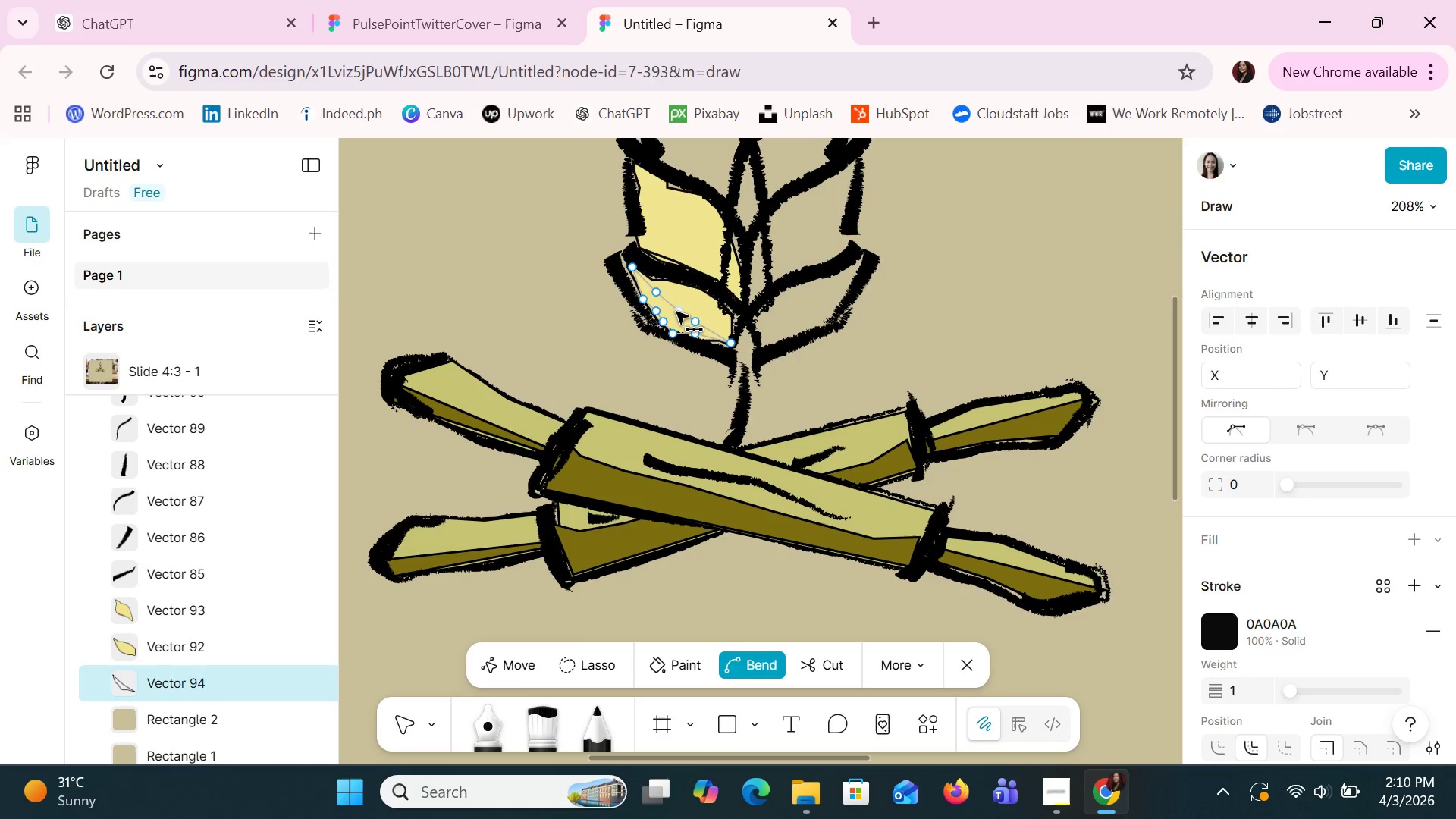 
left_click_drag(start_coordinate=[676, 312], to_coordinate=[681, 297])
 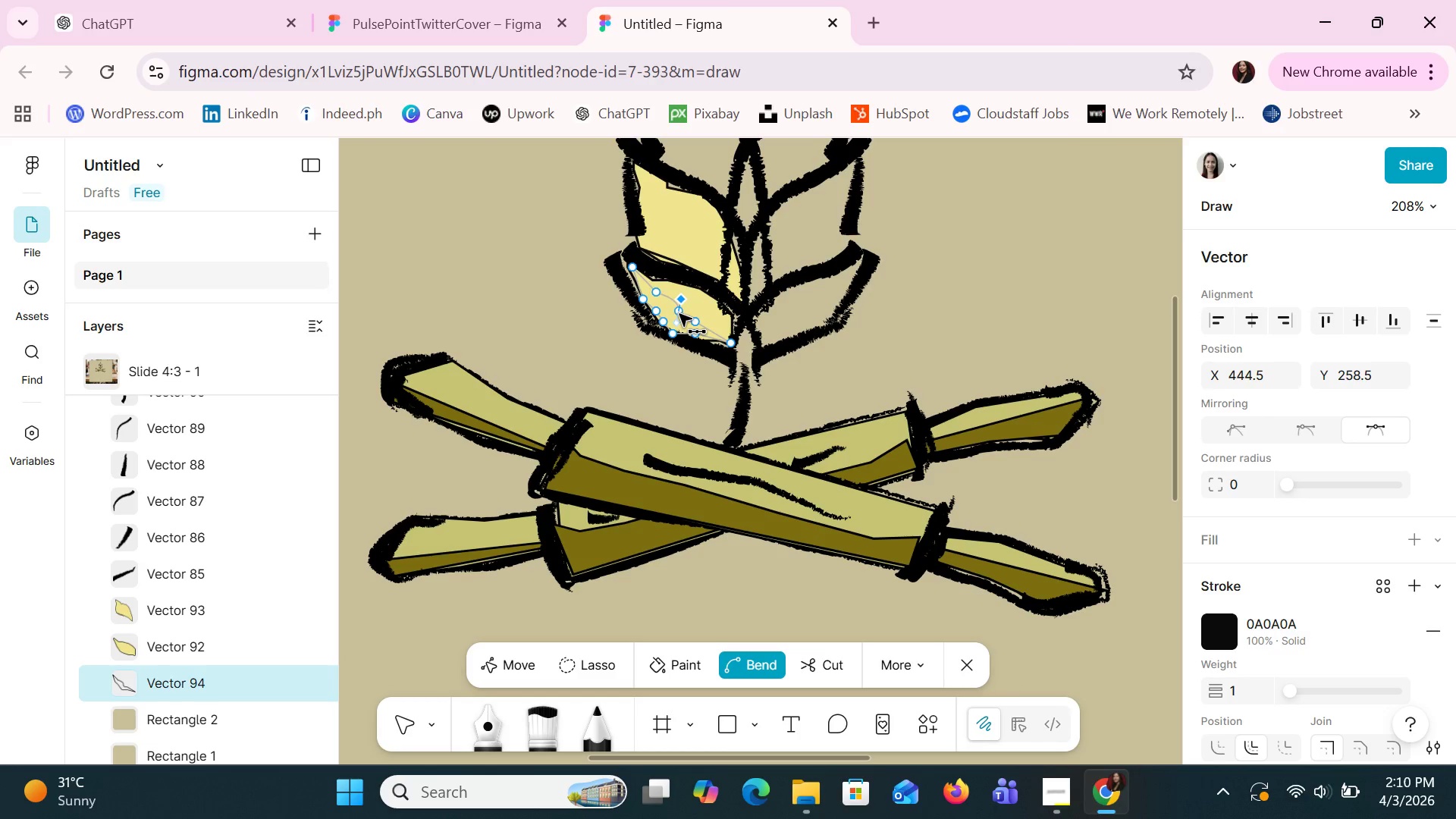 
left_click_drag(start_coordinate=[679, 314], to_coordinate=[691, 312])
 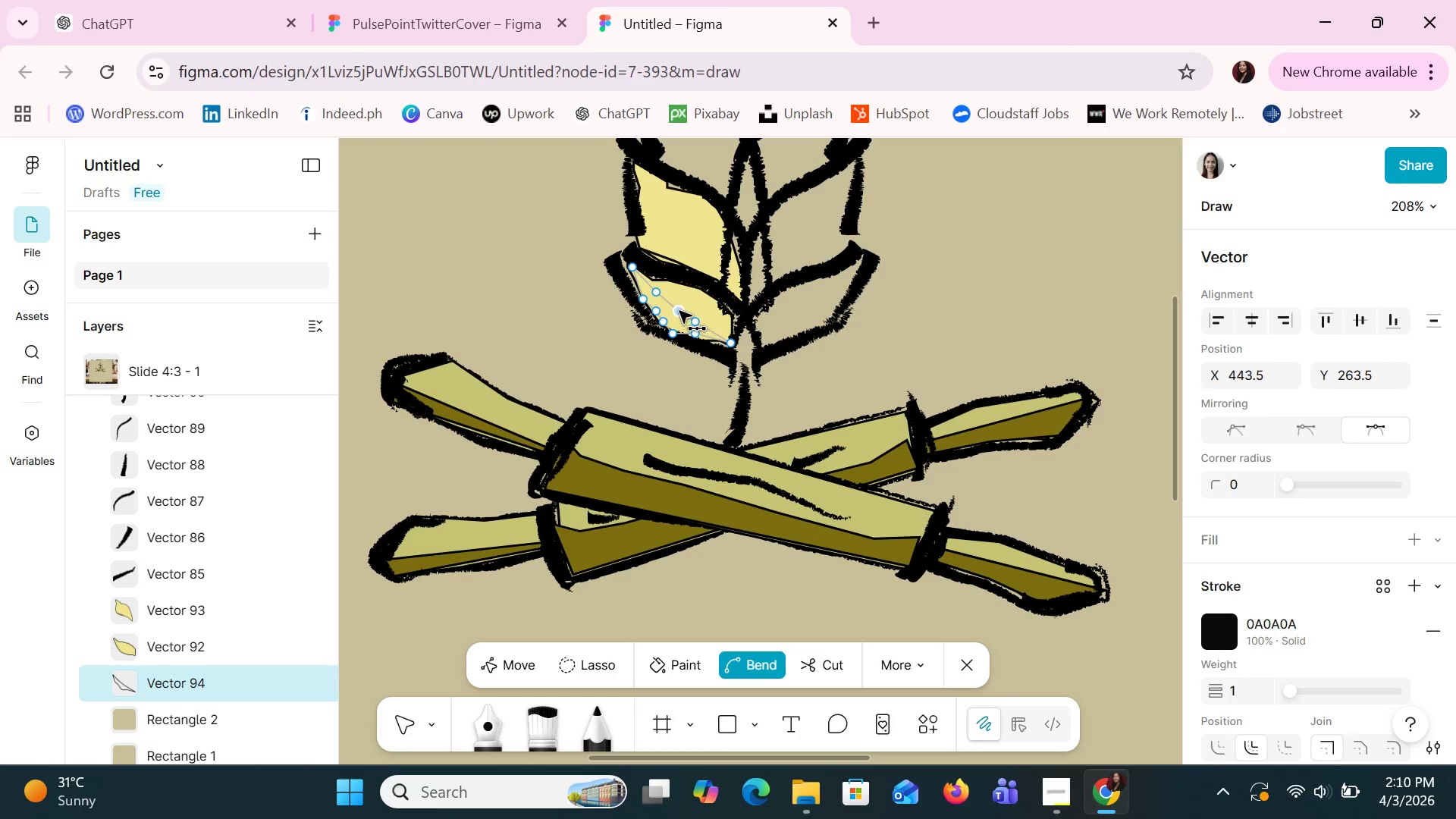 
left_click_drag(start_coordinate=[679, 311], to_coordinate=[698, 317])
 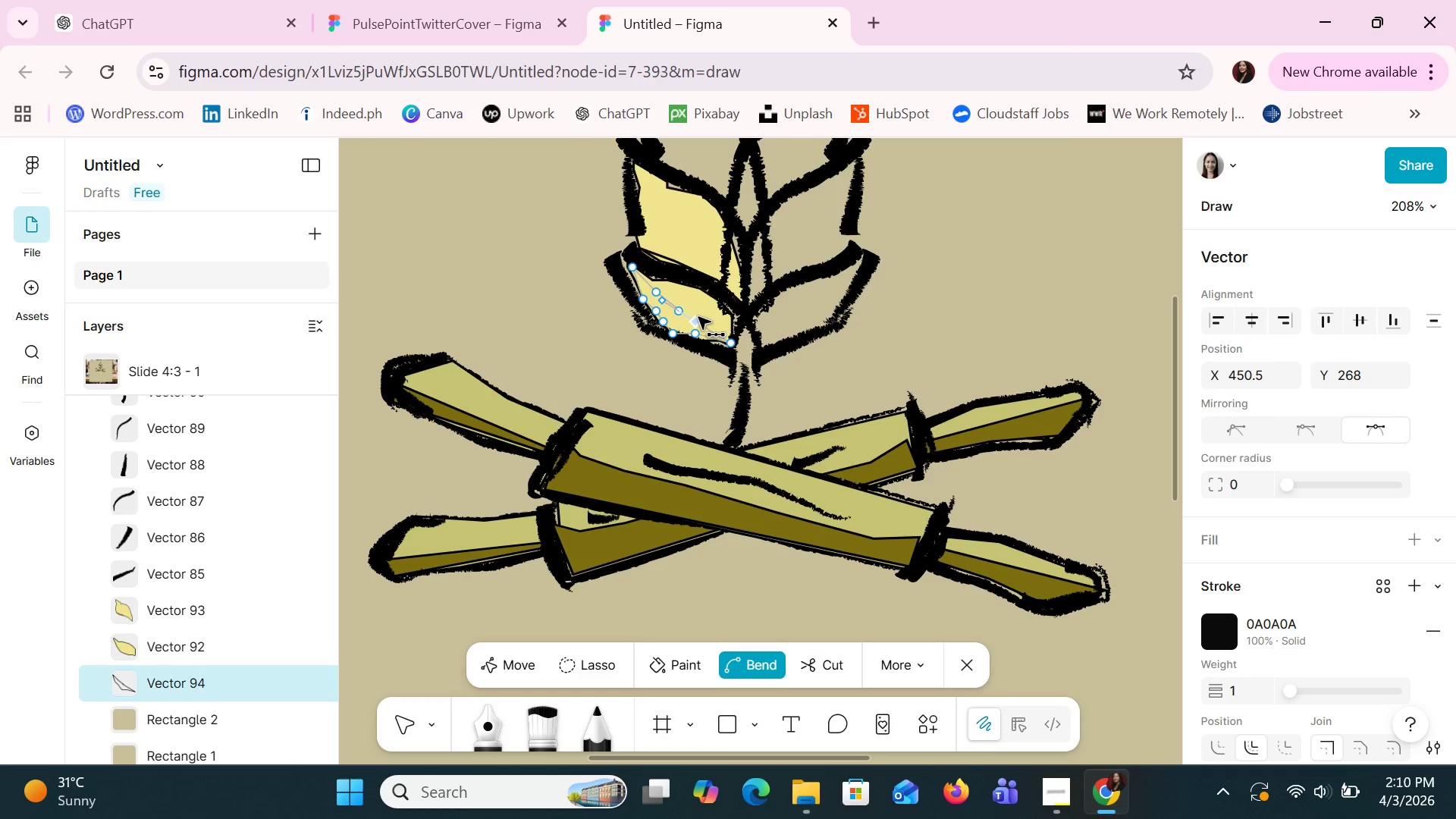 
key(Control+Z)
 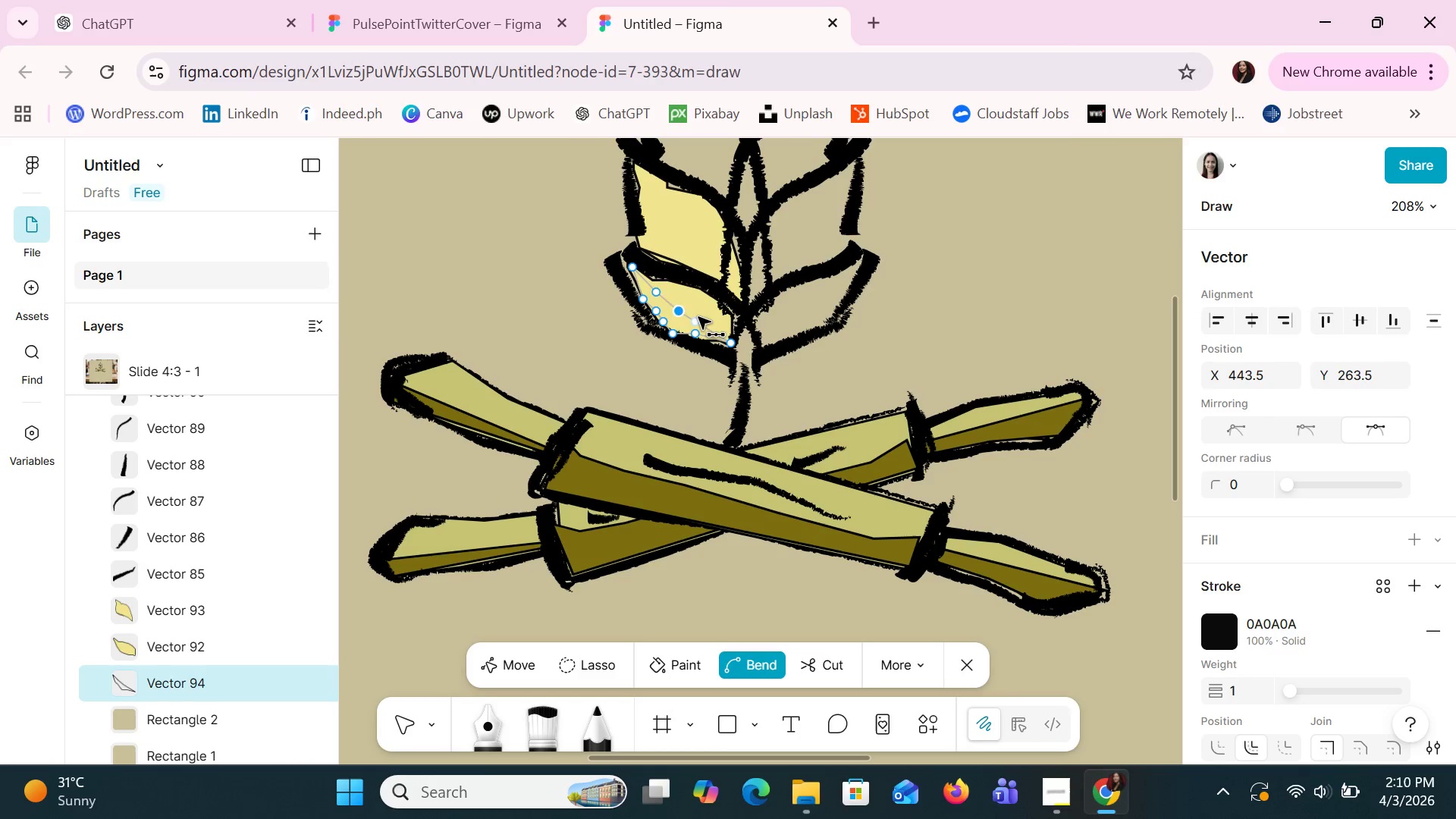 
key(Control+Z)
 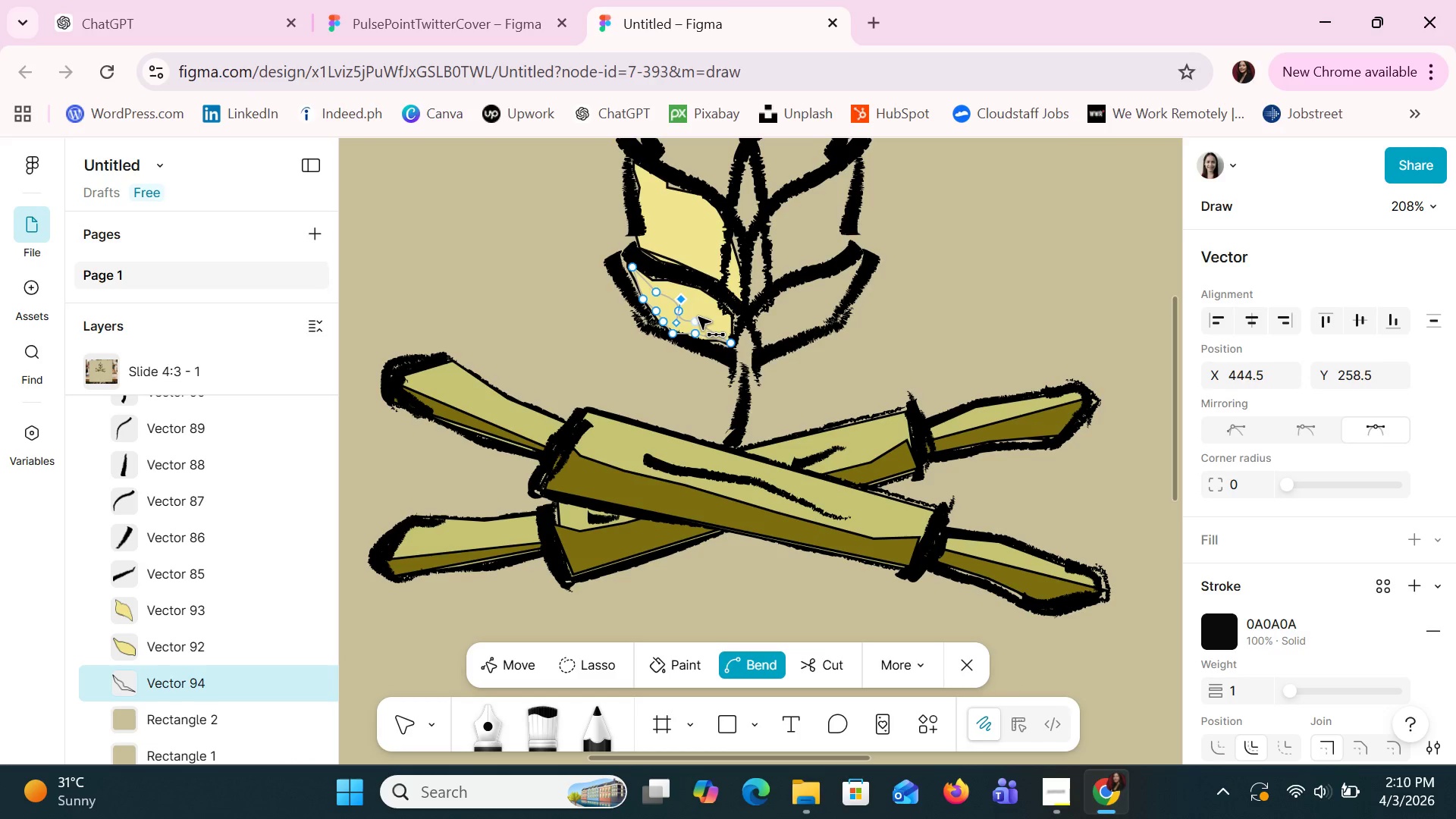 
key(Control+Z)
 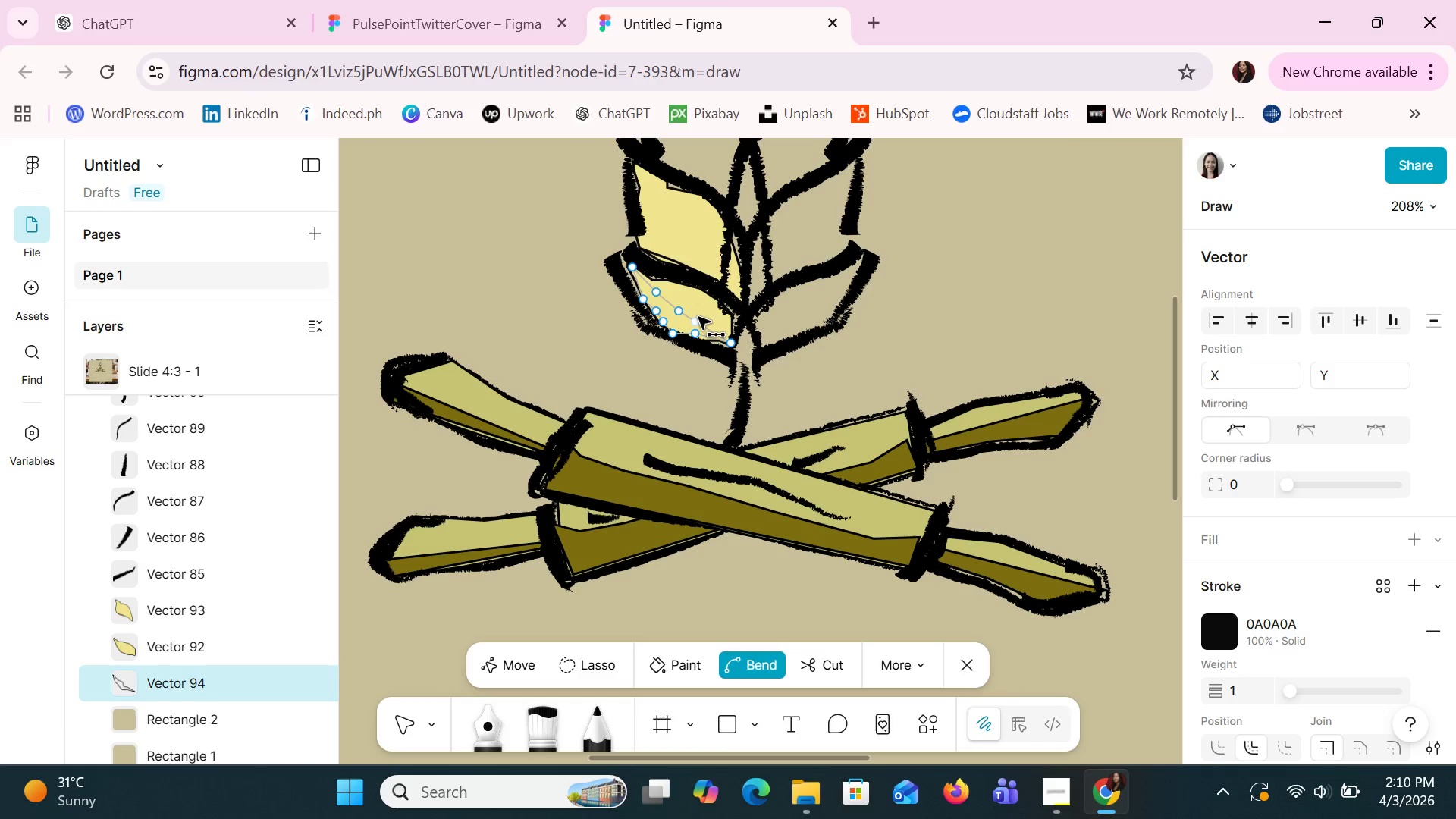 
key(Control+Z)
 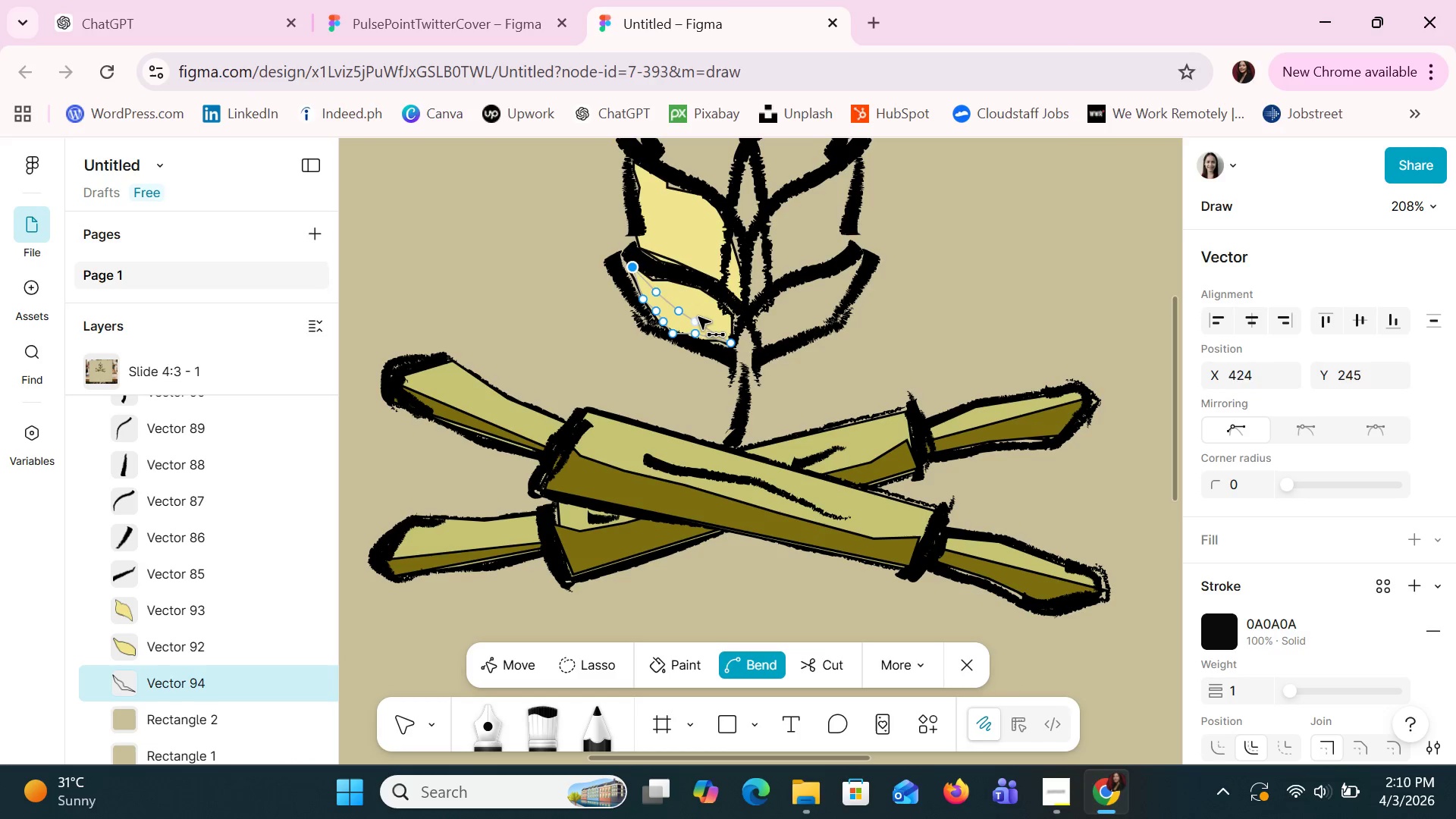 
key(Control+Z)
 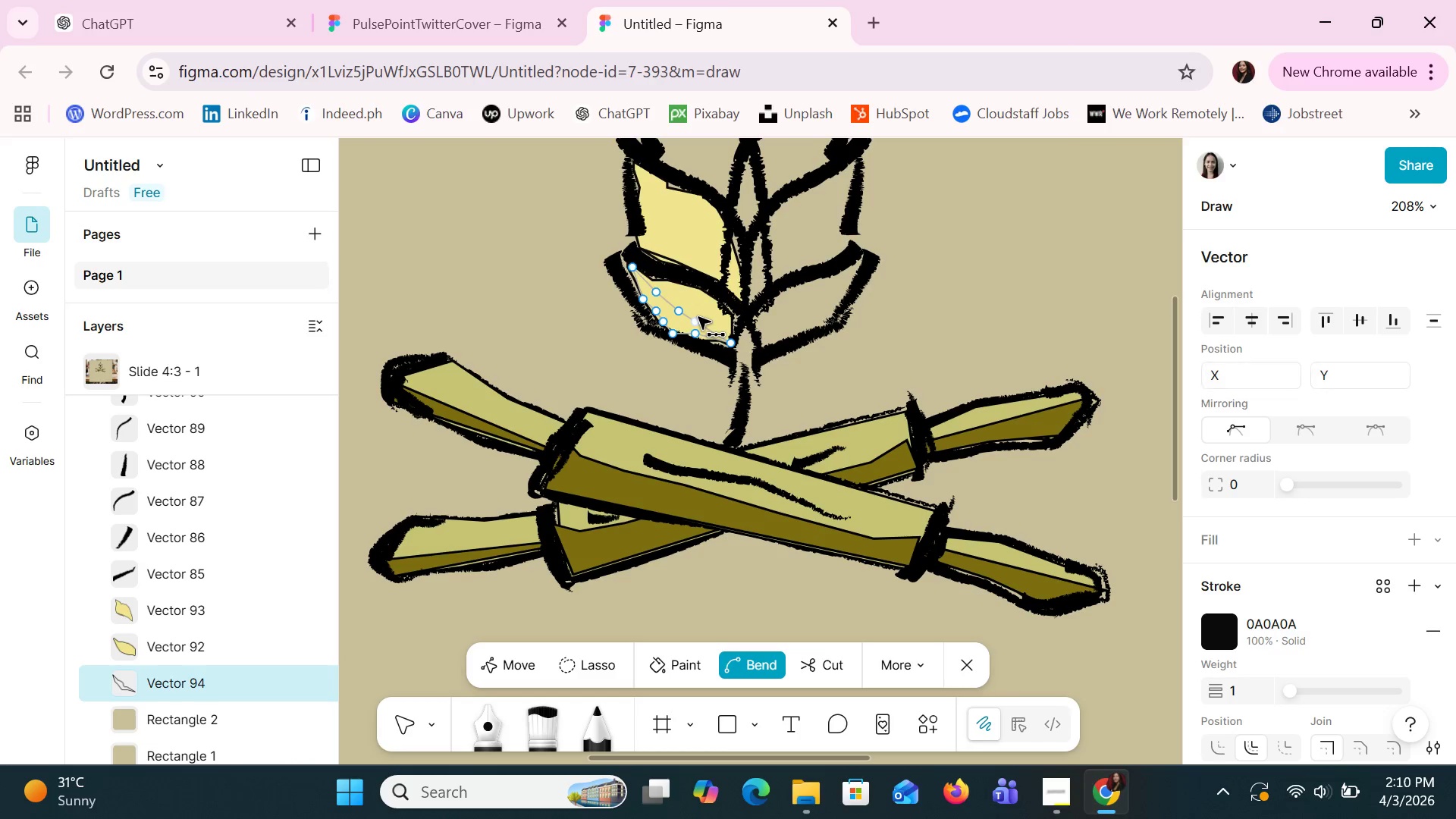 
key(Control+Z)
 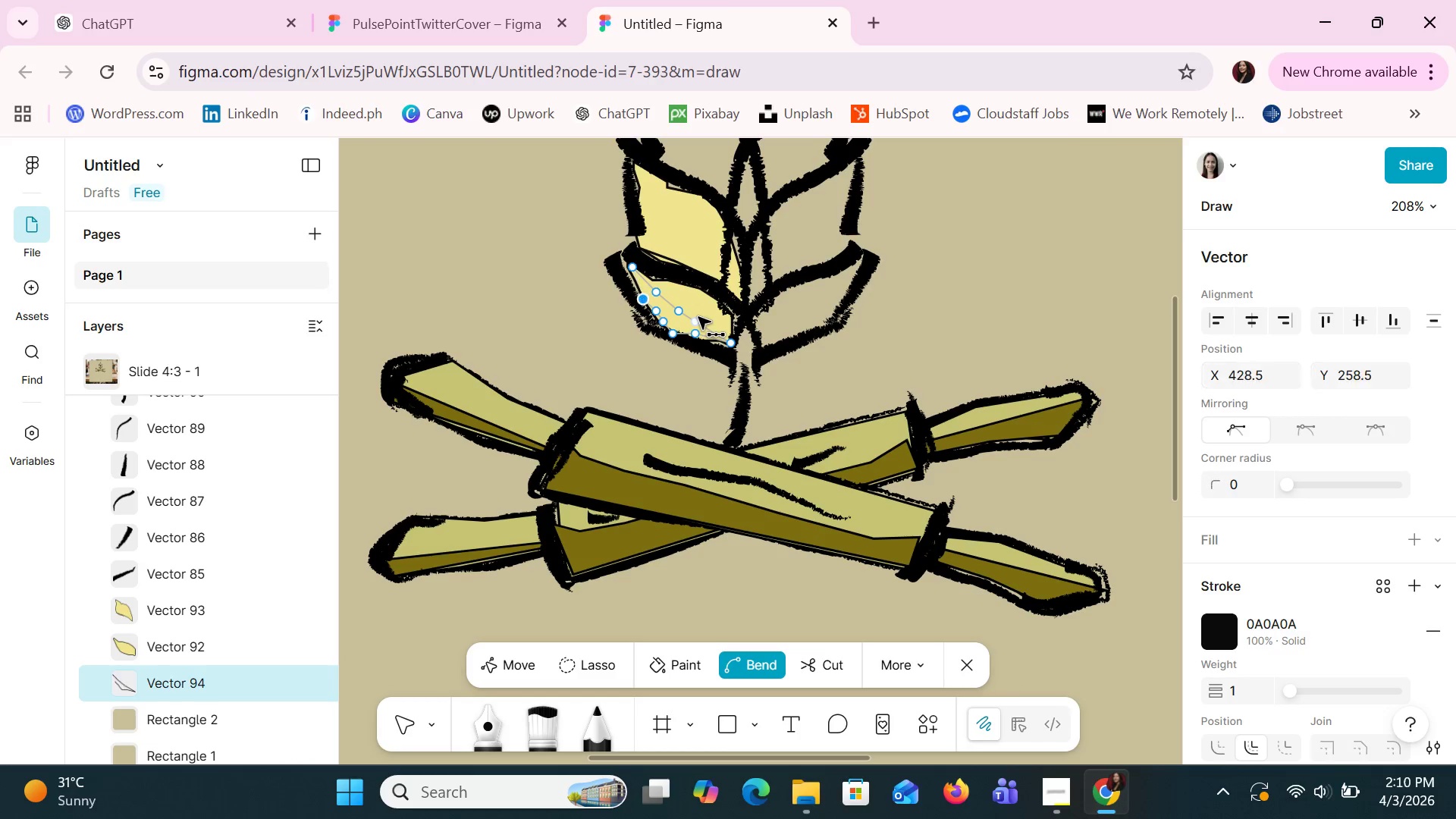 
key(Control+Z)
 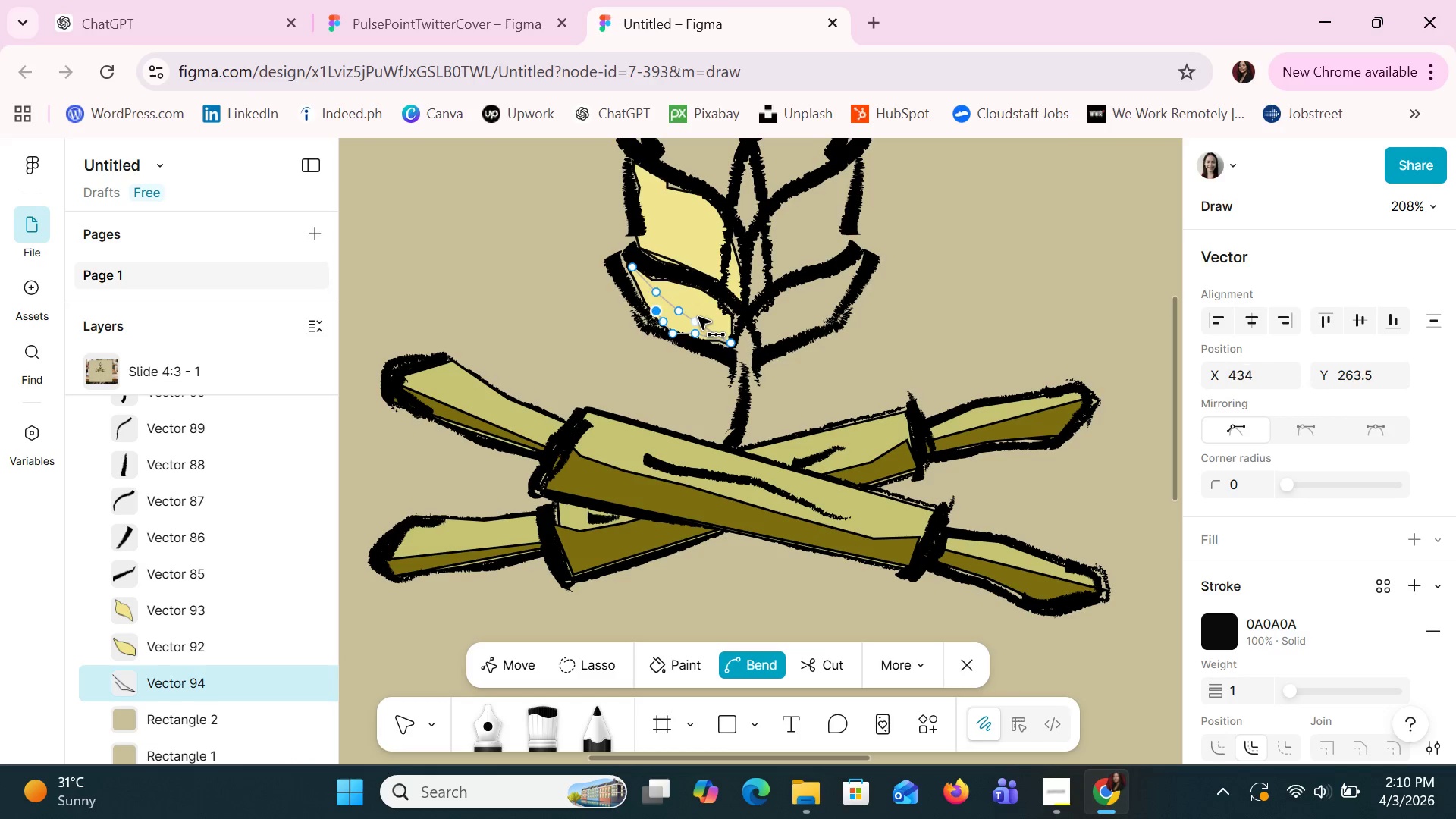 
key(Control+Z)
 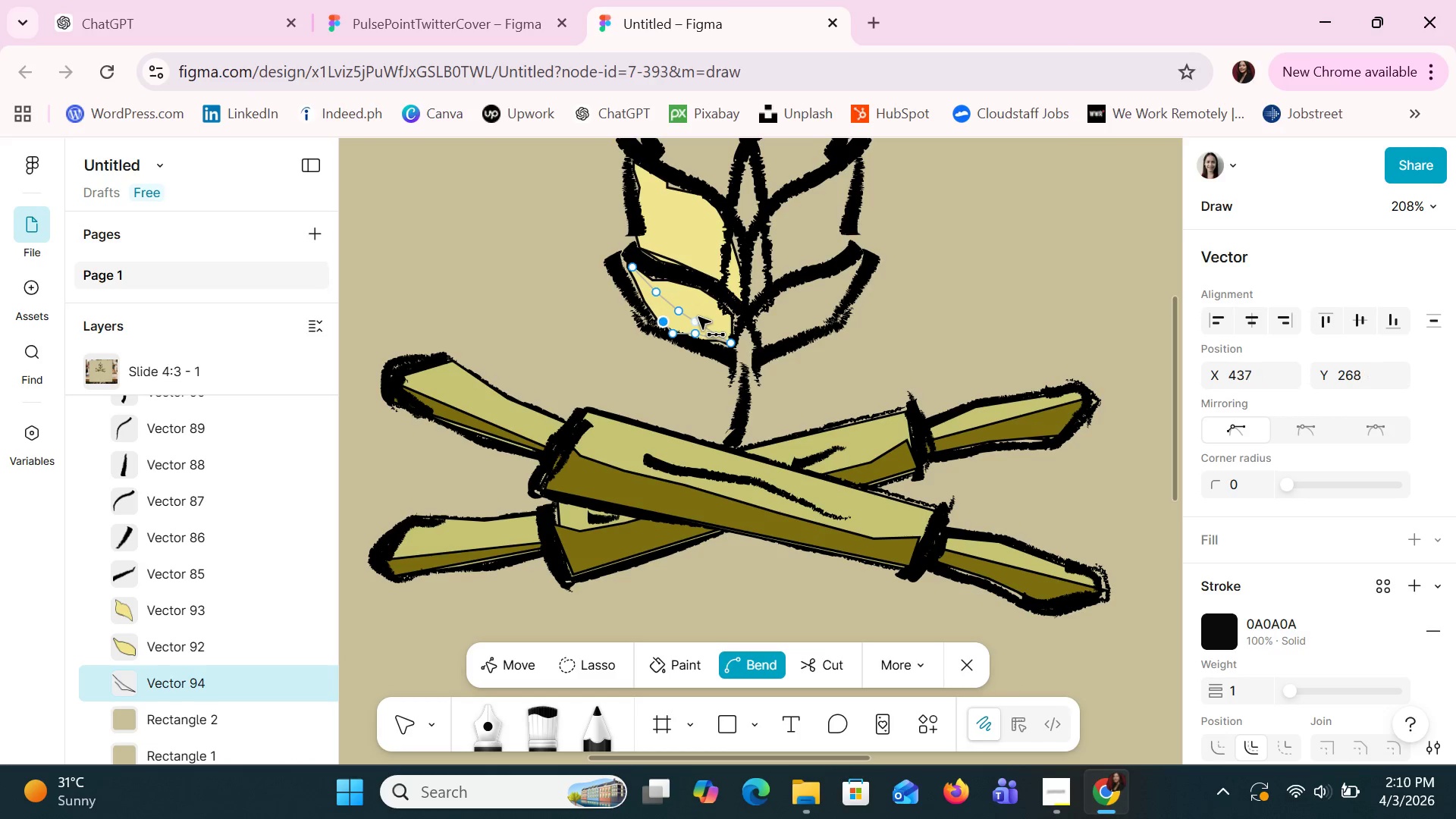 
key(Control+Z)
 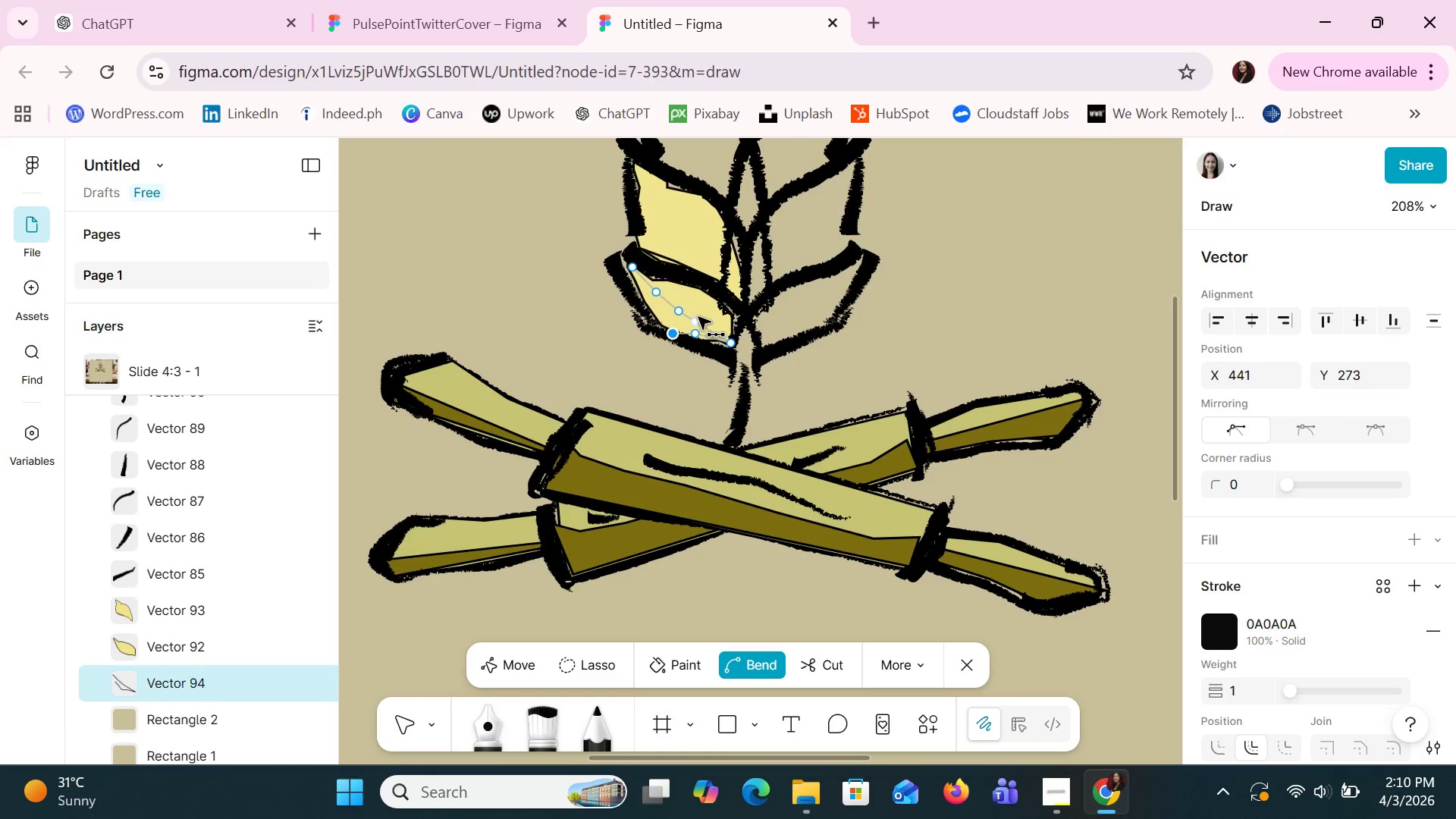 
key(Control+Z)
 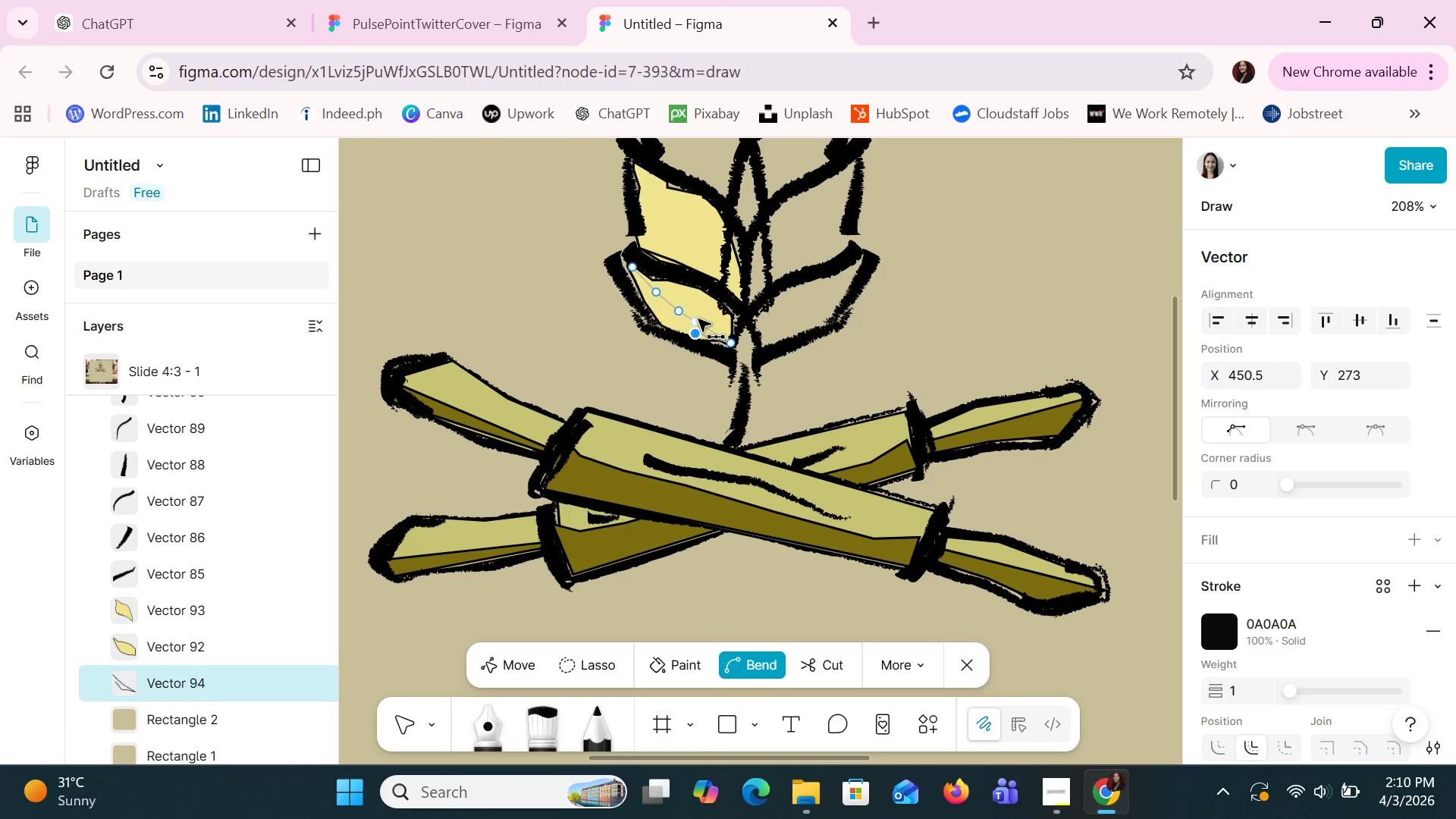 
key(Control+Z)
 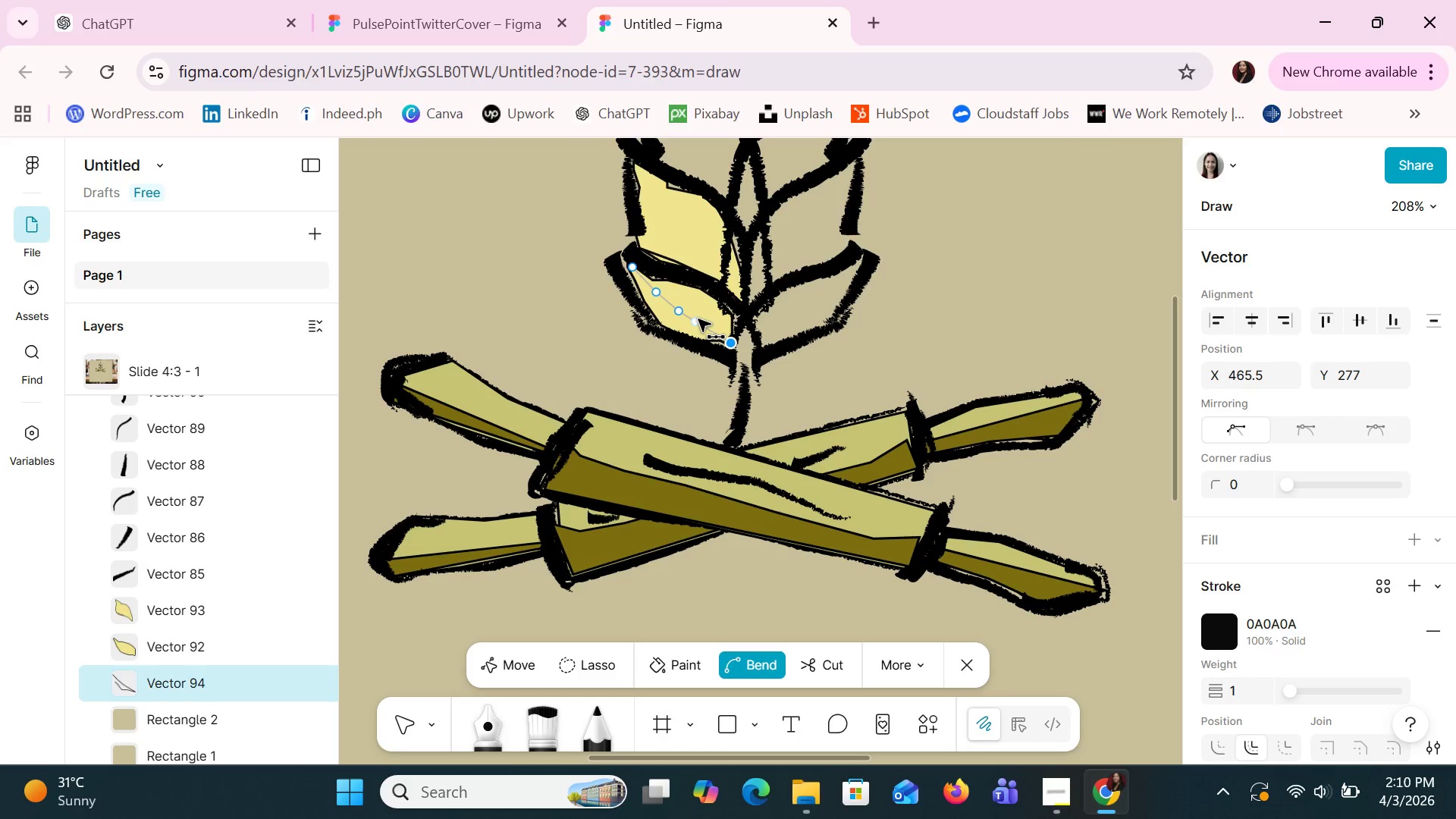 
key(Control+Z)
 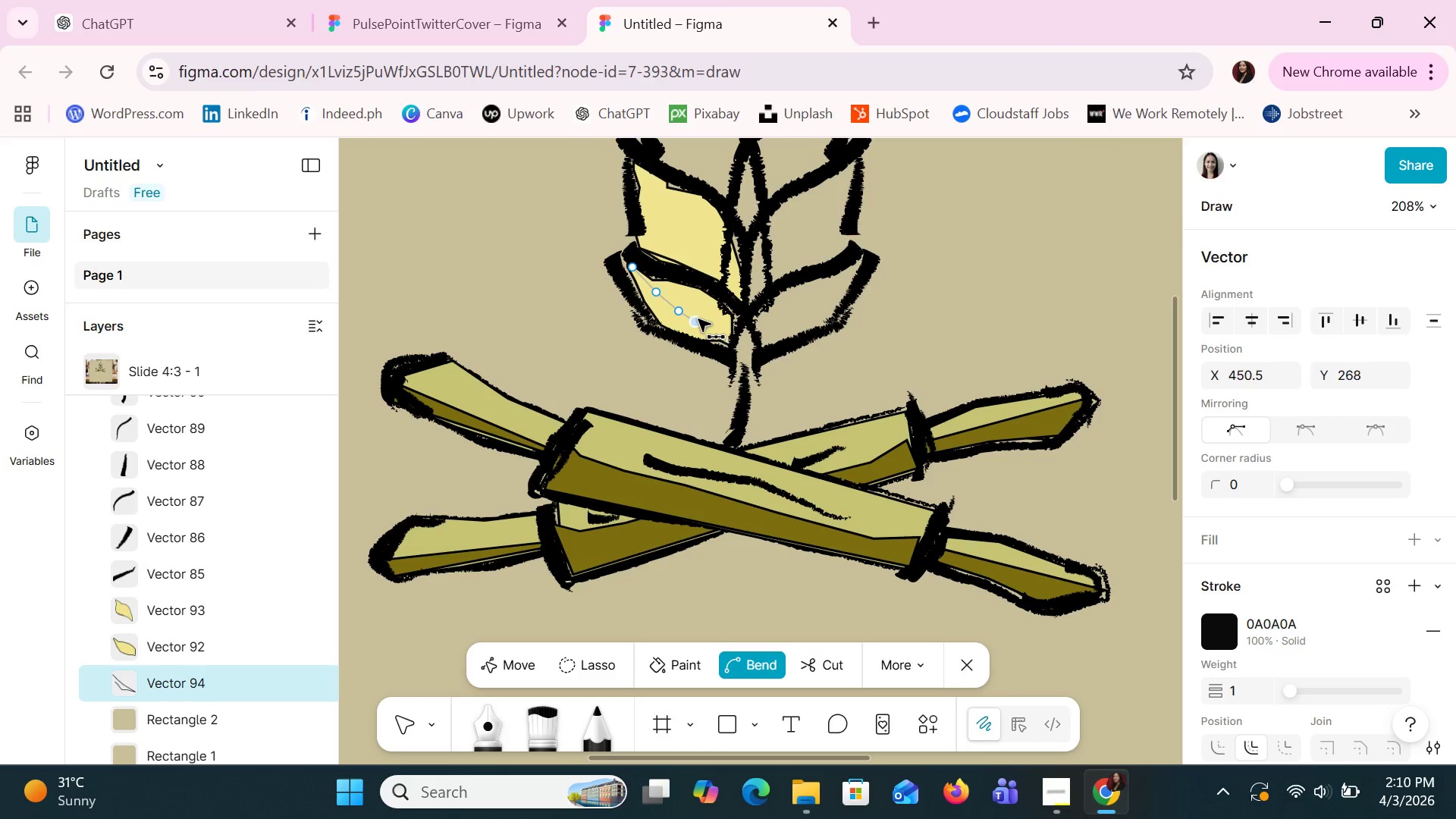 
key(Control+Z)
 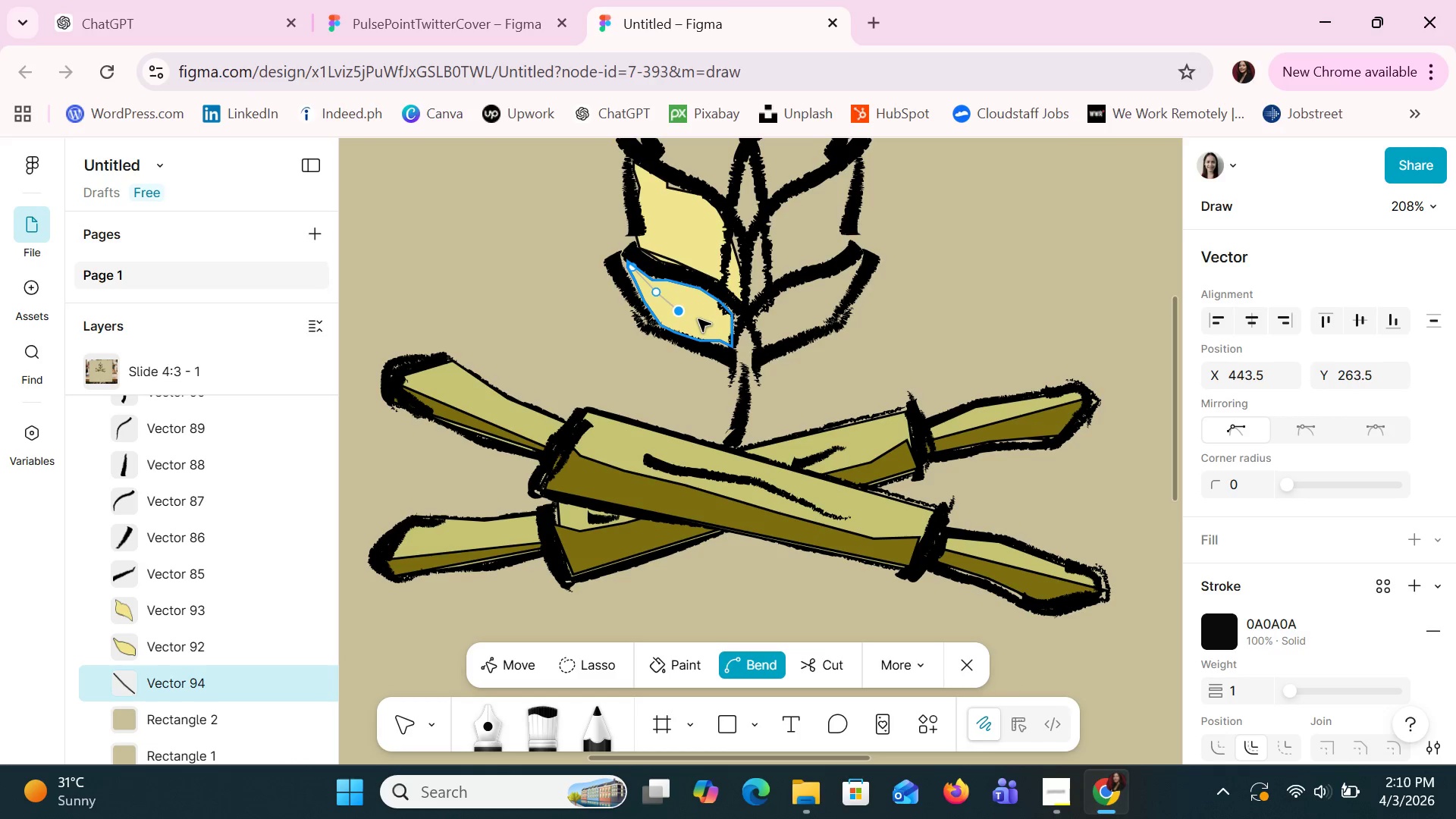 
key(Control+Z)
 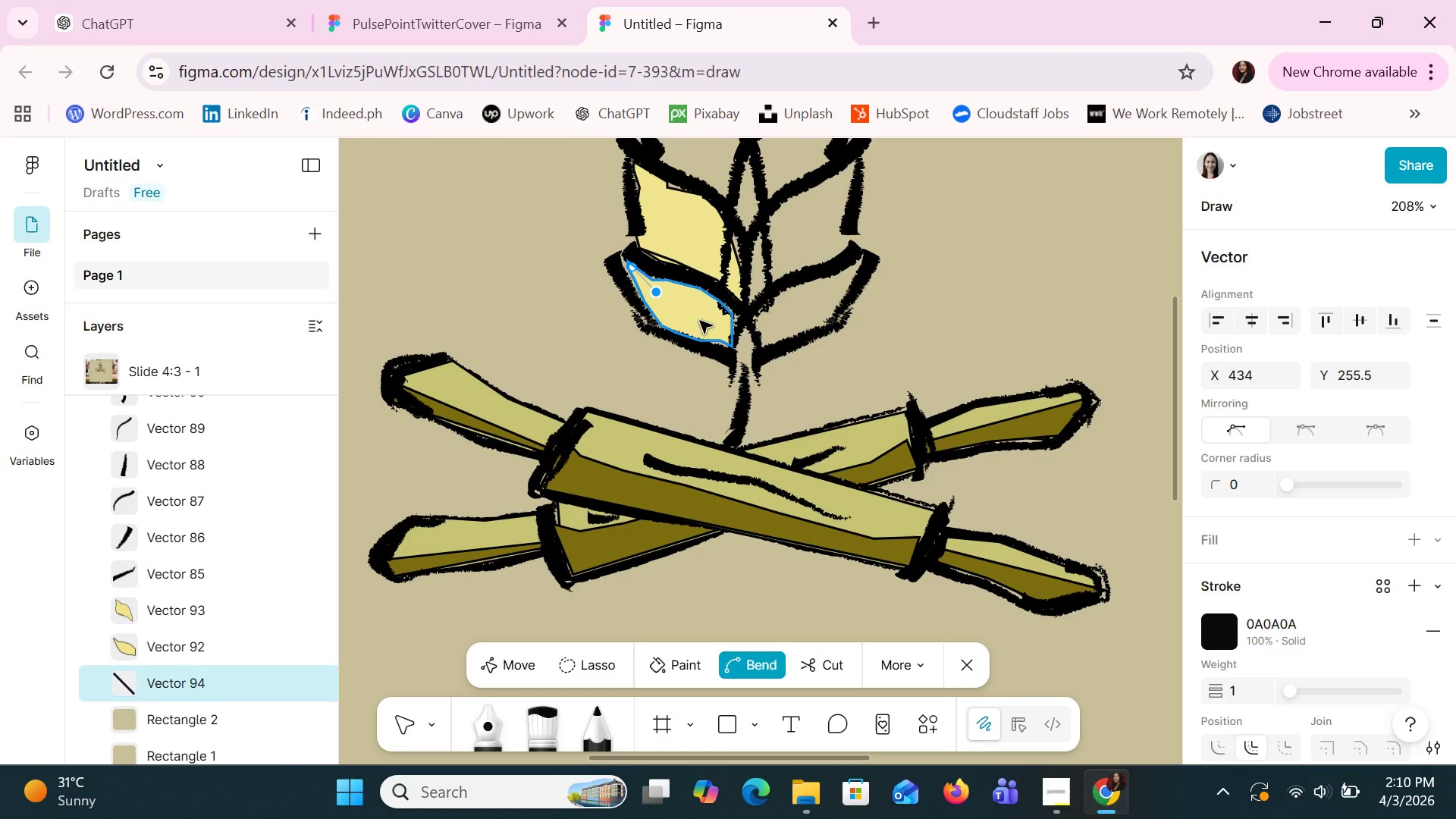 
key(Control+Z)
 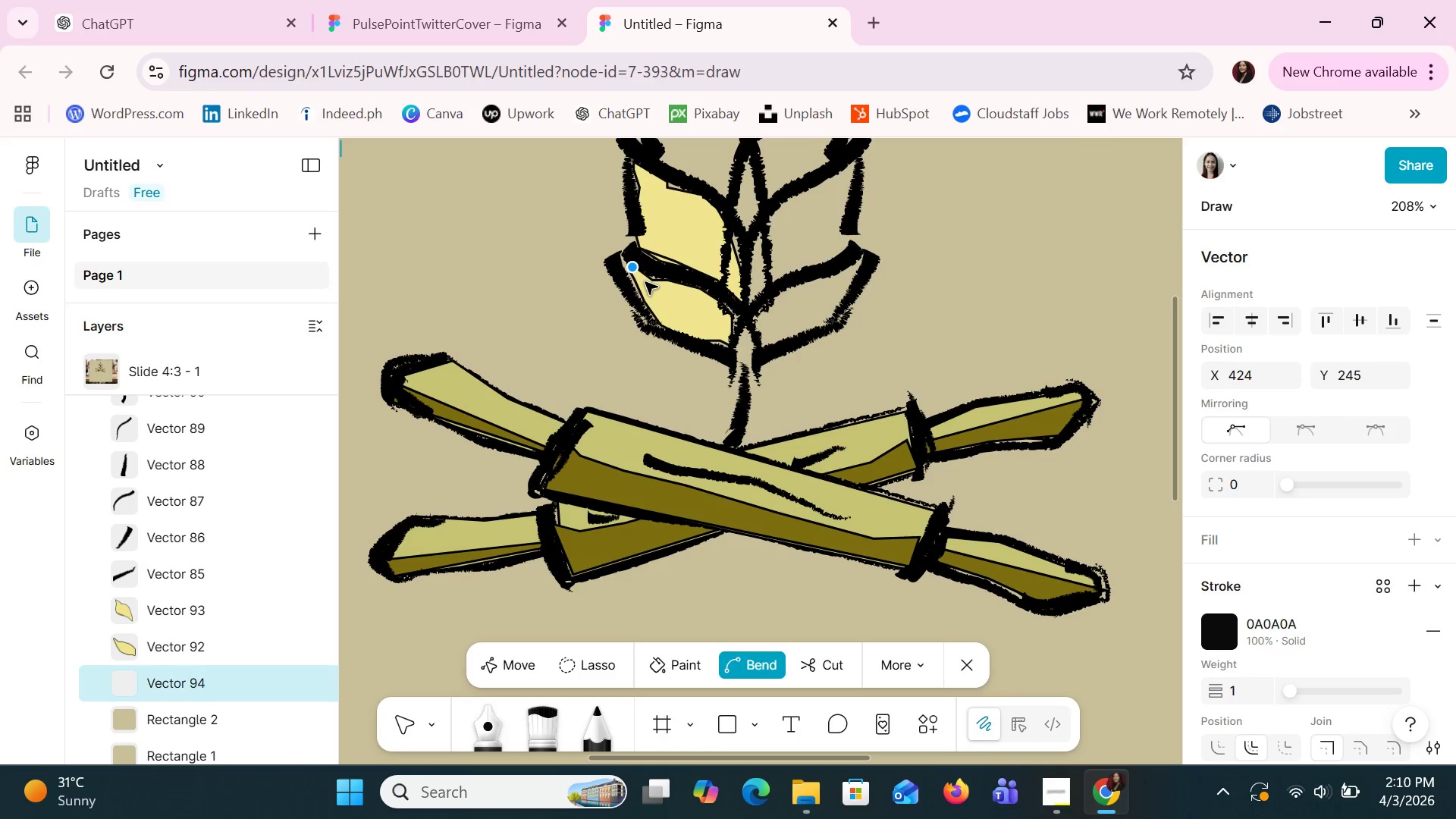 
left_click([629, 264])
 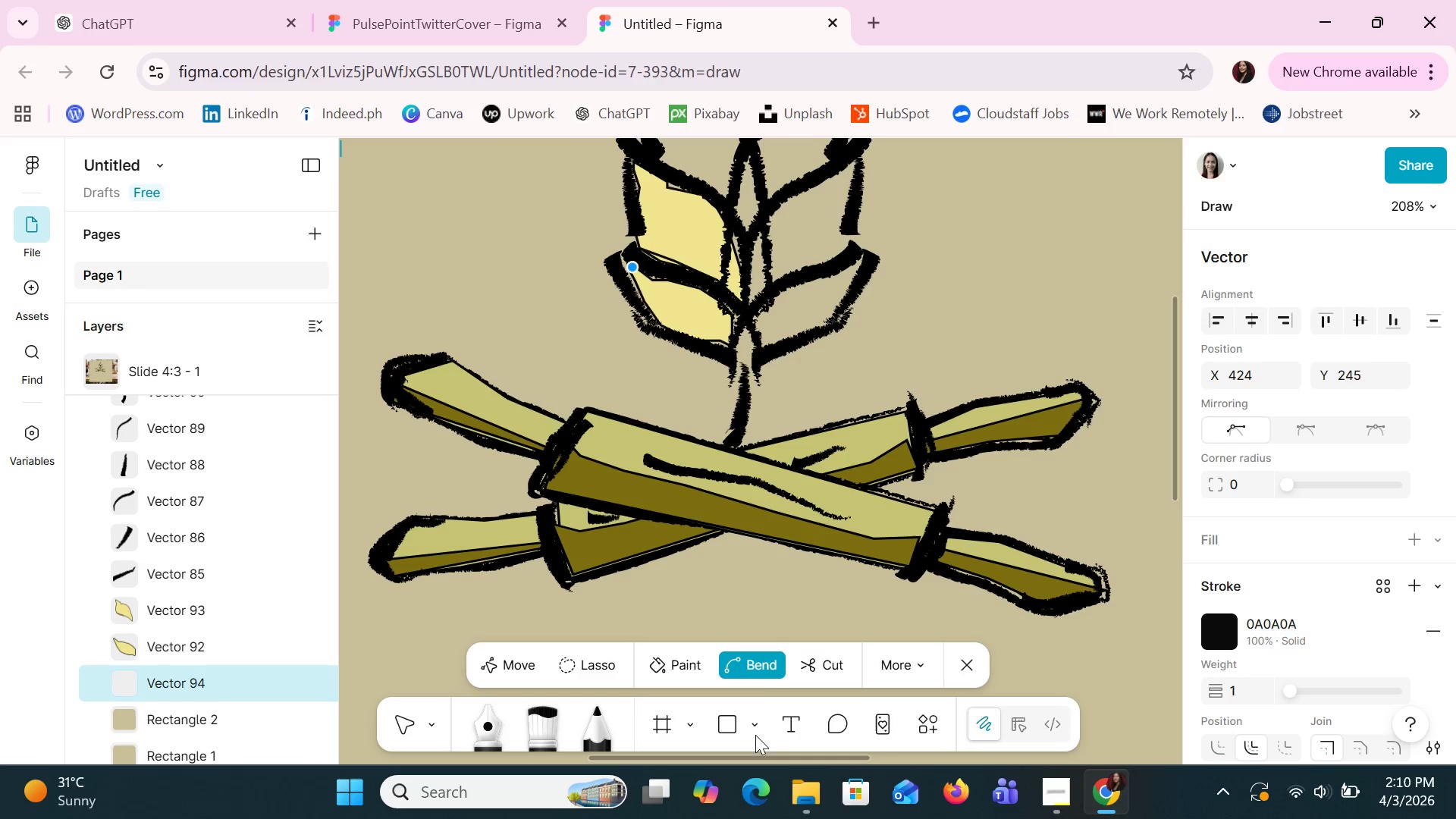 
left_click([753, 658])
 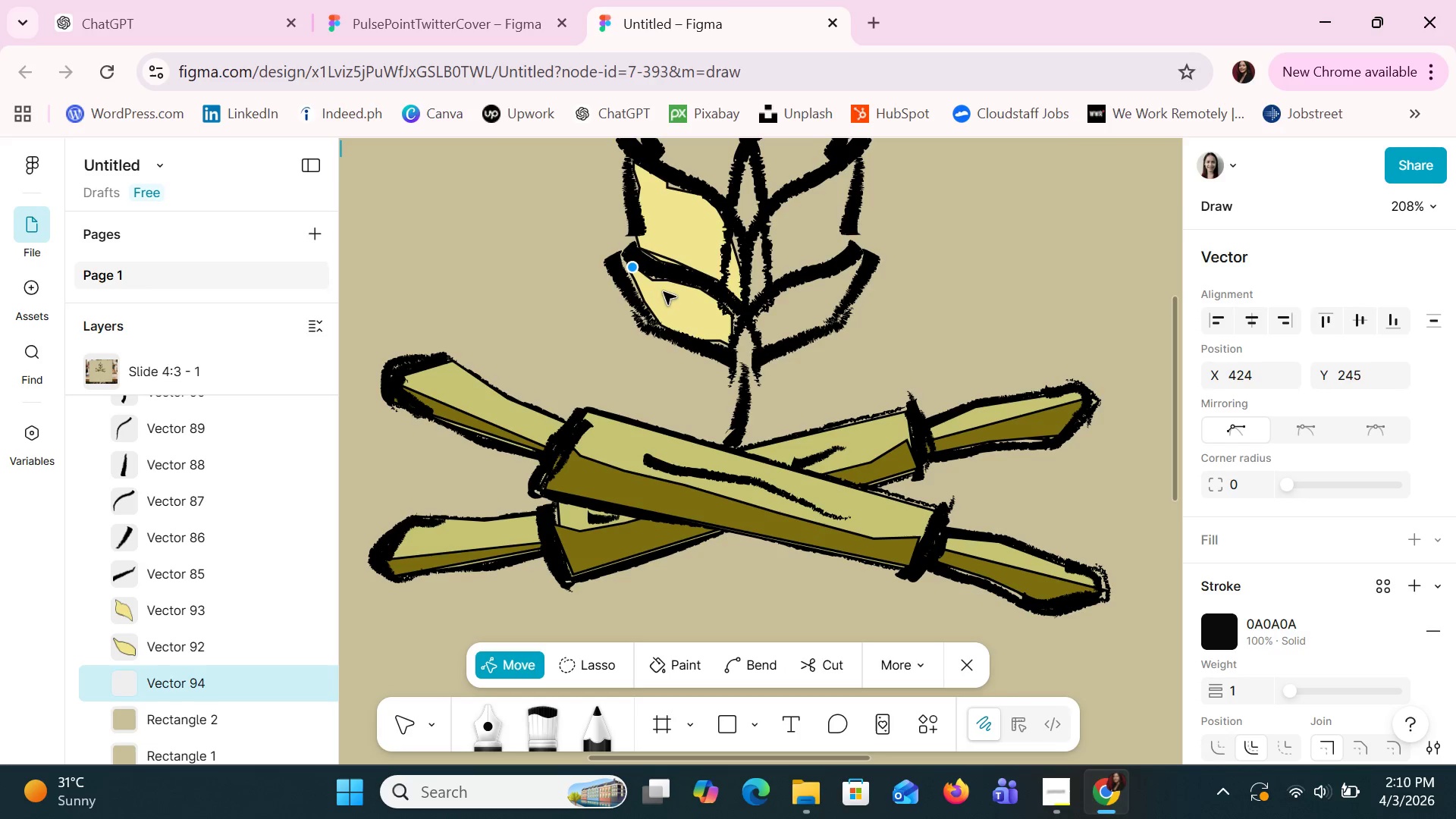 
left_click([500, 715])
 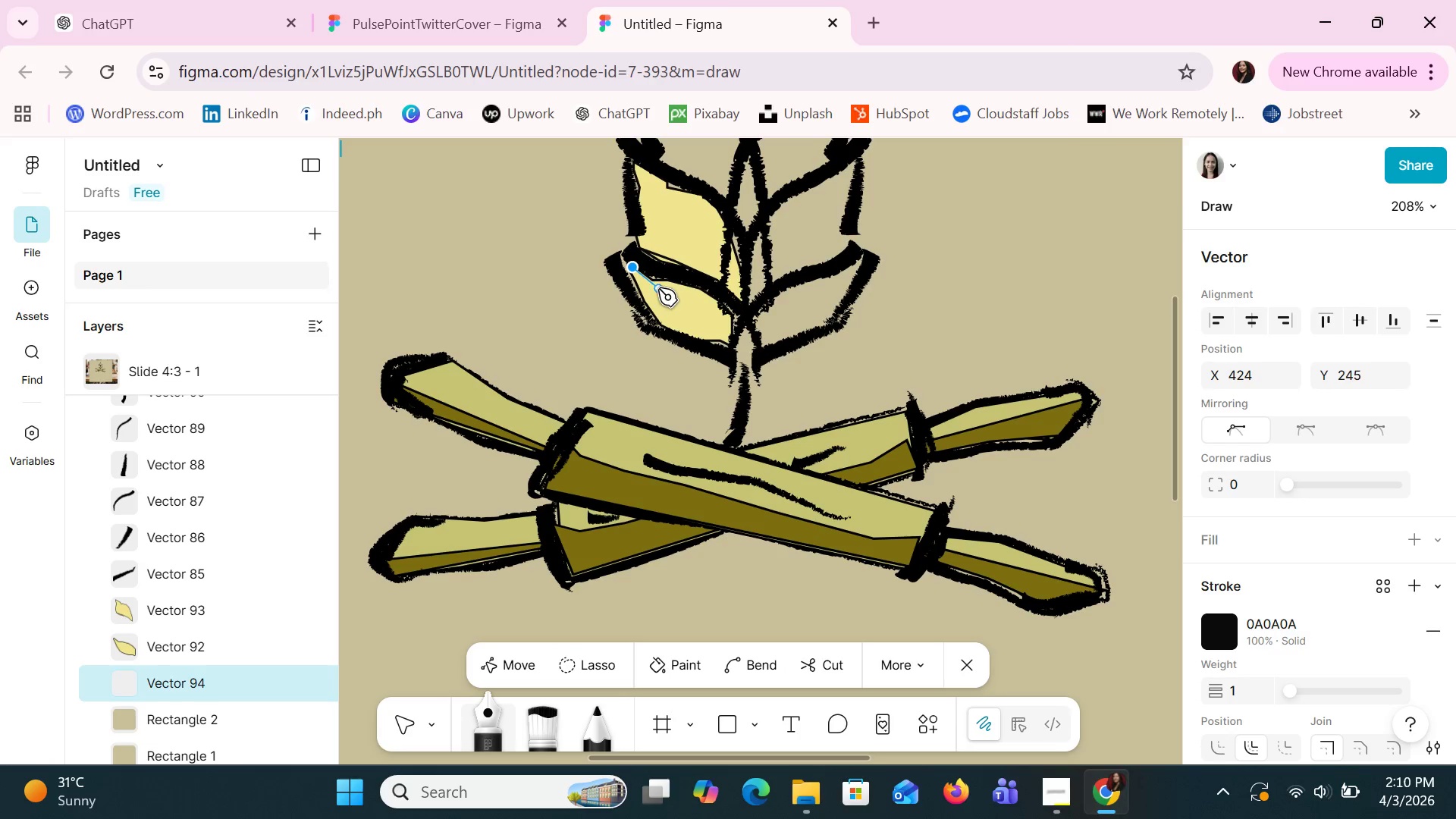 
left_click([658, 288])
 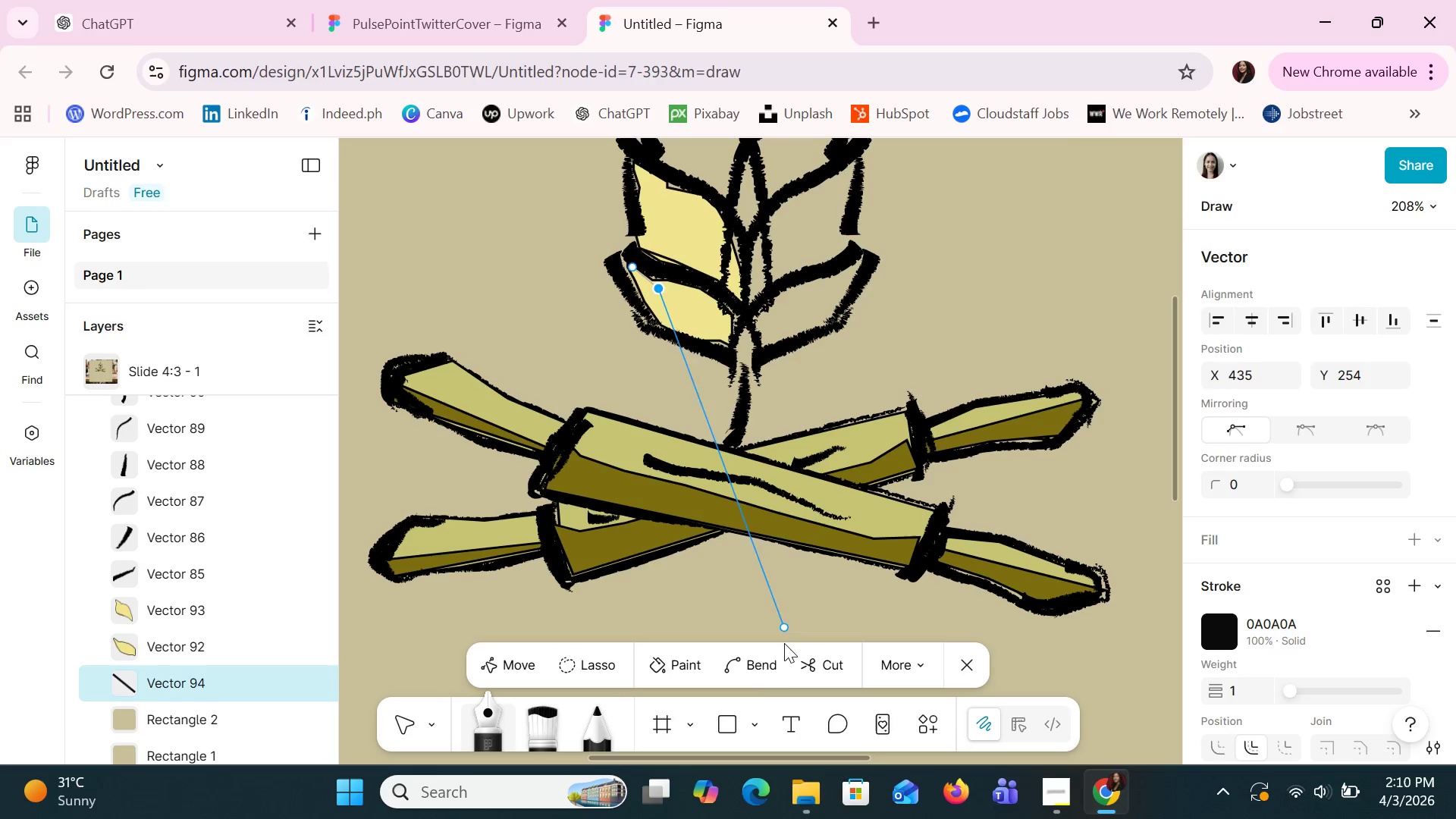 
left_click([756, 662])
 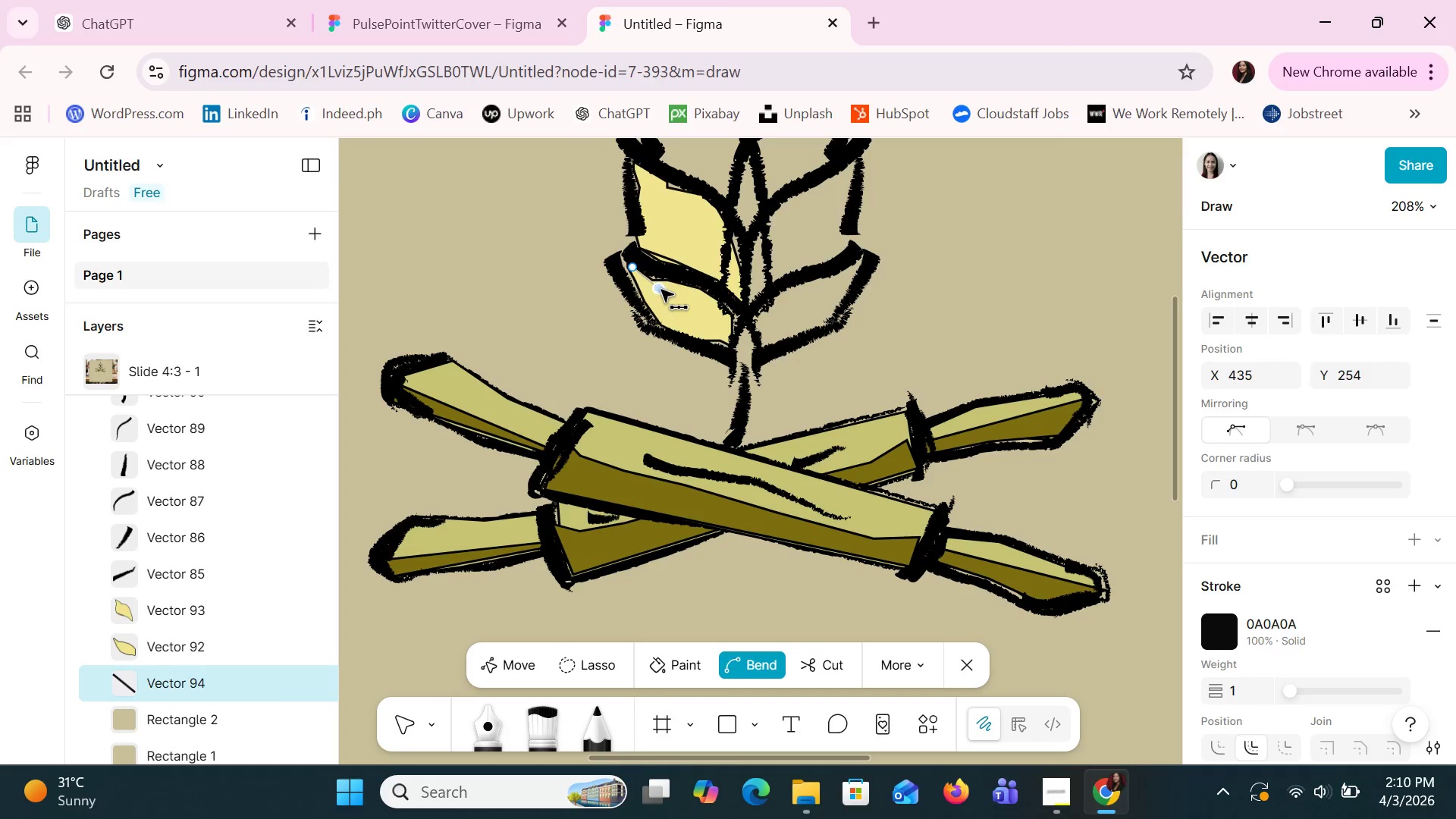 
left_click_drag(start_coordinate=[661, 290], to_coordinate=[710, 319])
 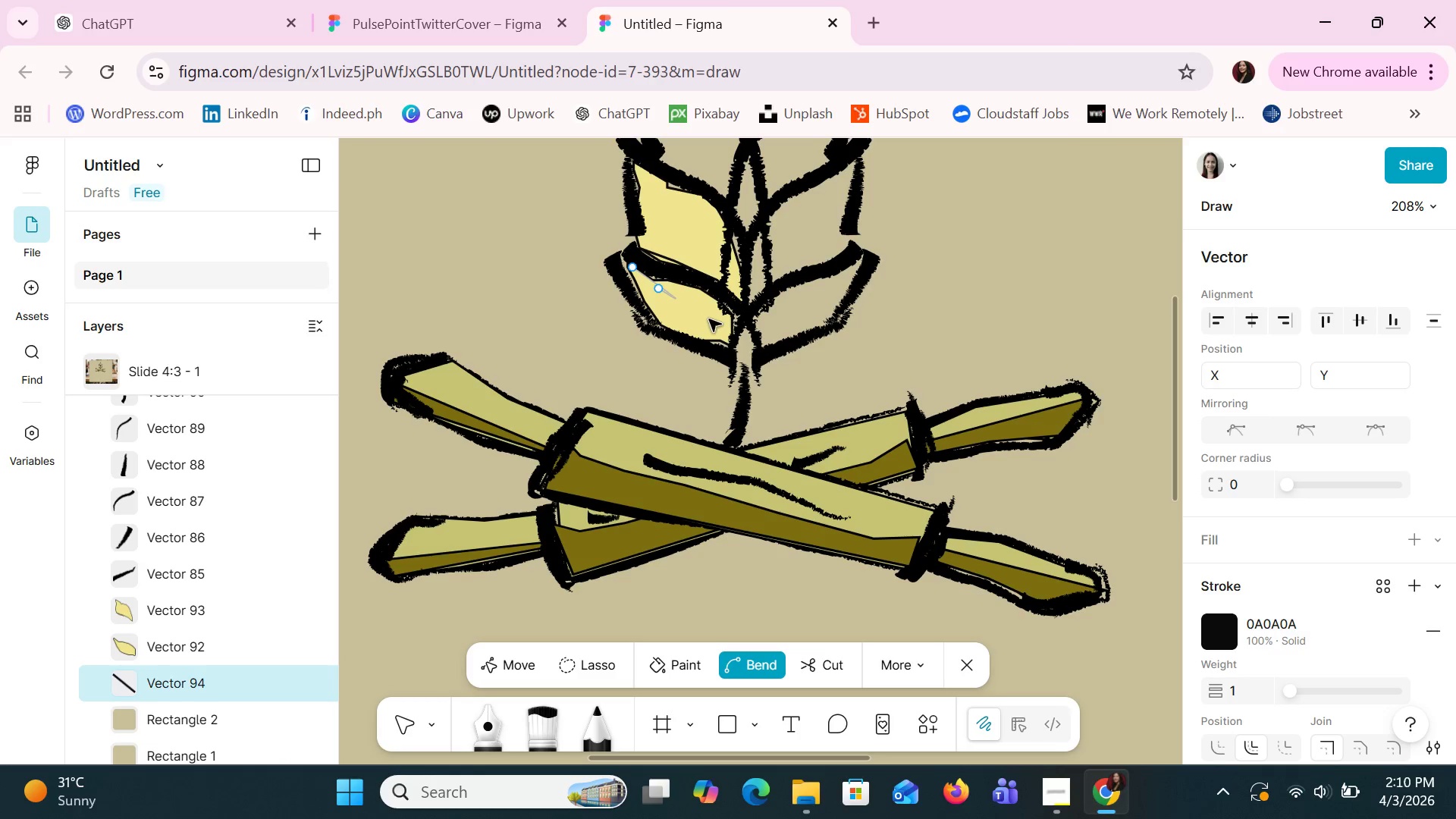 
key(Control+Z)
 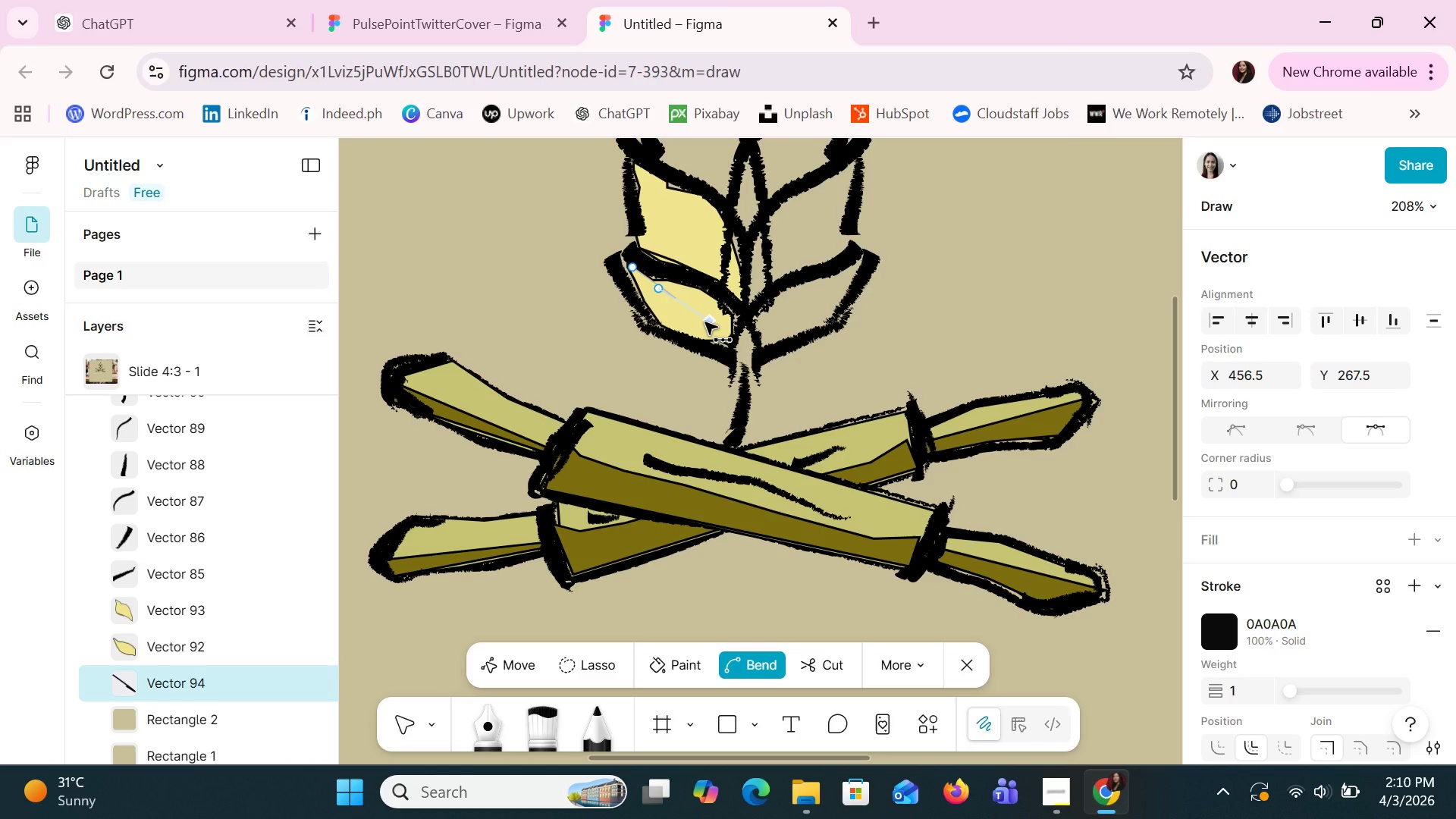 
key(Control+Z)
 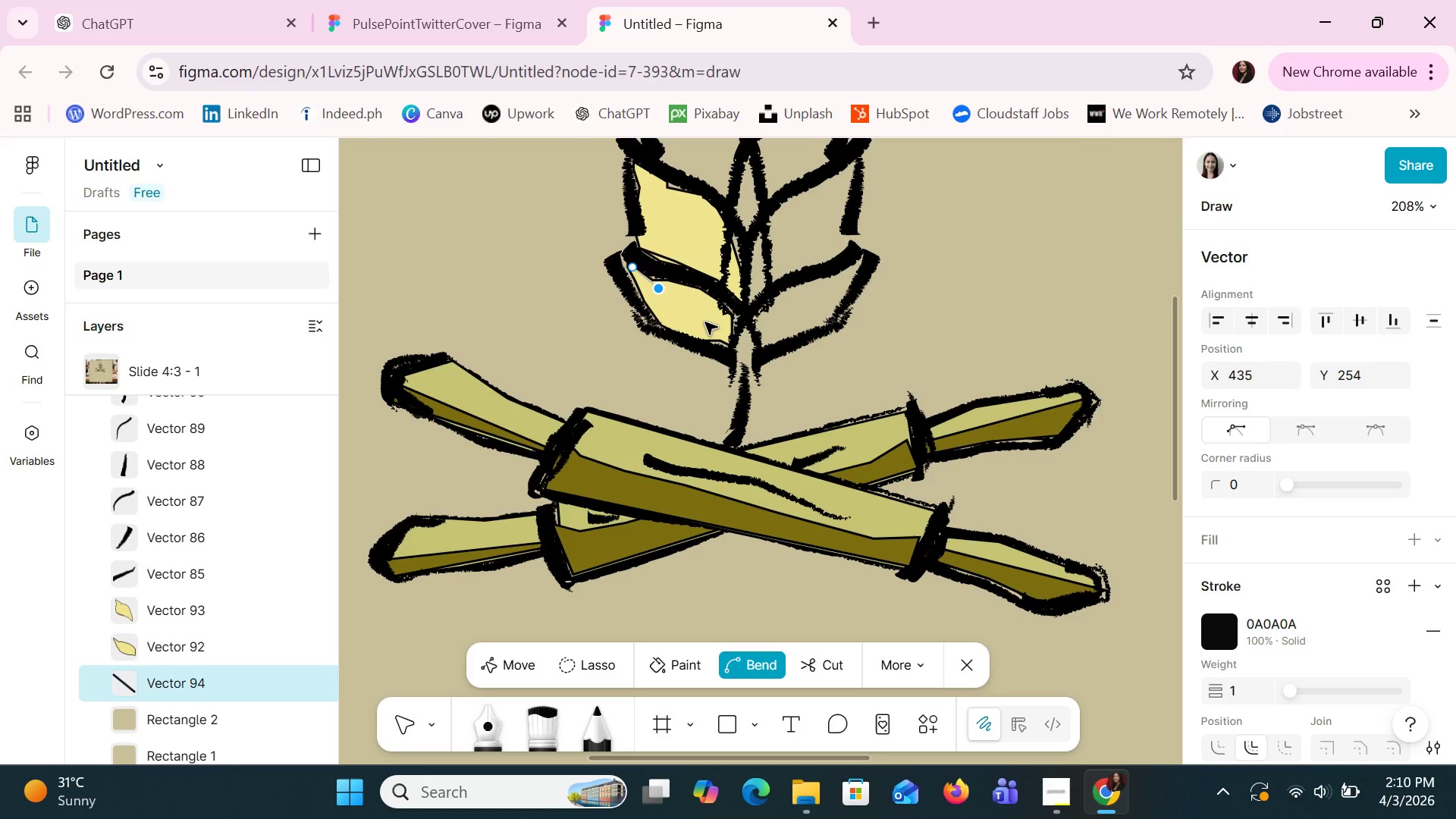 
key(Control+Z)
 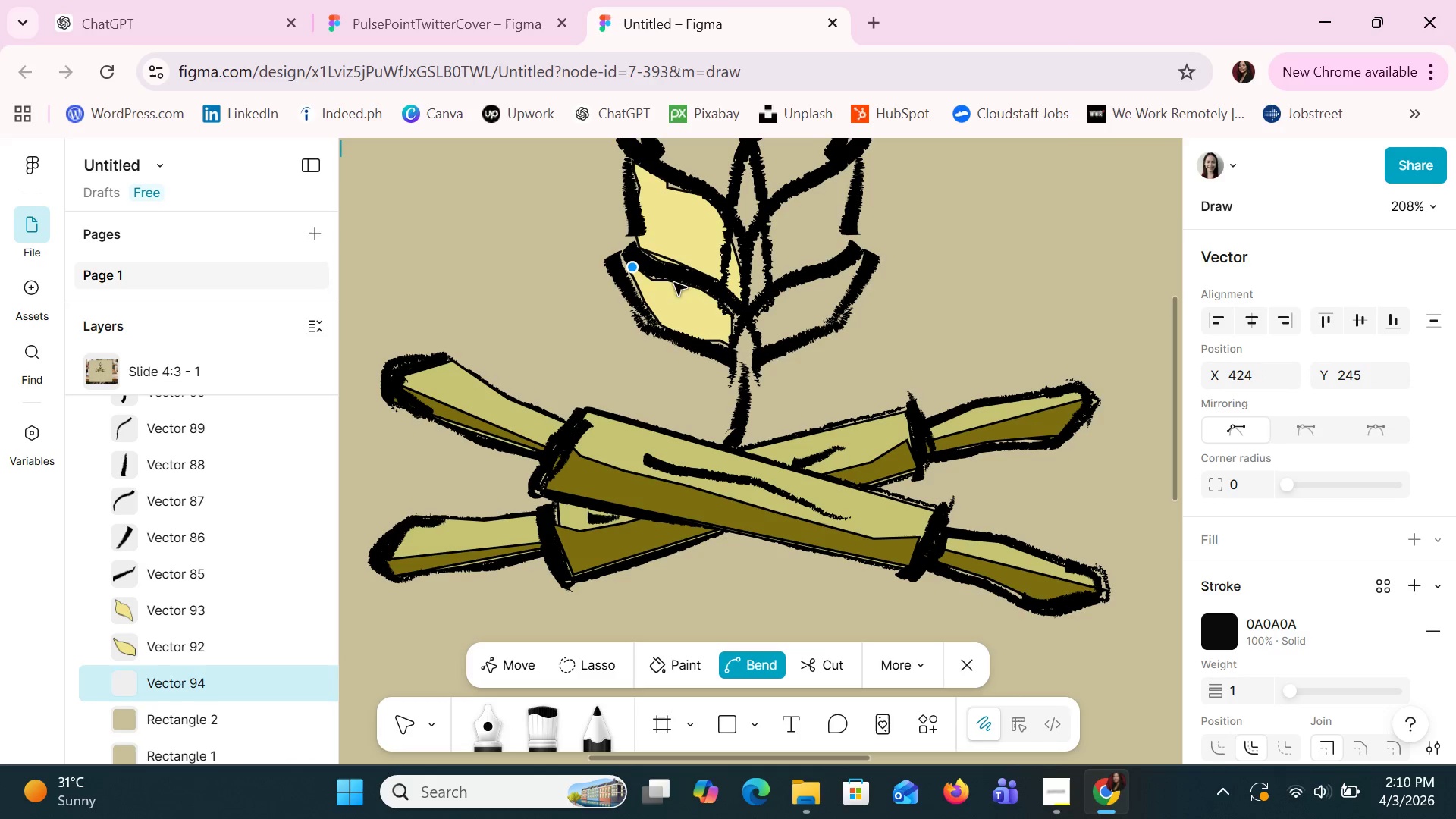 
left_click([639, 268])
 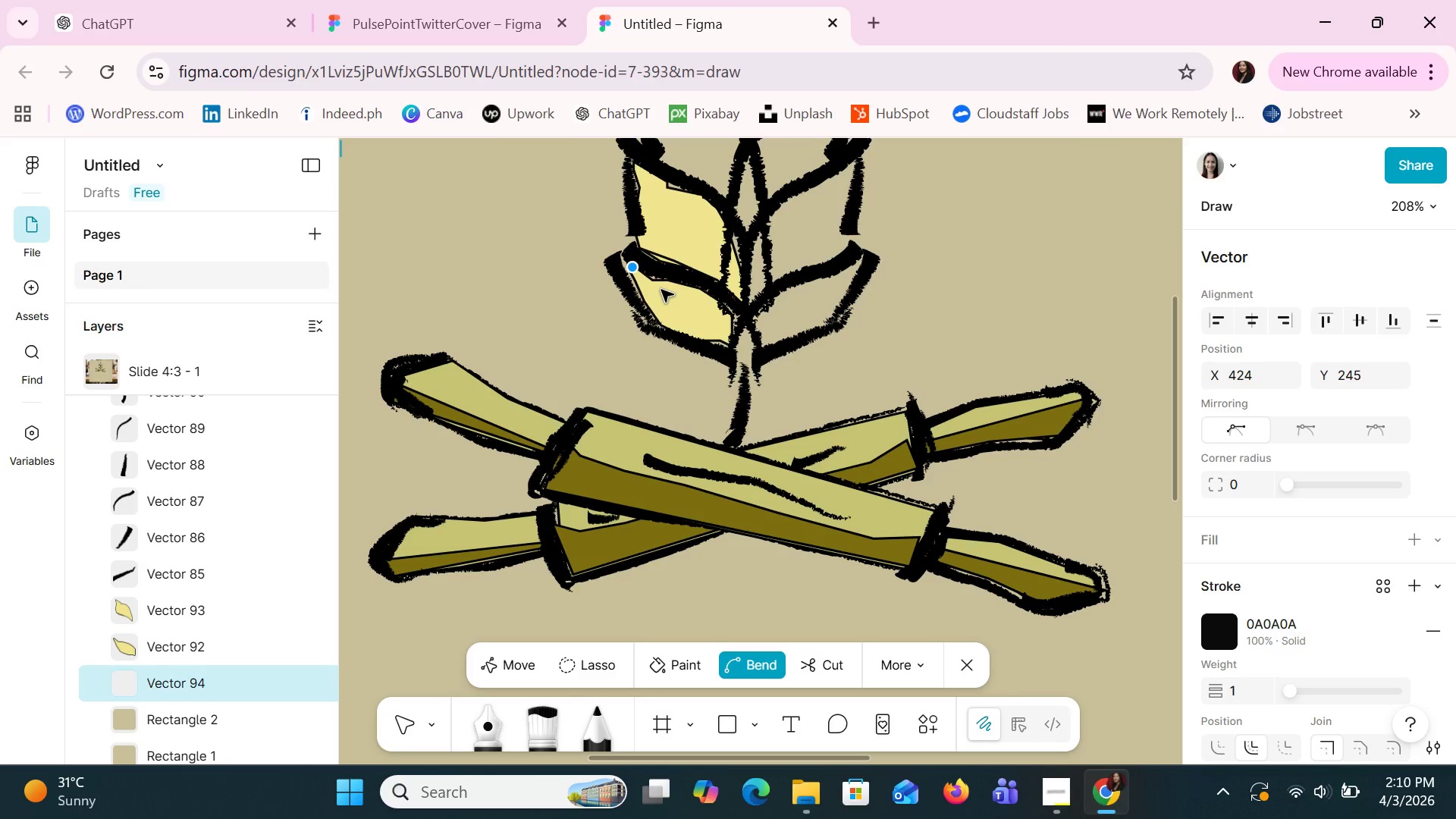 
key(Control+Z)
 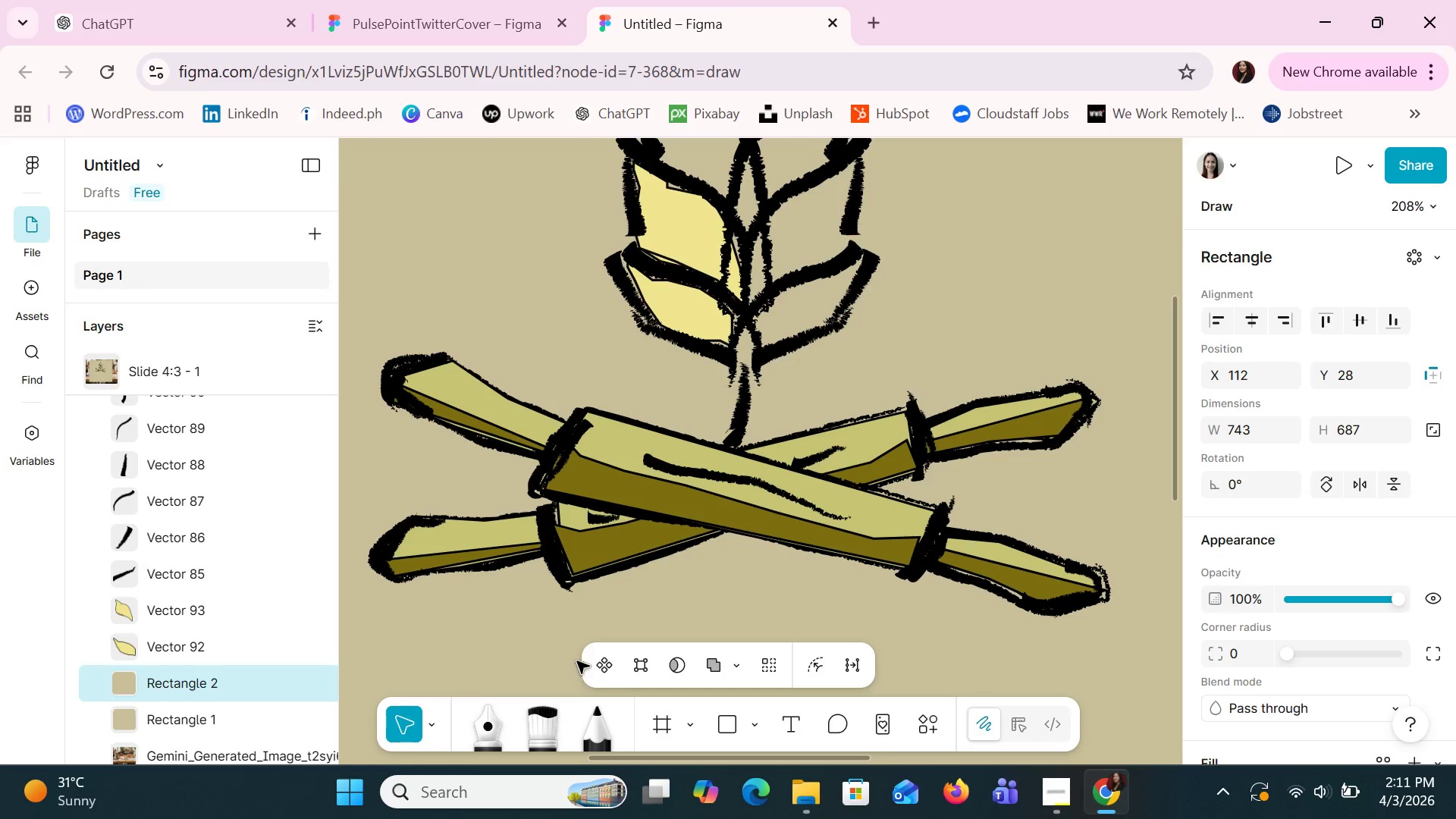 
left_click([499, 713])
 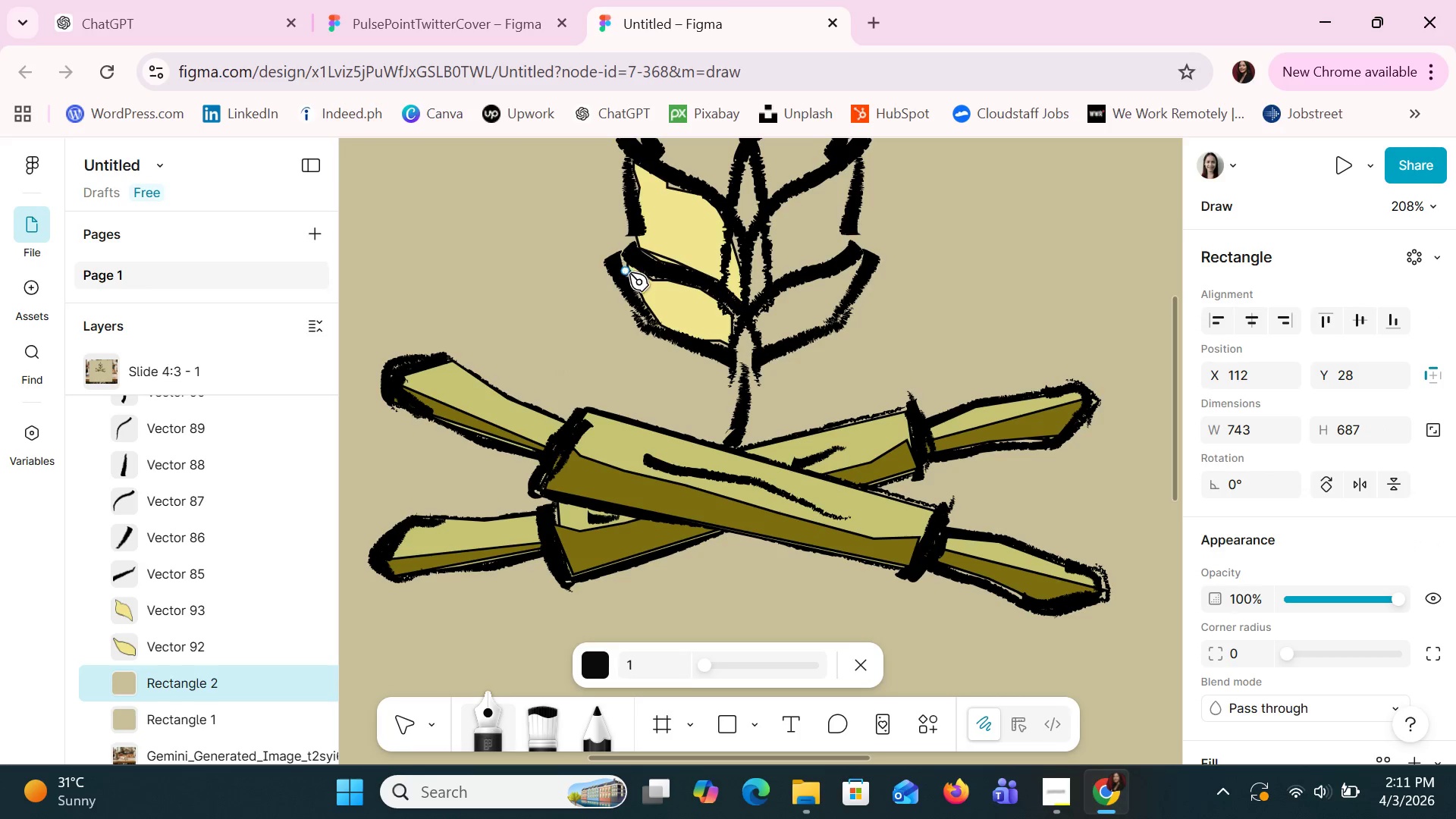 
left_click([635, 272])
 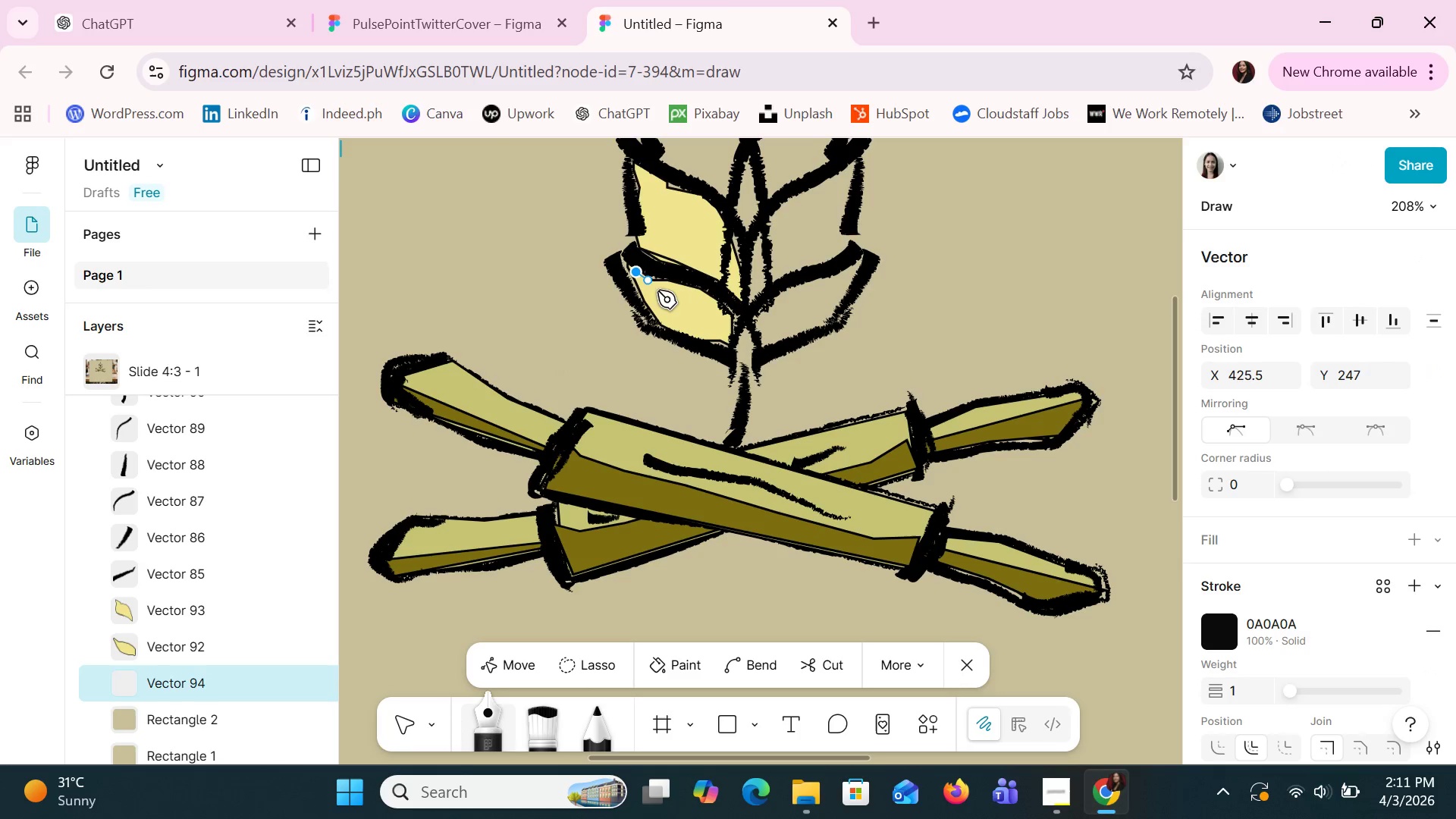 
key(Control+Z)
 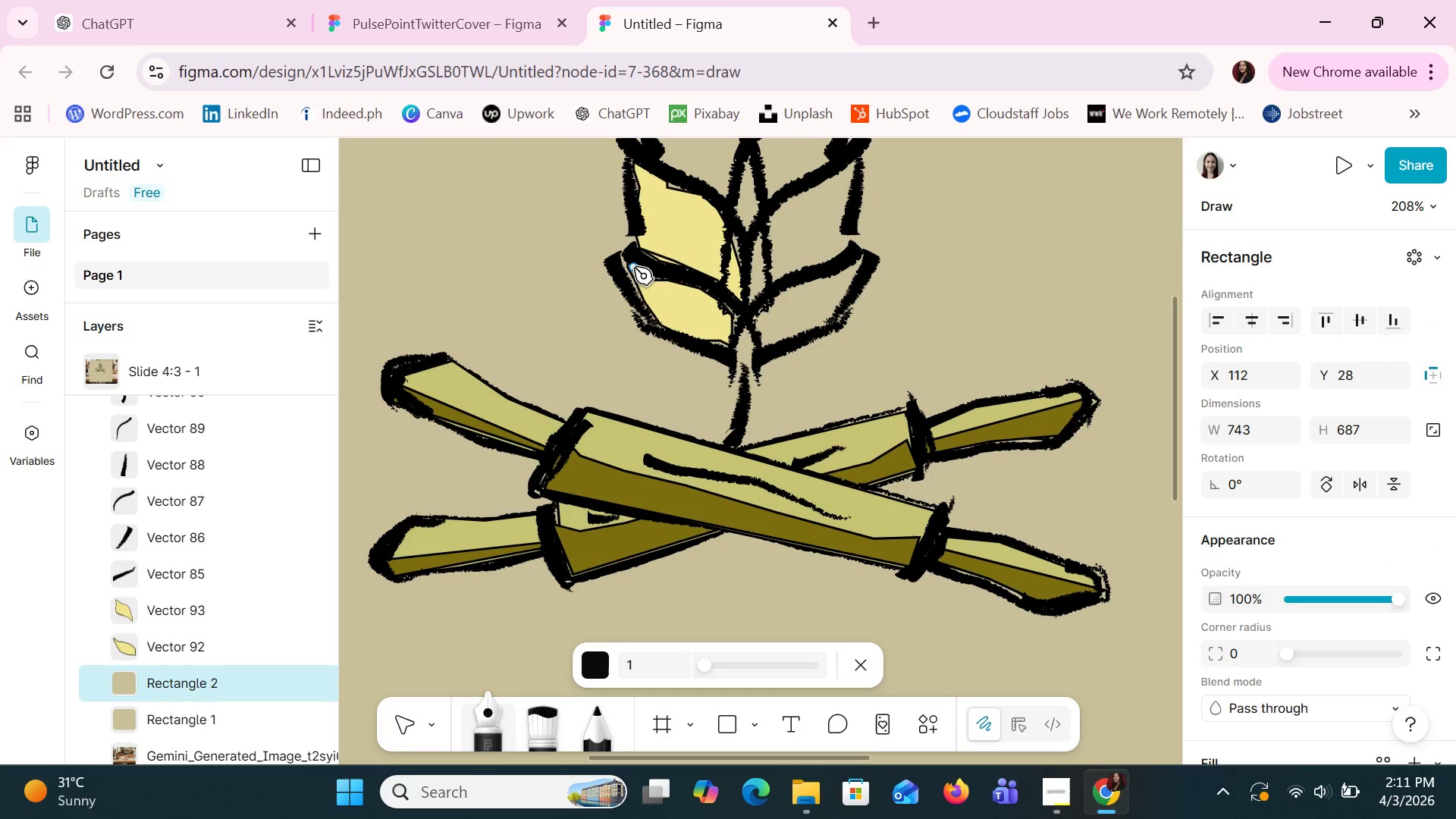 
left_click([632, 267])
 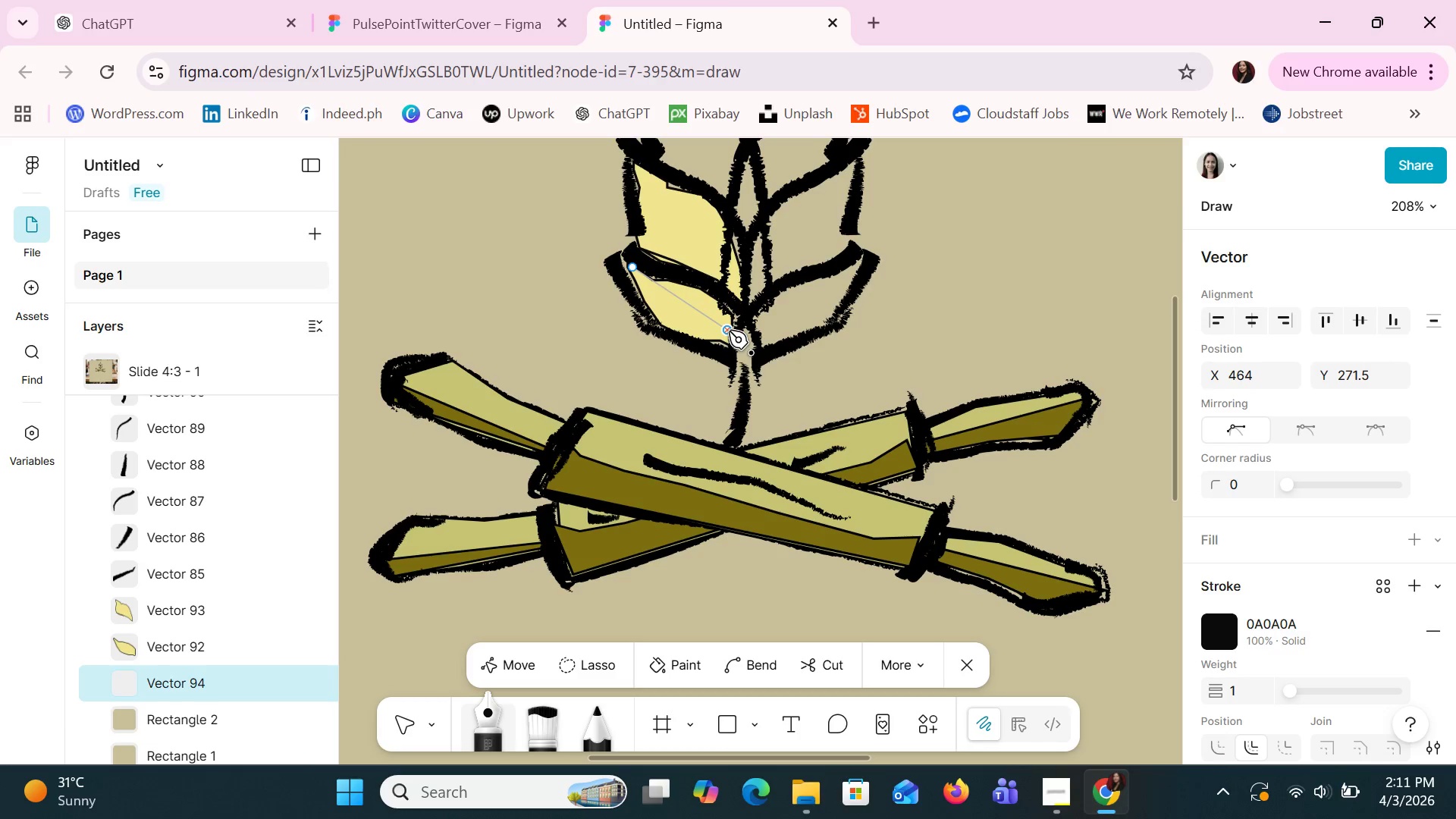 
wait(6.67)
 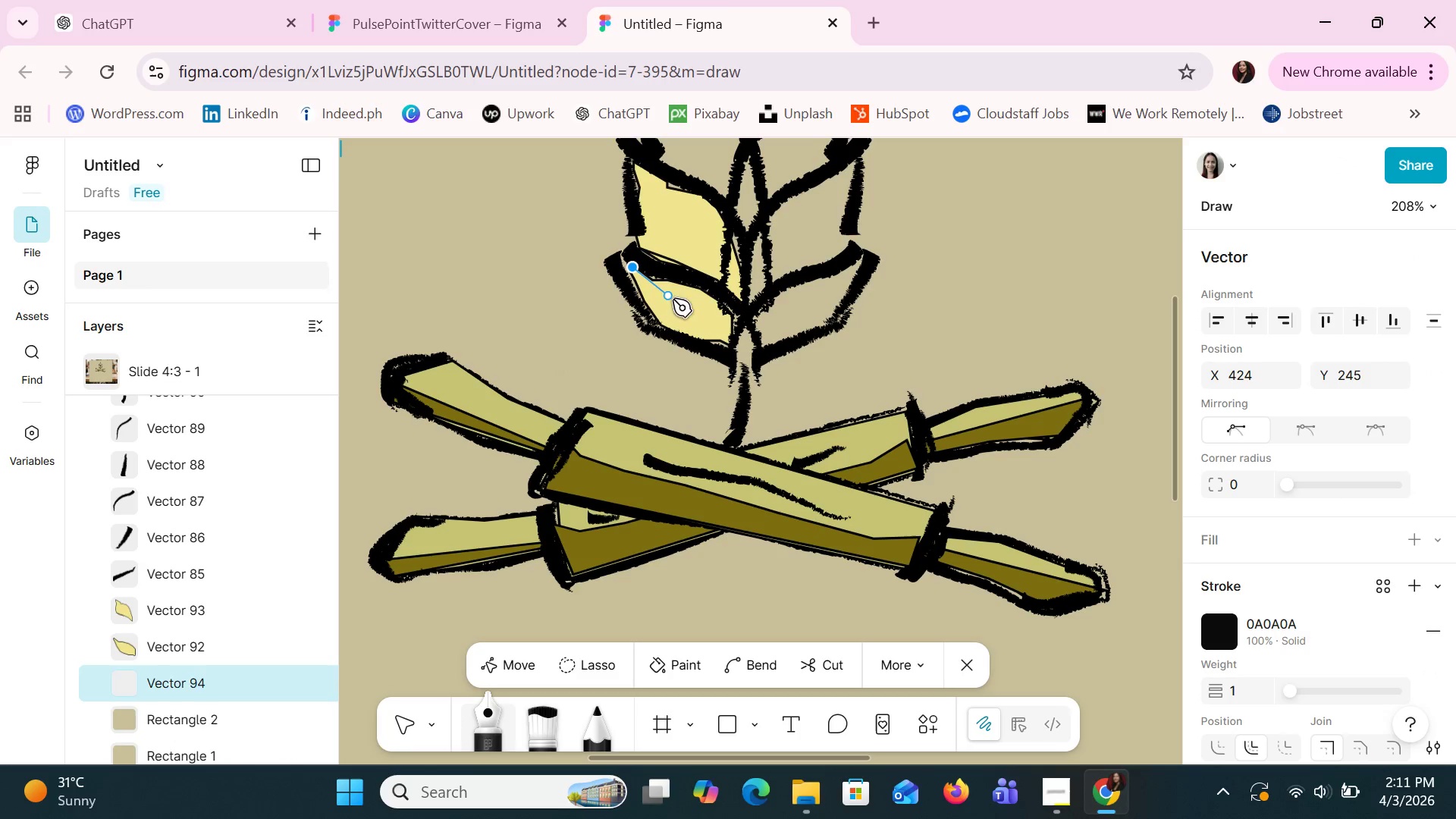 
left_click([726, 344])
 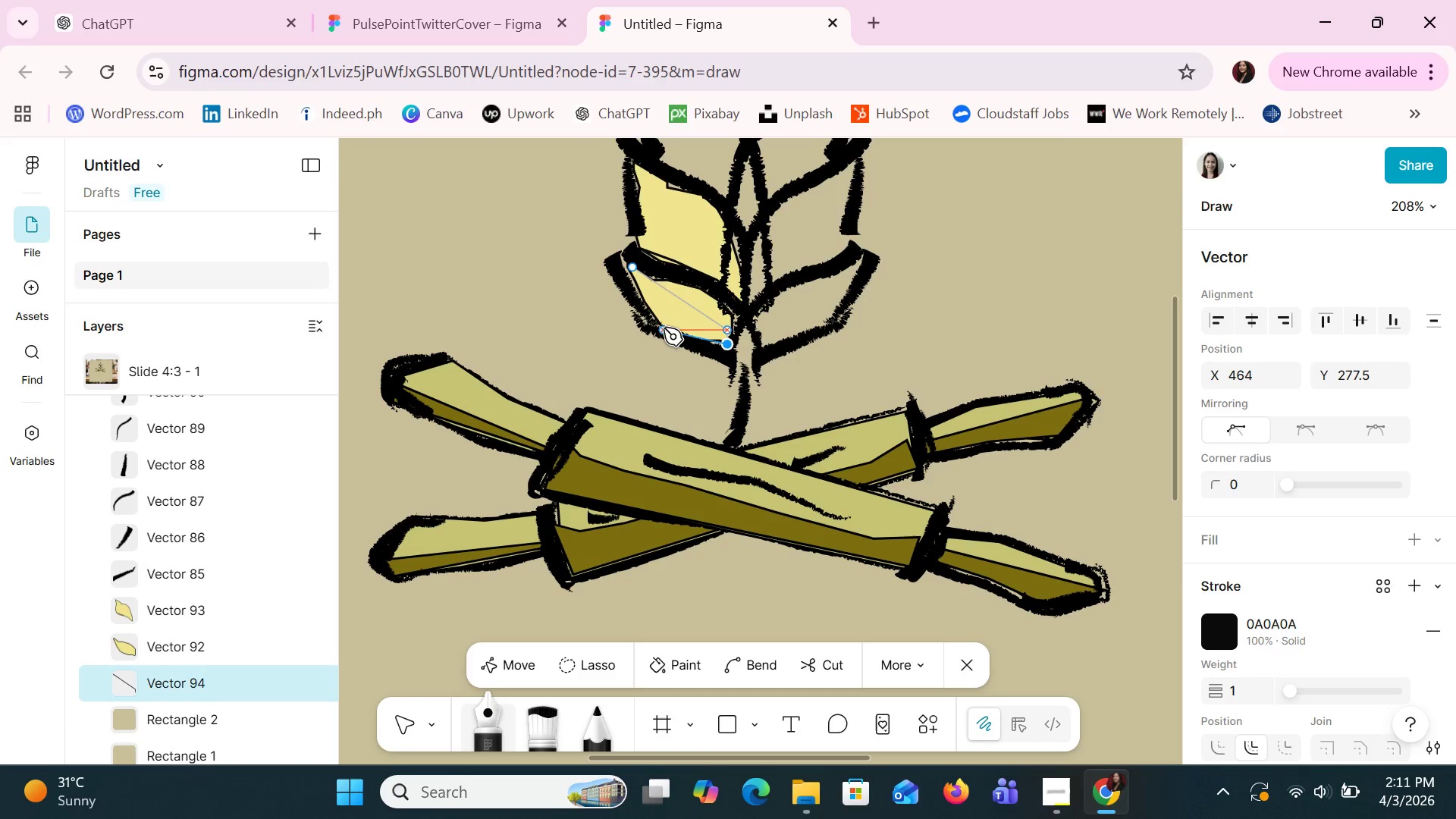 
left_click([661, 324])
 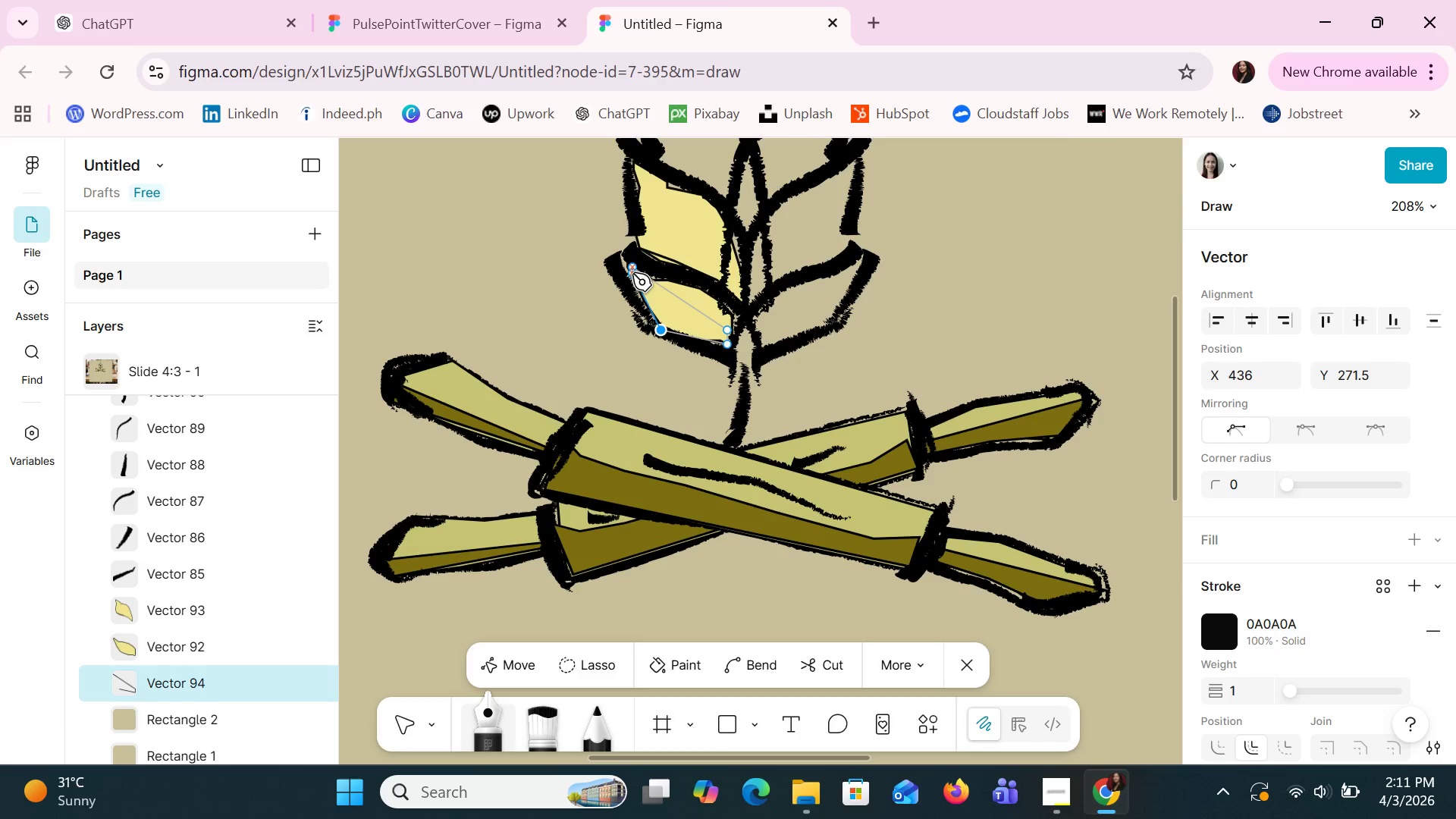 
left_click([629, 271])
 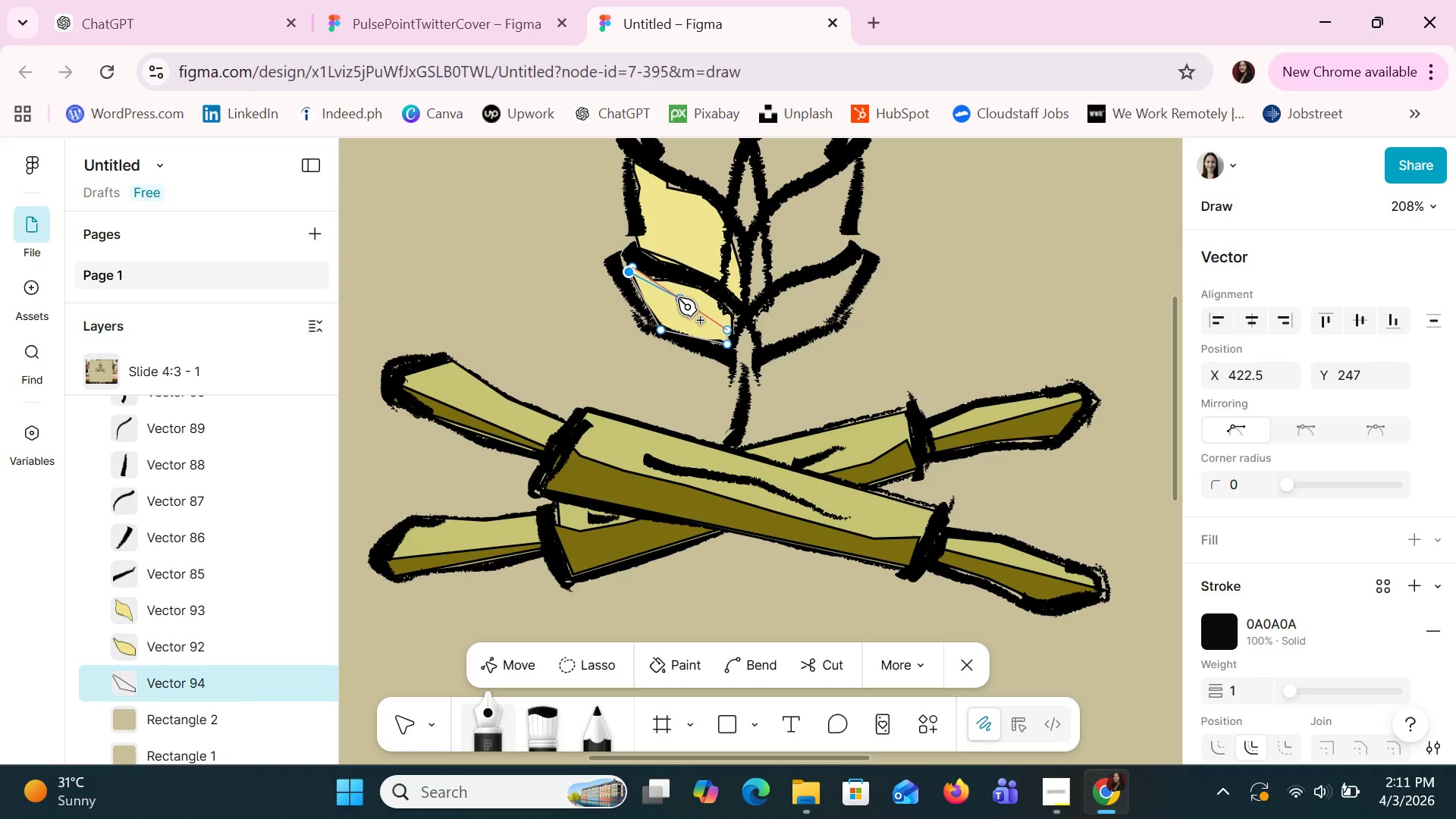 
left_click_drag(start_coordinate=[687, 304], to_coordinate=[726, 327])
 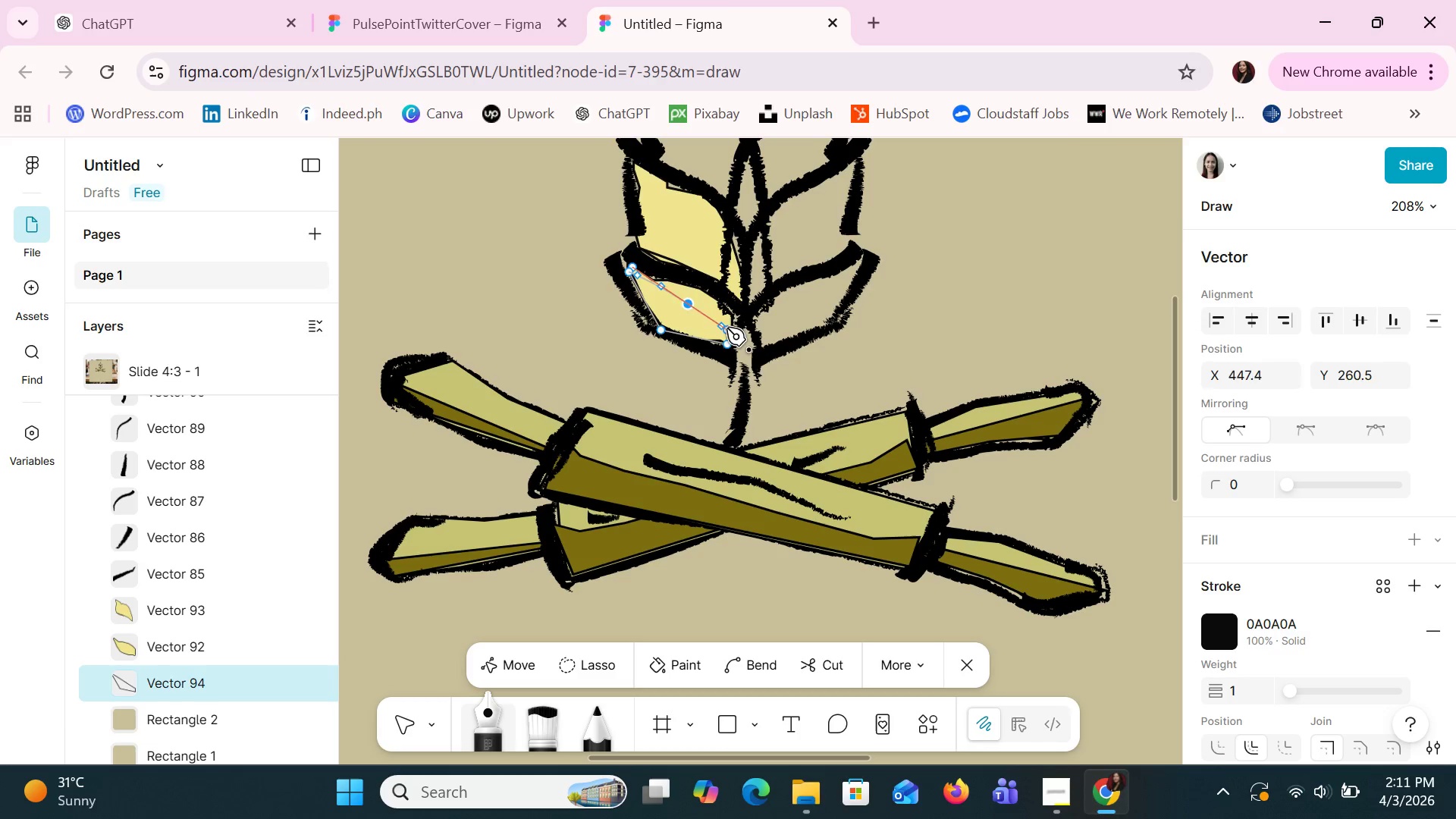 
left_click_drag(start_coordinate=[726, 328], to_coordinate=[723, 341])
 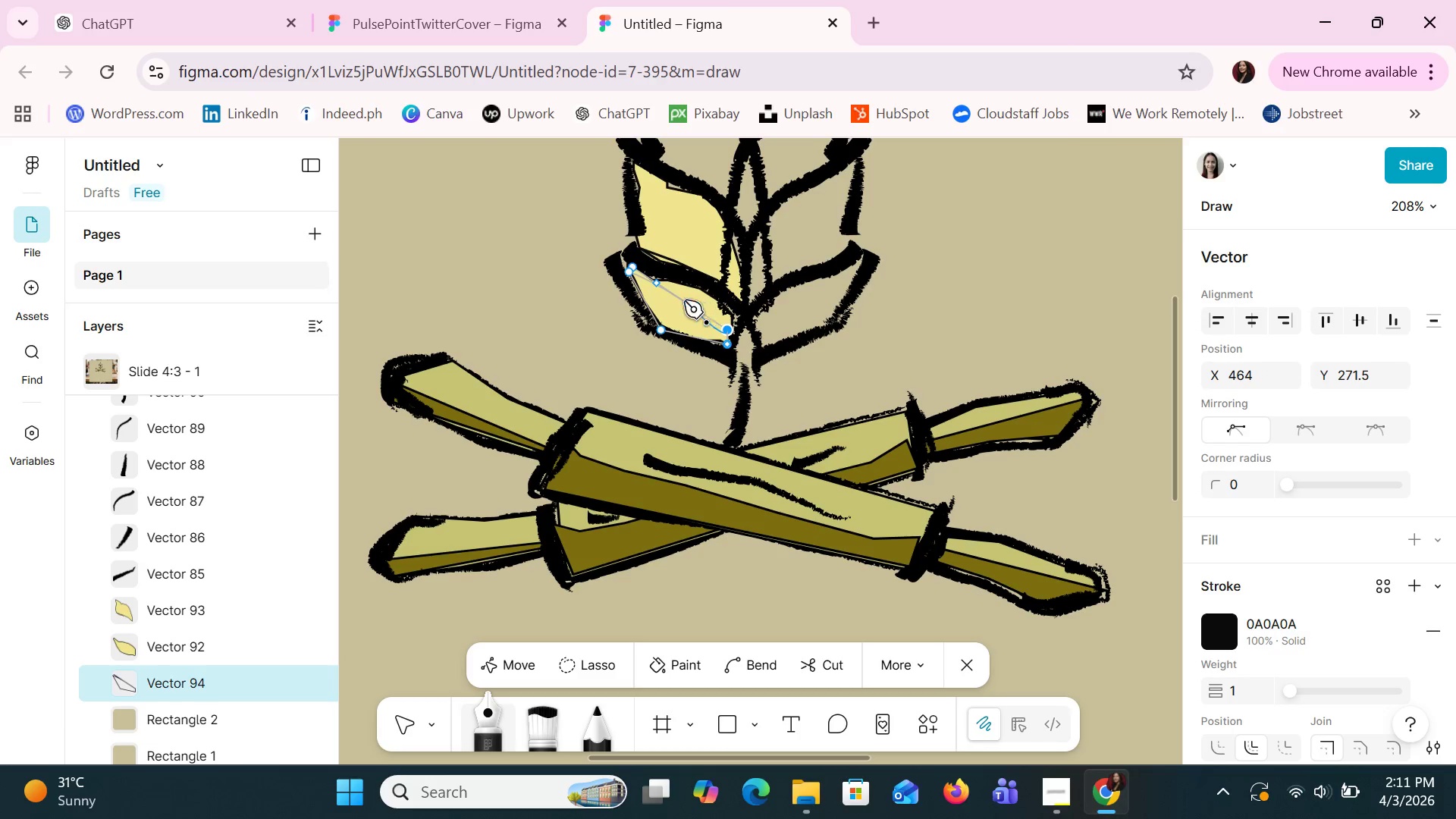 
left_click_drag(start_coordinate=[679, 302], to_coordinate=[692, 324])
 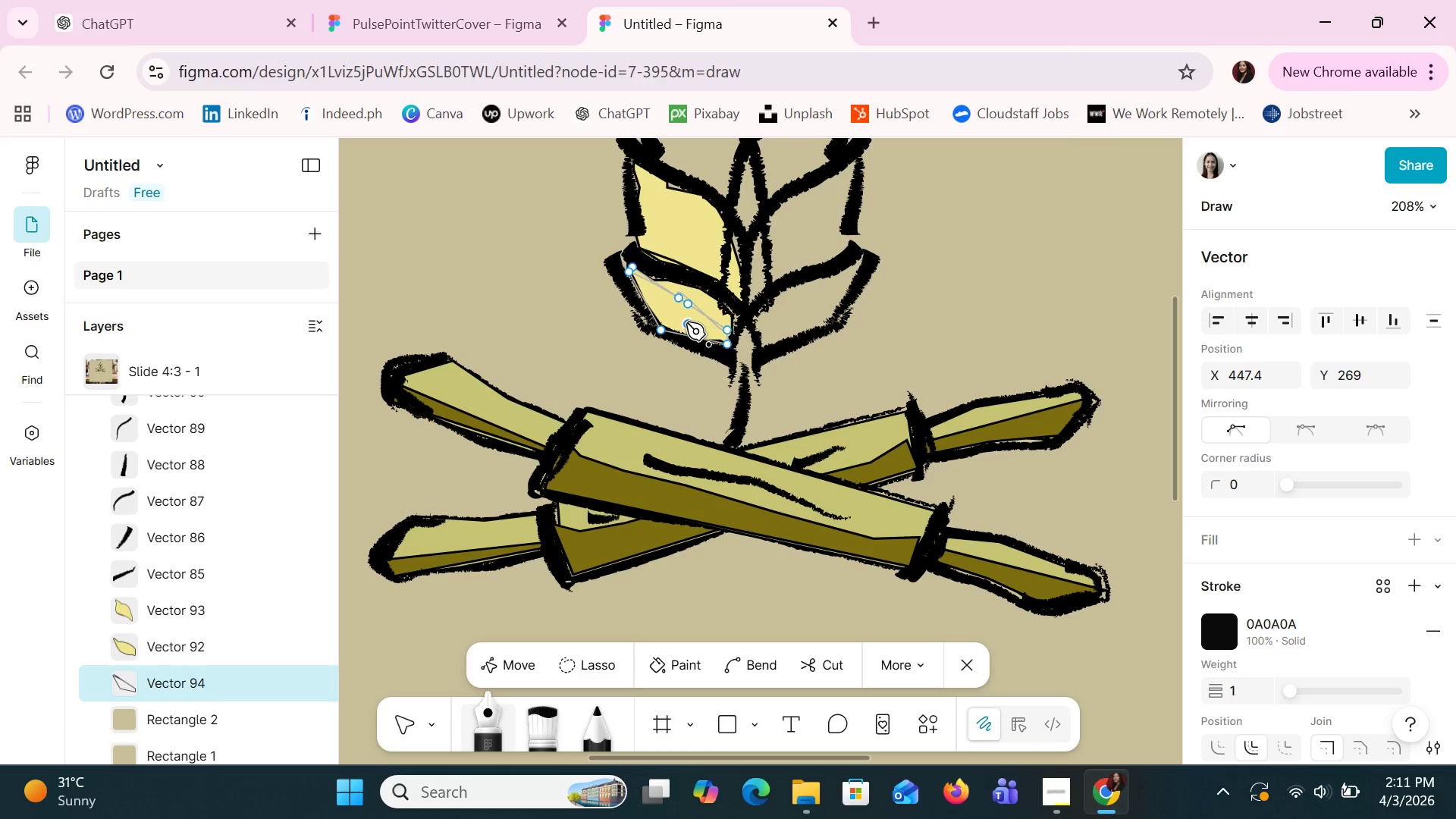 
double_click([685, 321])
 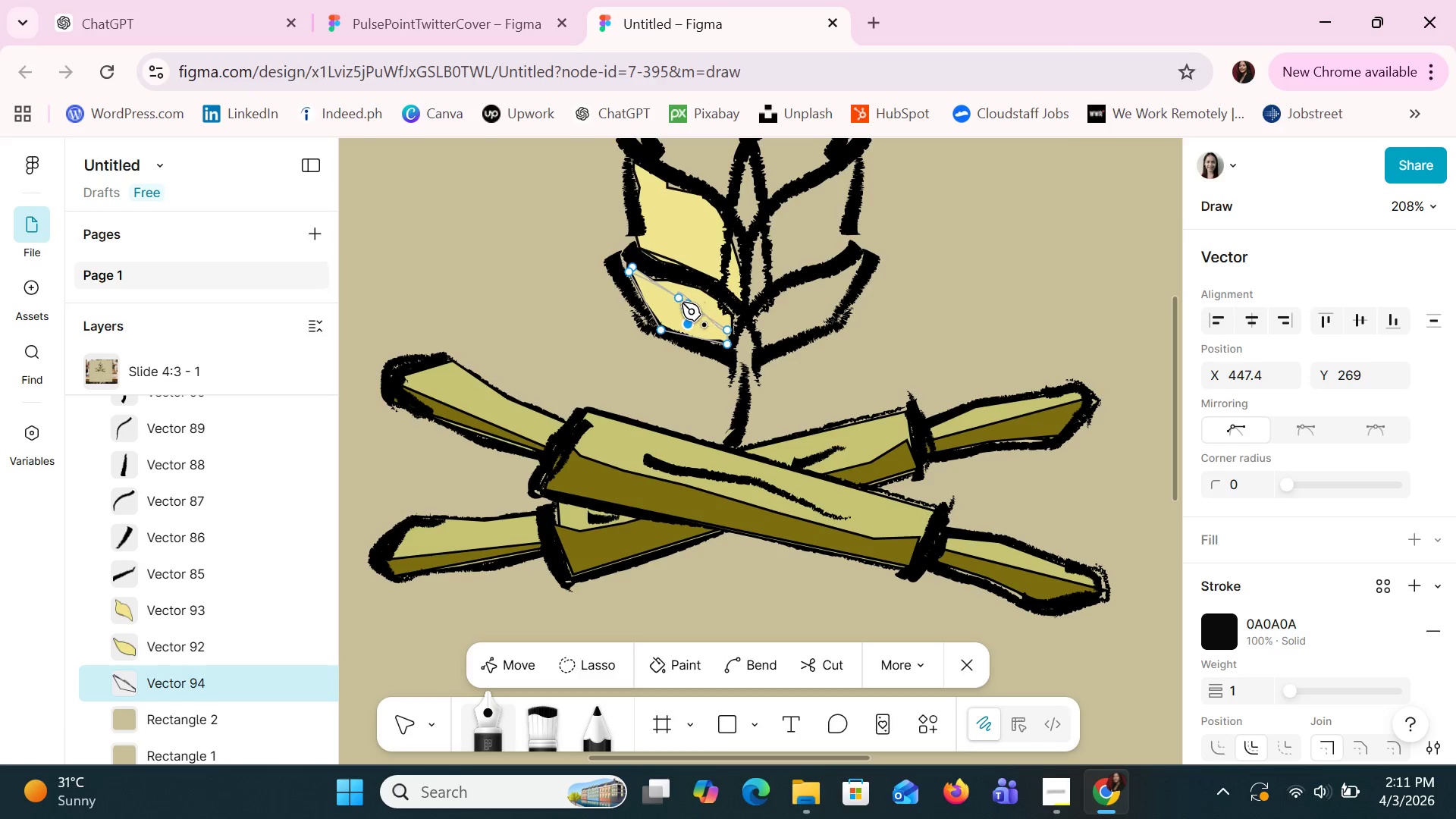 
left_click_drag(start_coordinate=[680, 301], to_coordinate=[668, 319])
 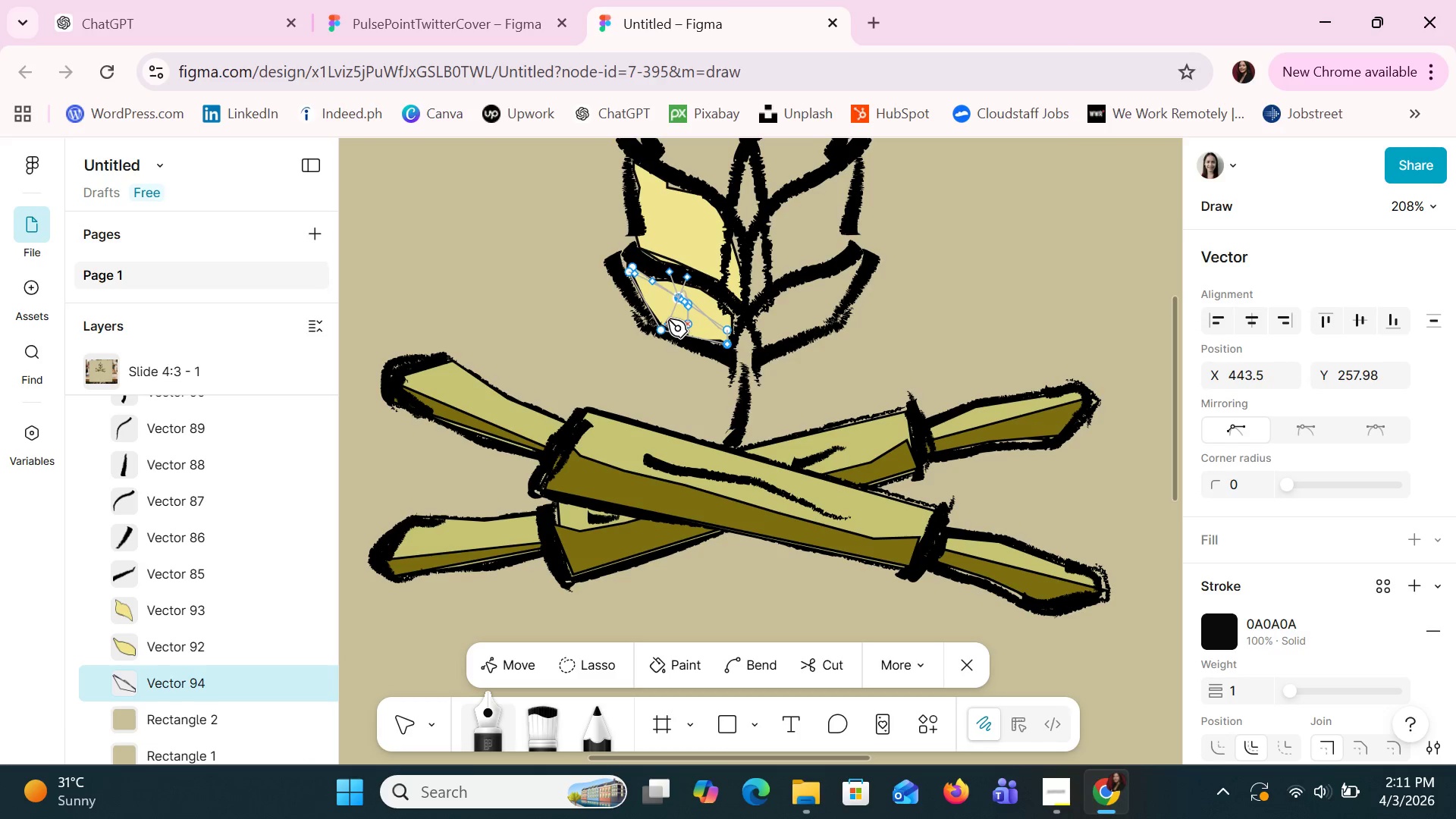 
left_click_drag(start_coordinate=[669, 319], to_coordinate=[673, 322])
 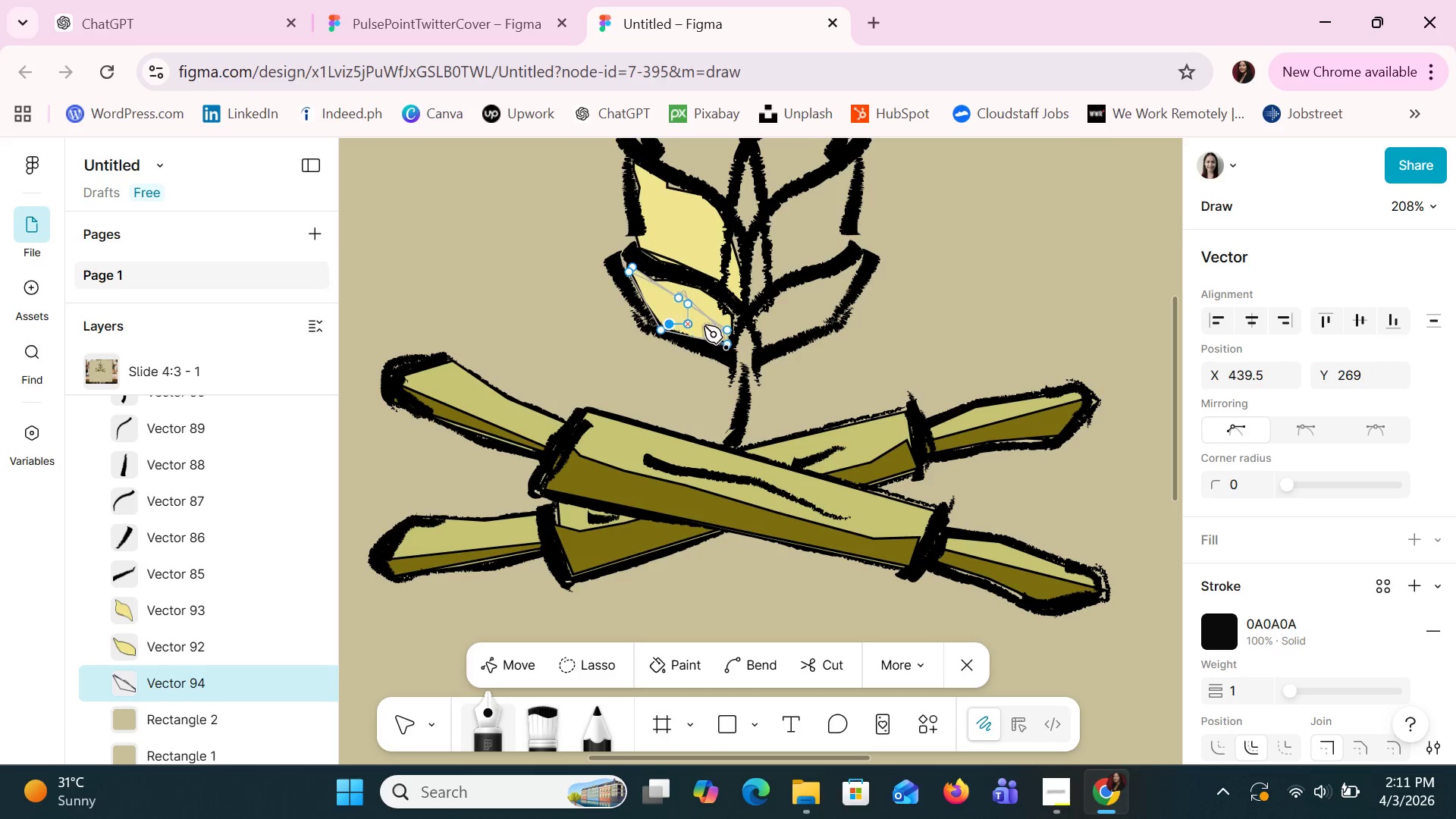 
left_click([705, 325])
 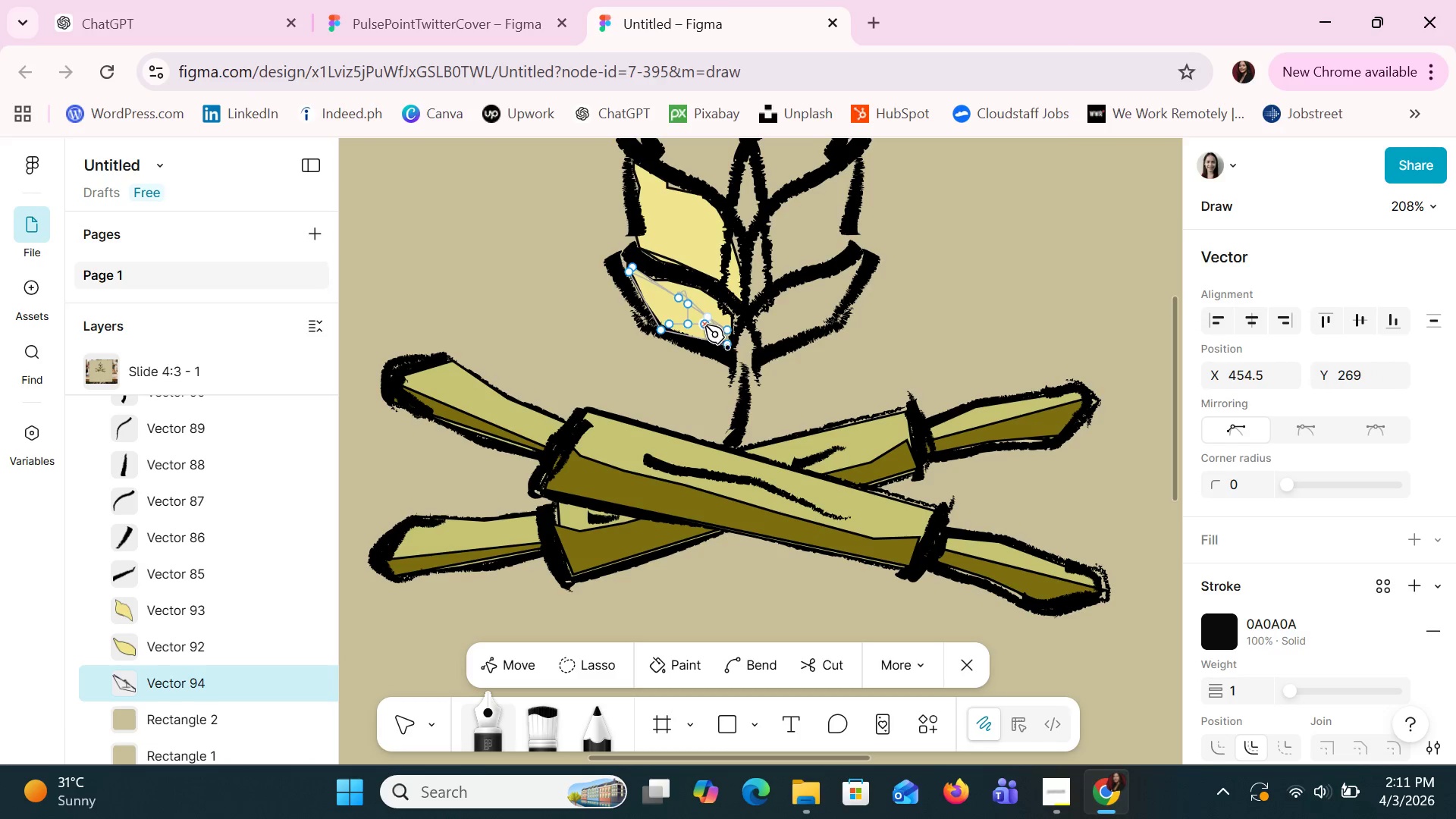 
key(Control+Z)
 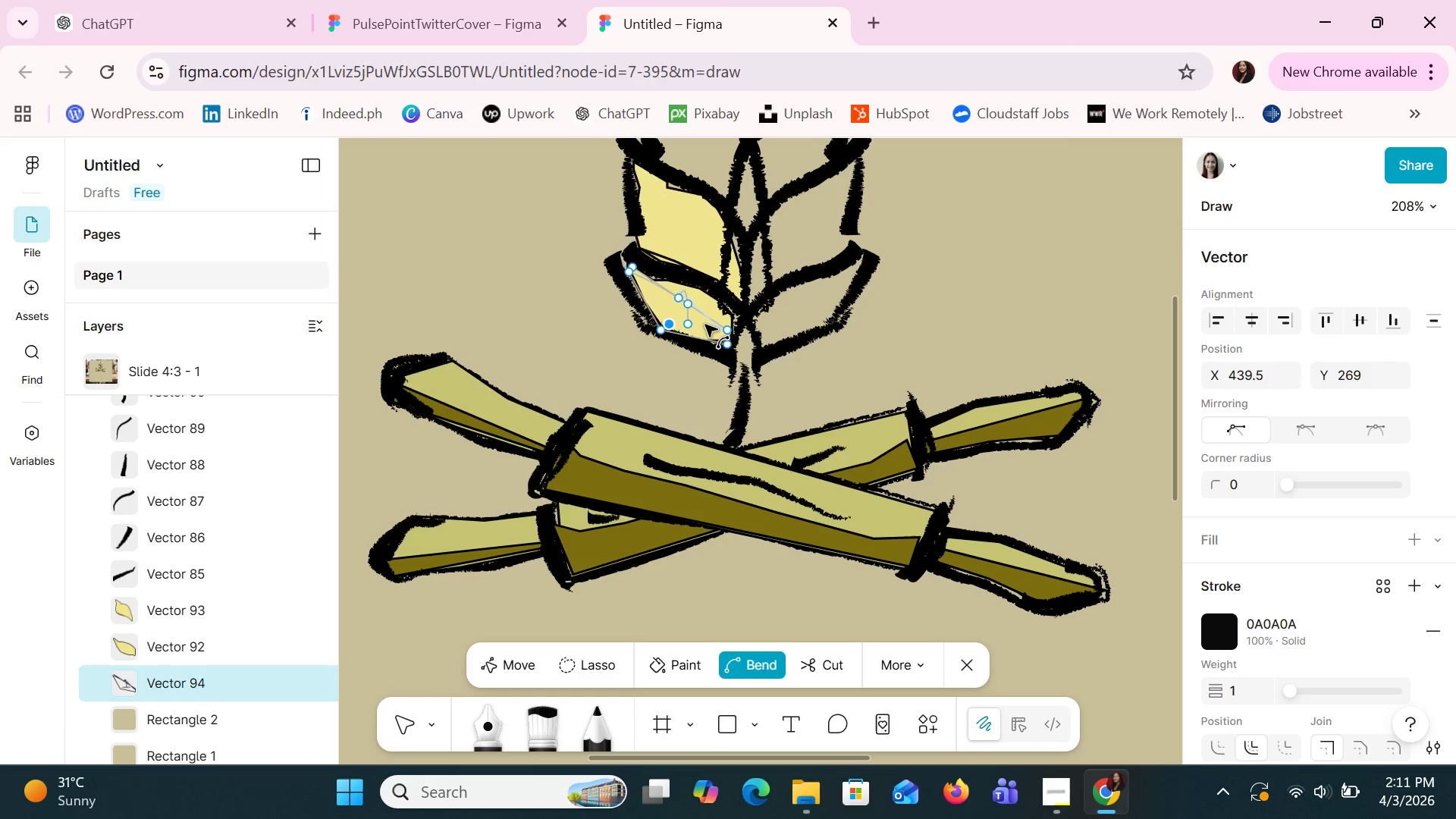 
key(Control+Z)
 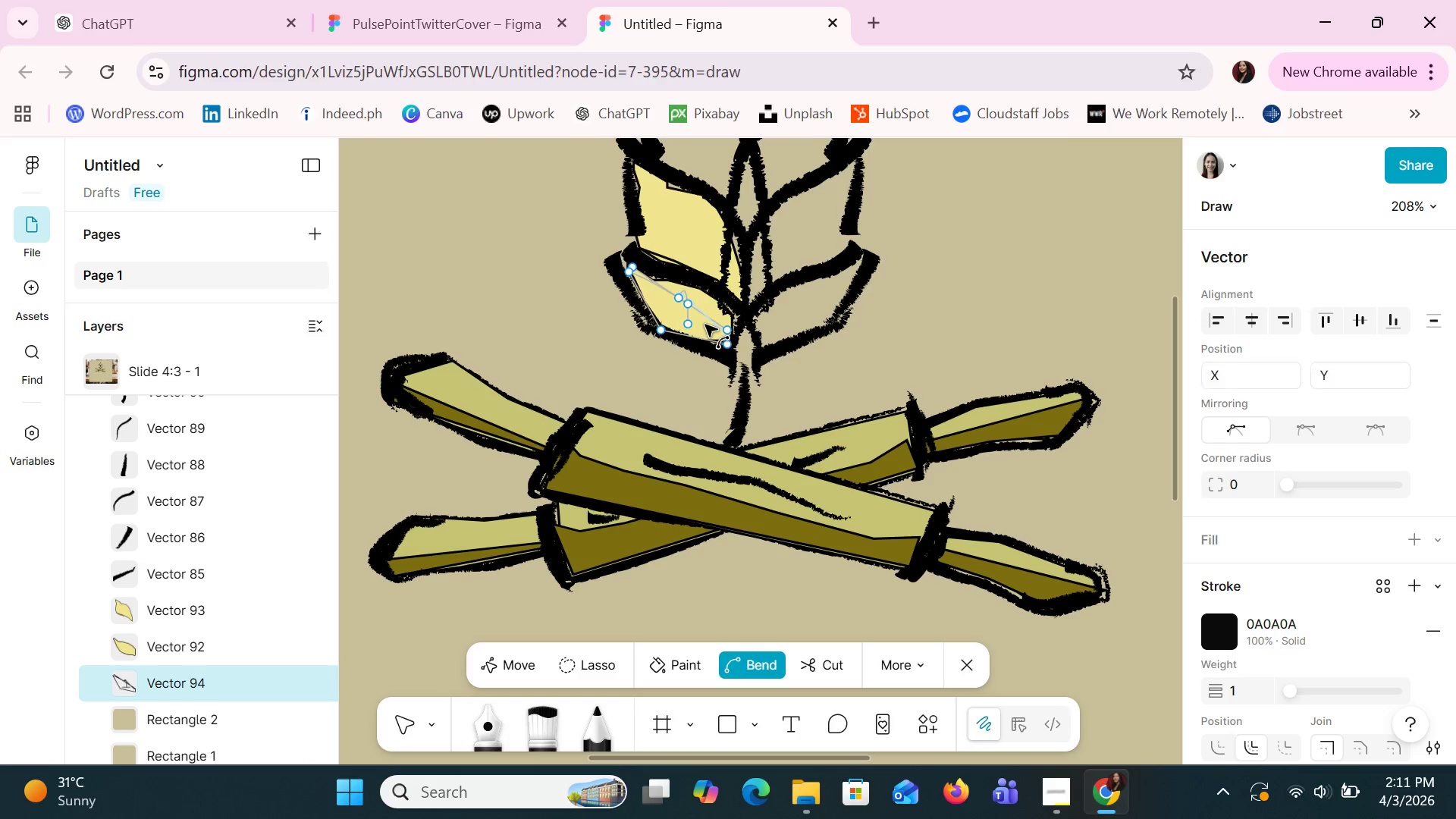 
key(Control+Z)
 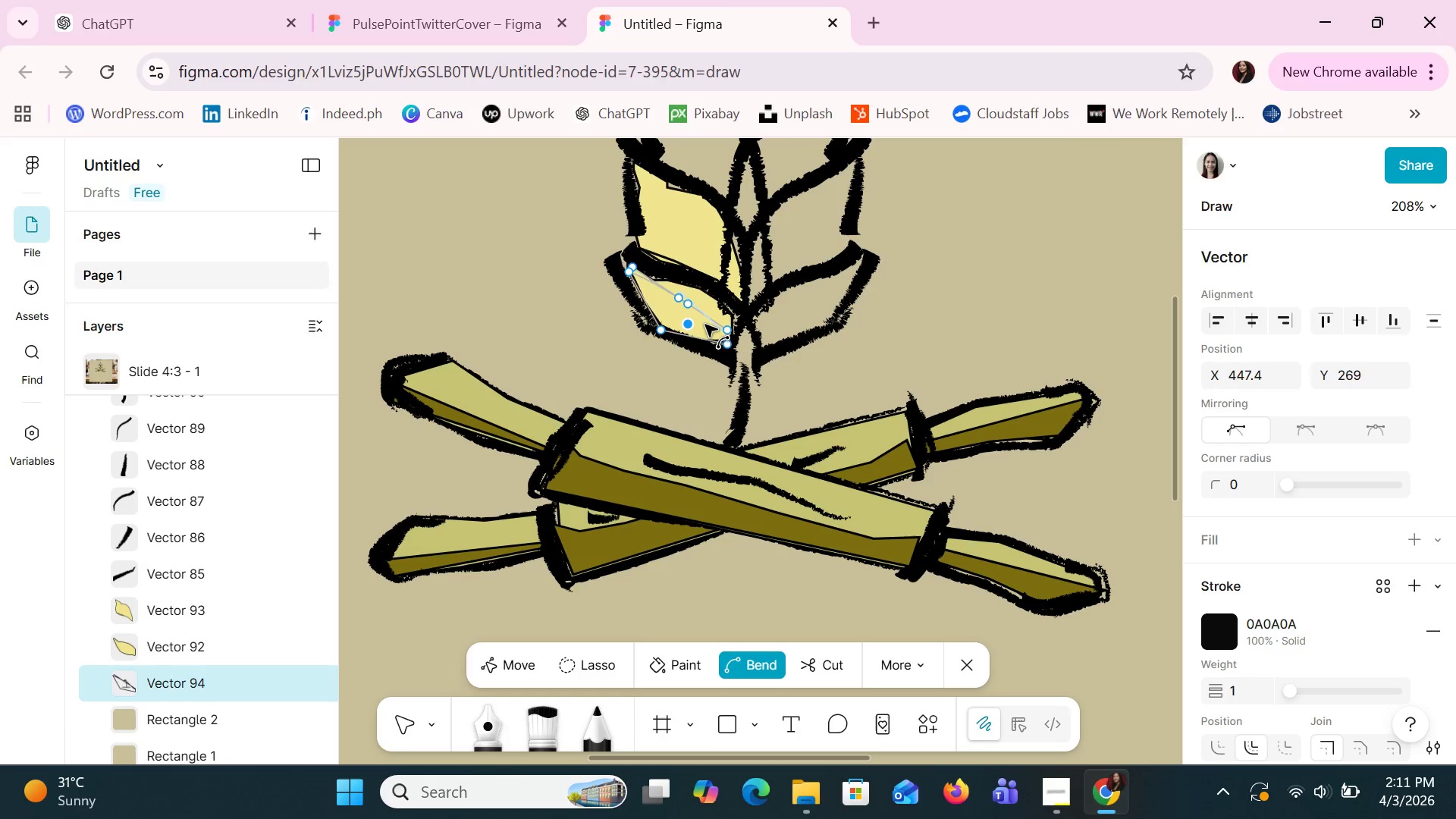 
key(Control+Z)
 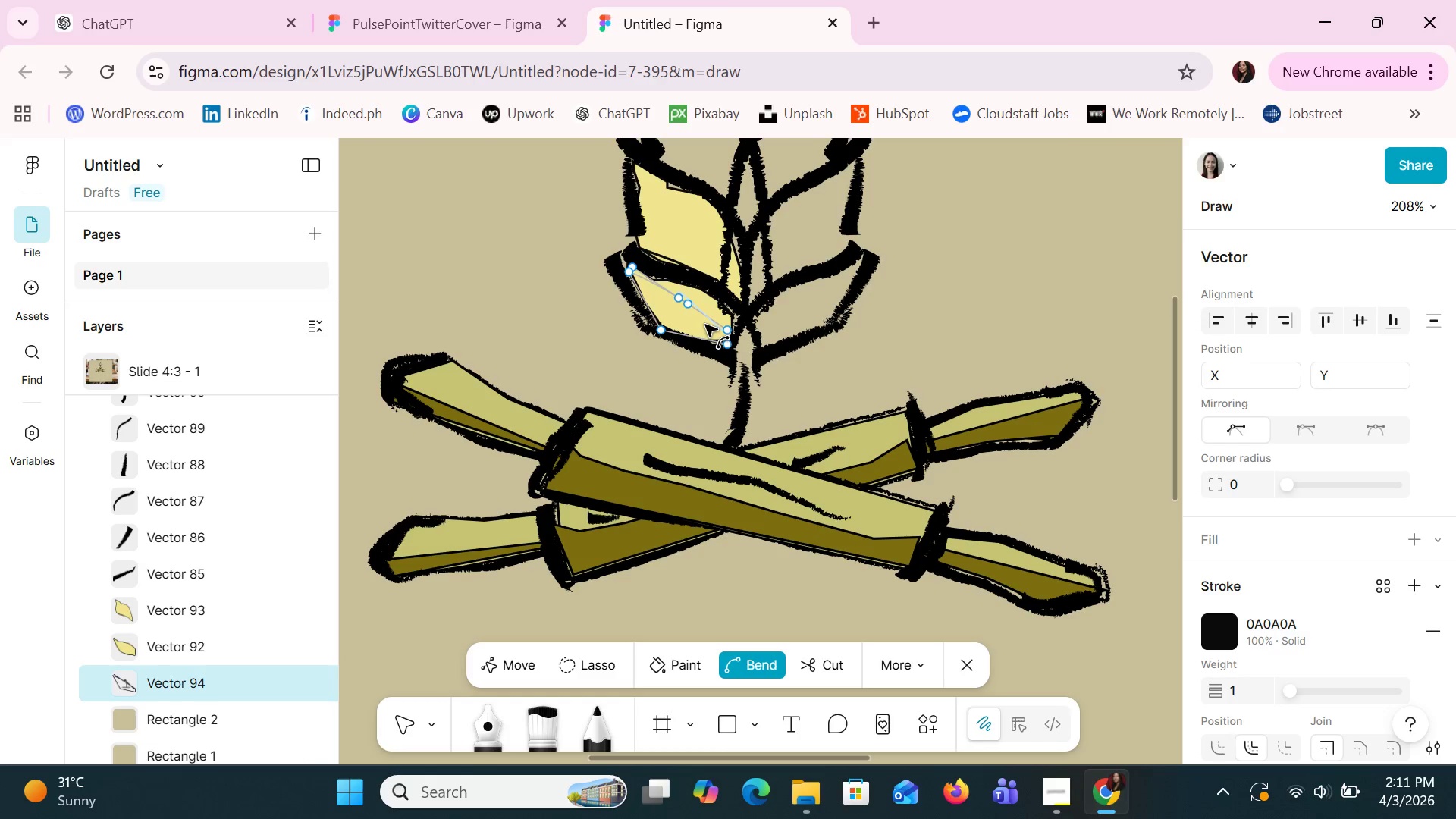 
key(Control+Z)
 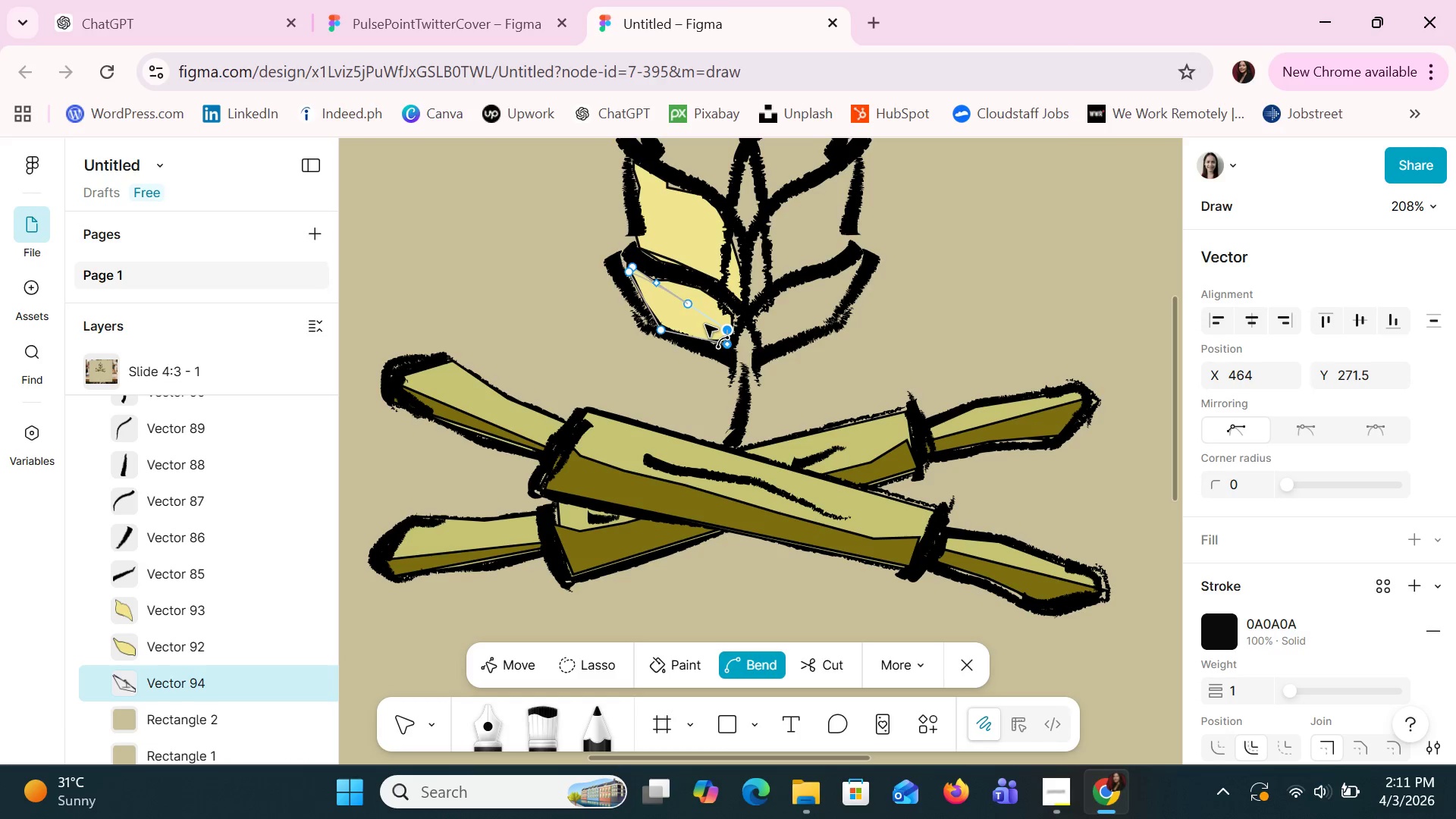 
key(Control+Z)
 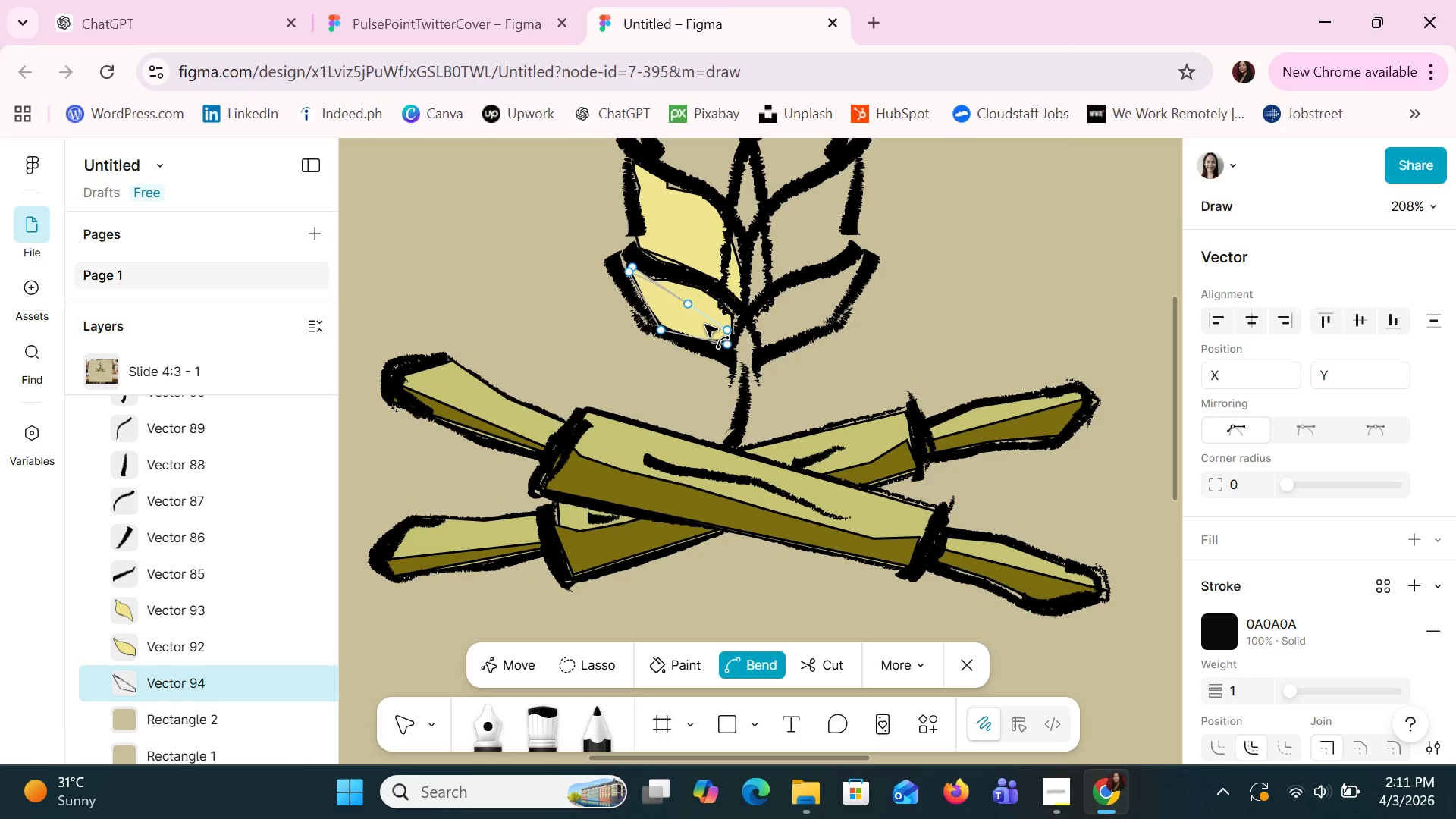 
key(Control+Z)
 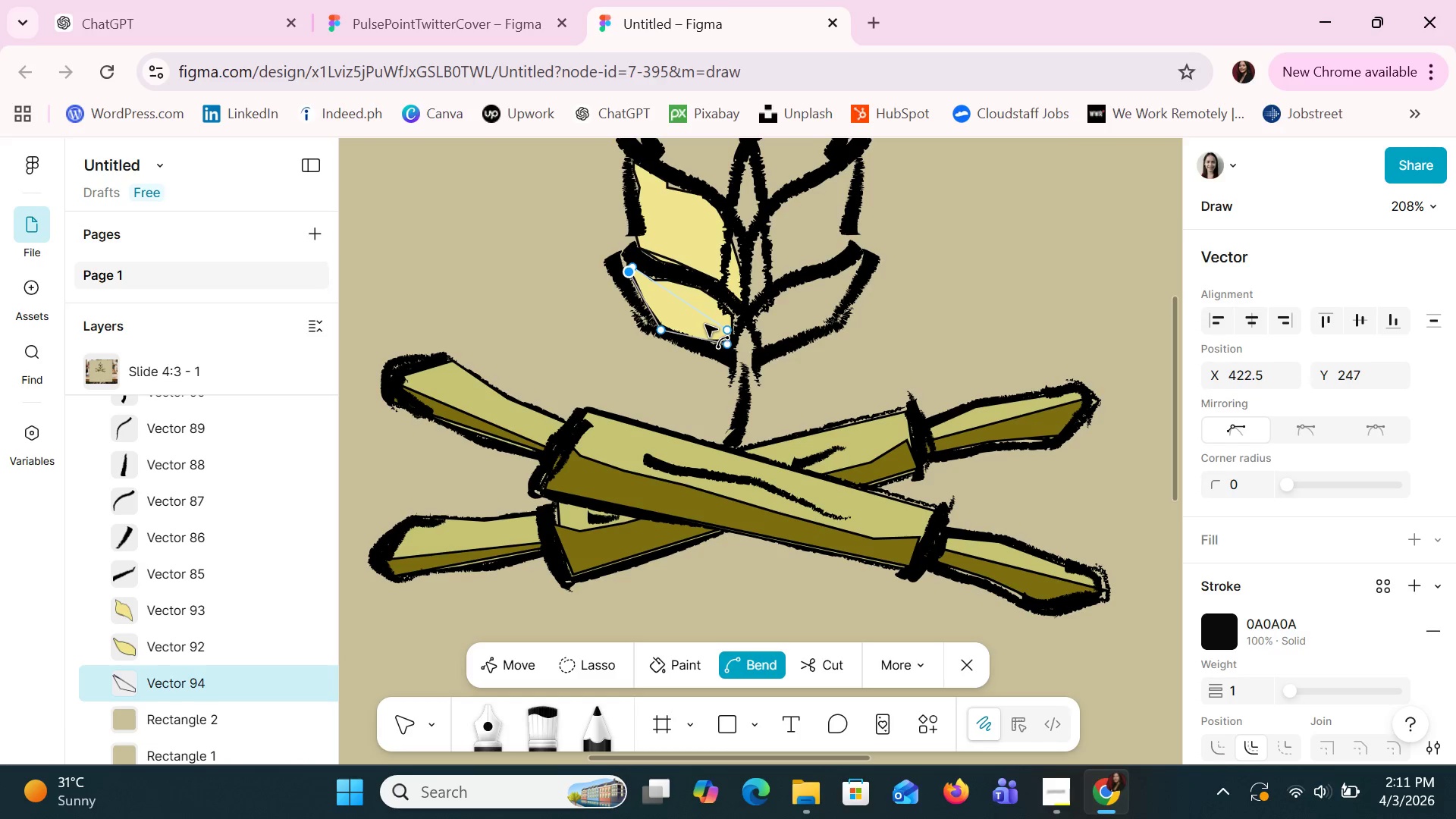 
key(Control+Z)
 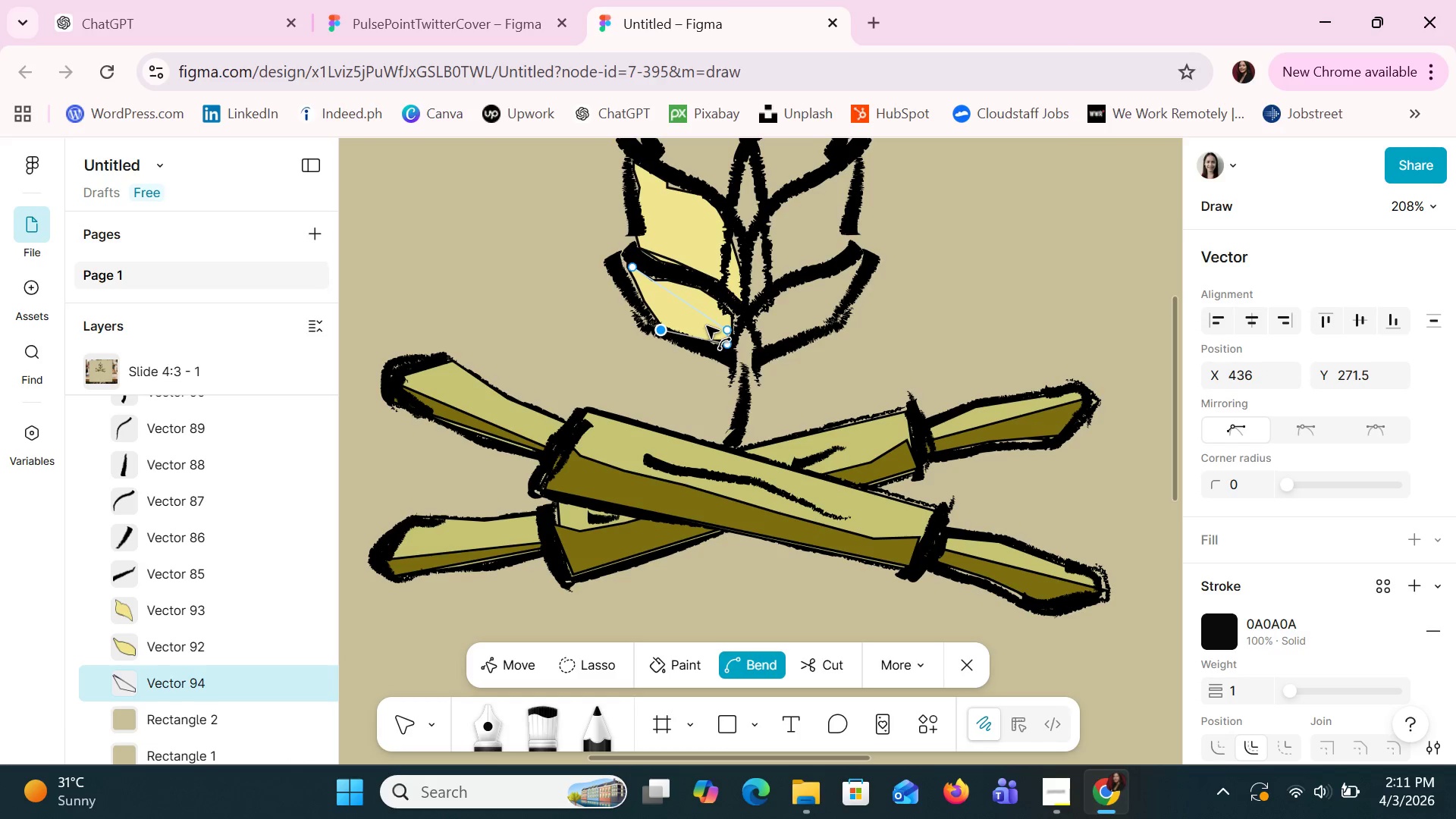 
key(Control+Z)
 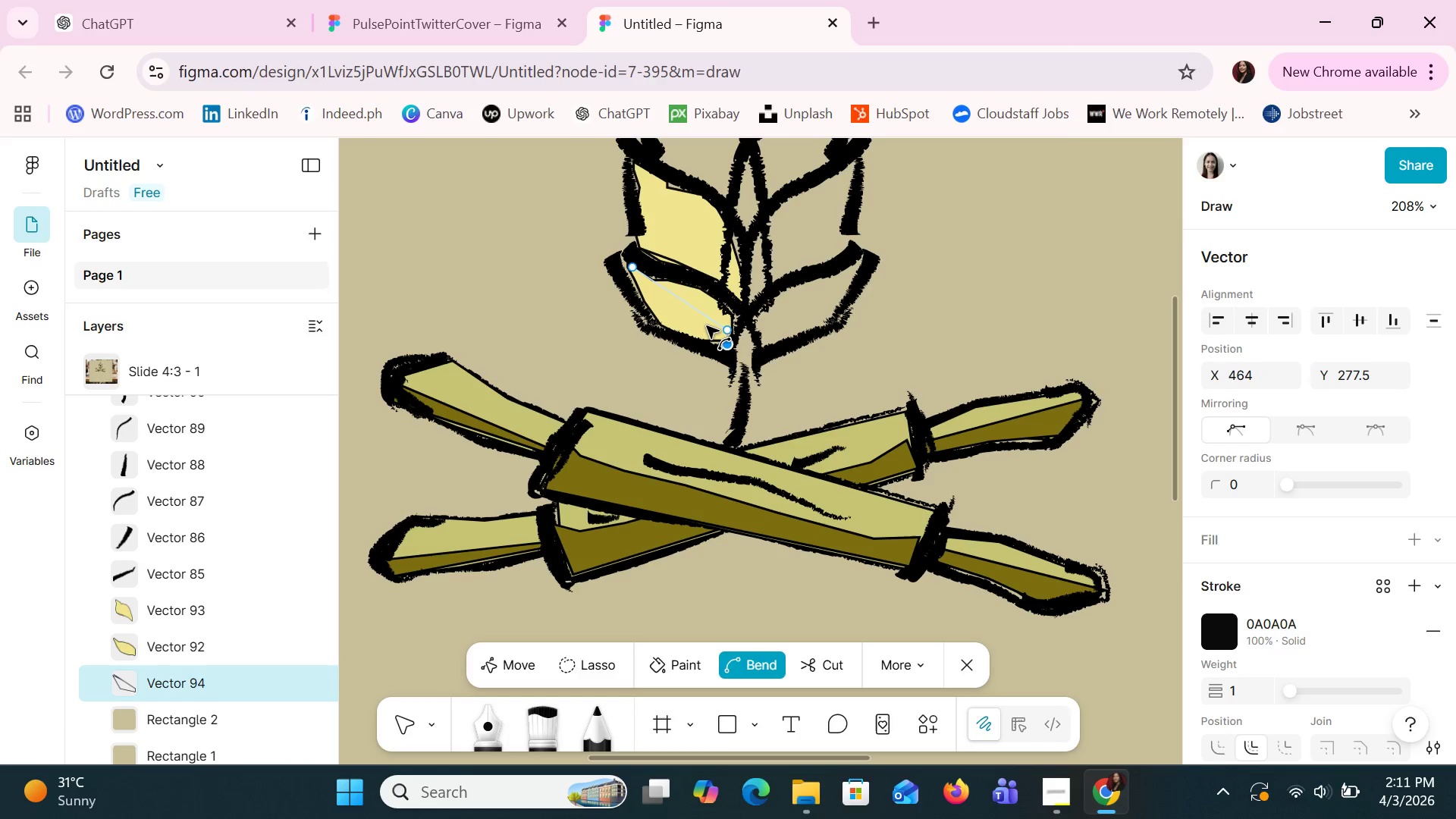 
key(Control+Z)
 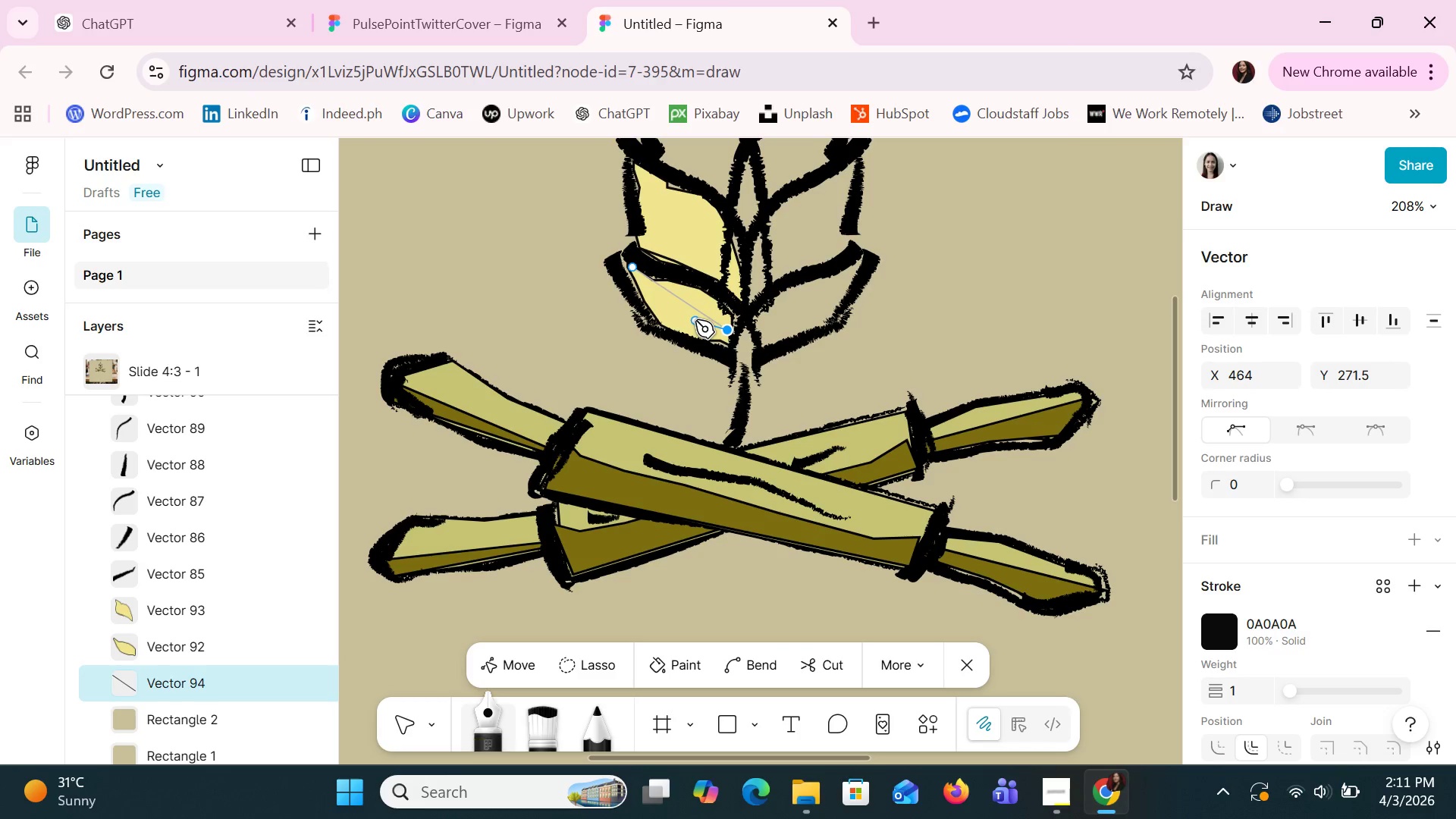 
key(Control+Z)
 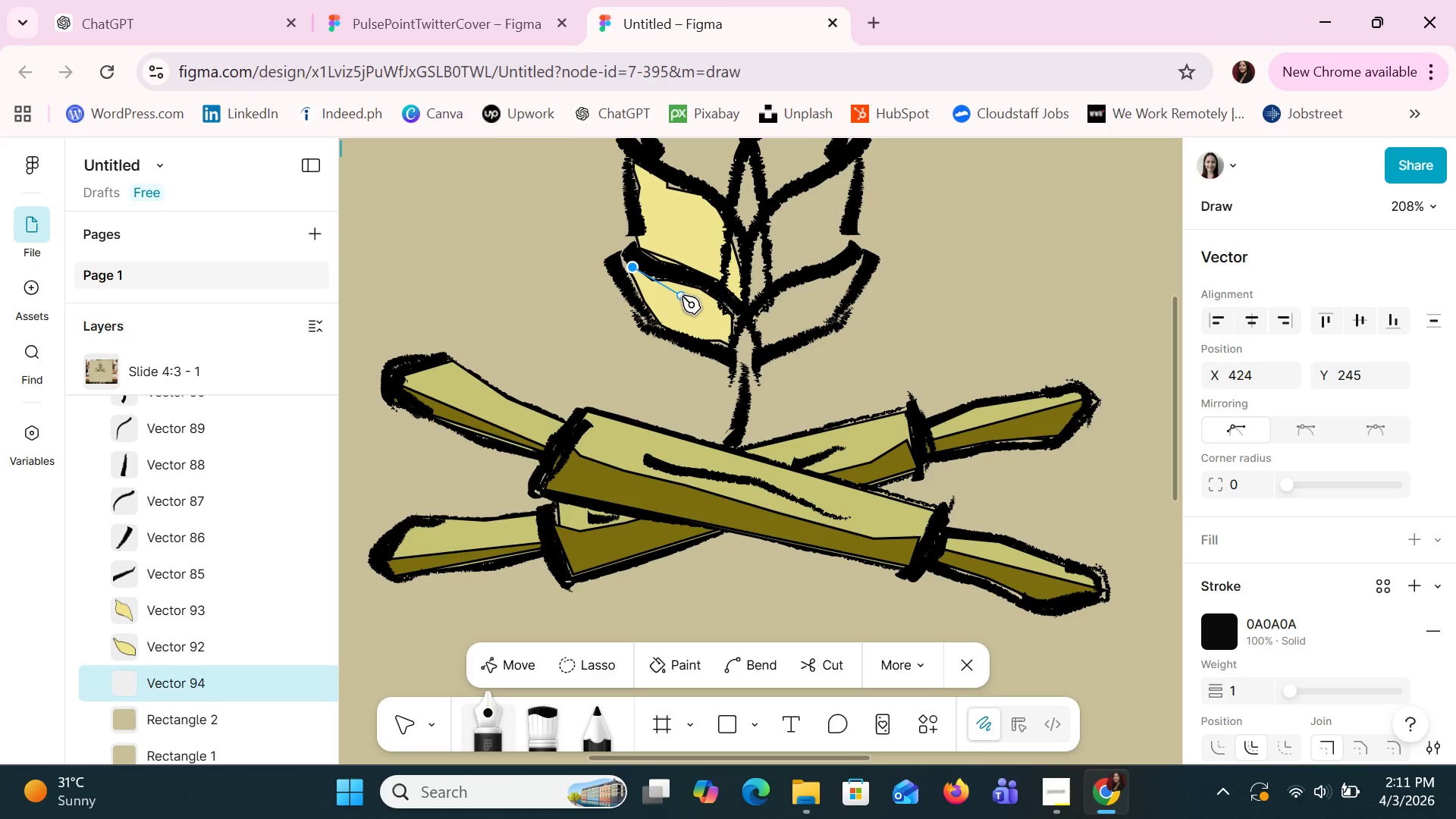 
left_click([675, 296])
 